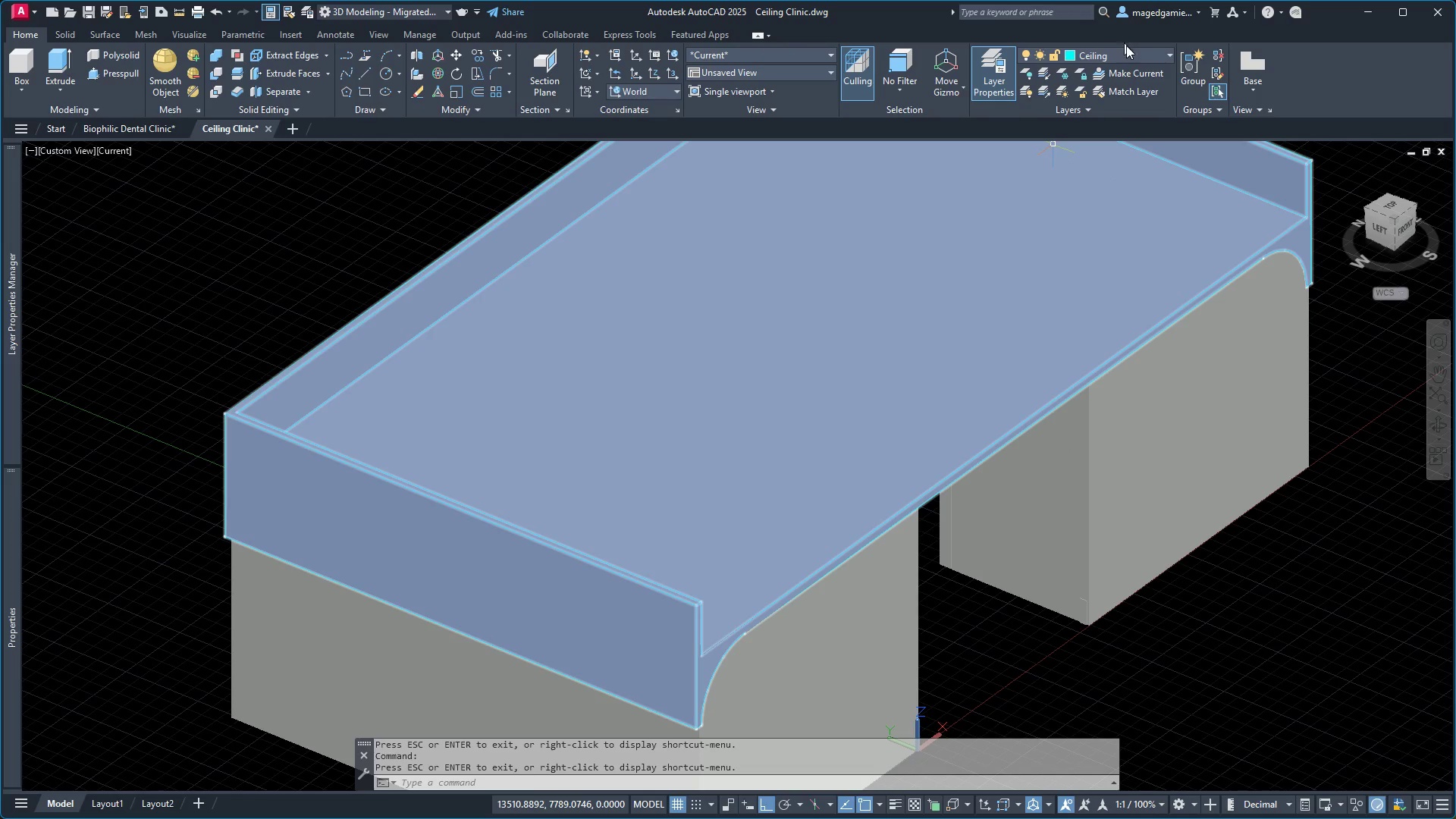 
left_click([1128, 54])
 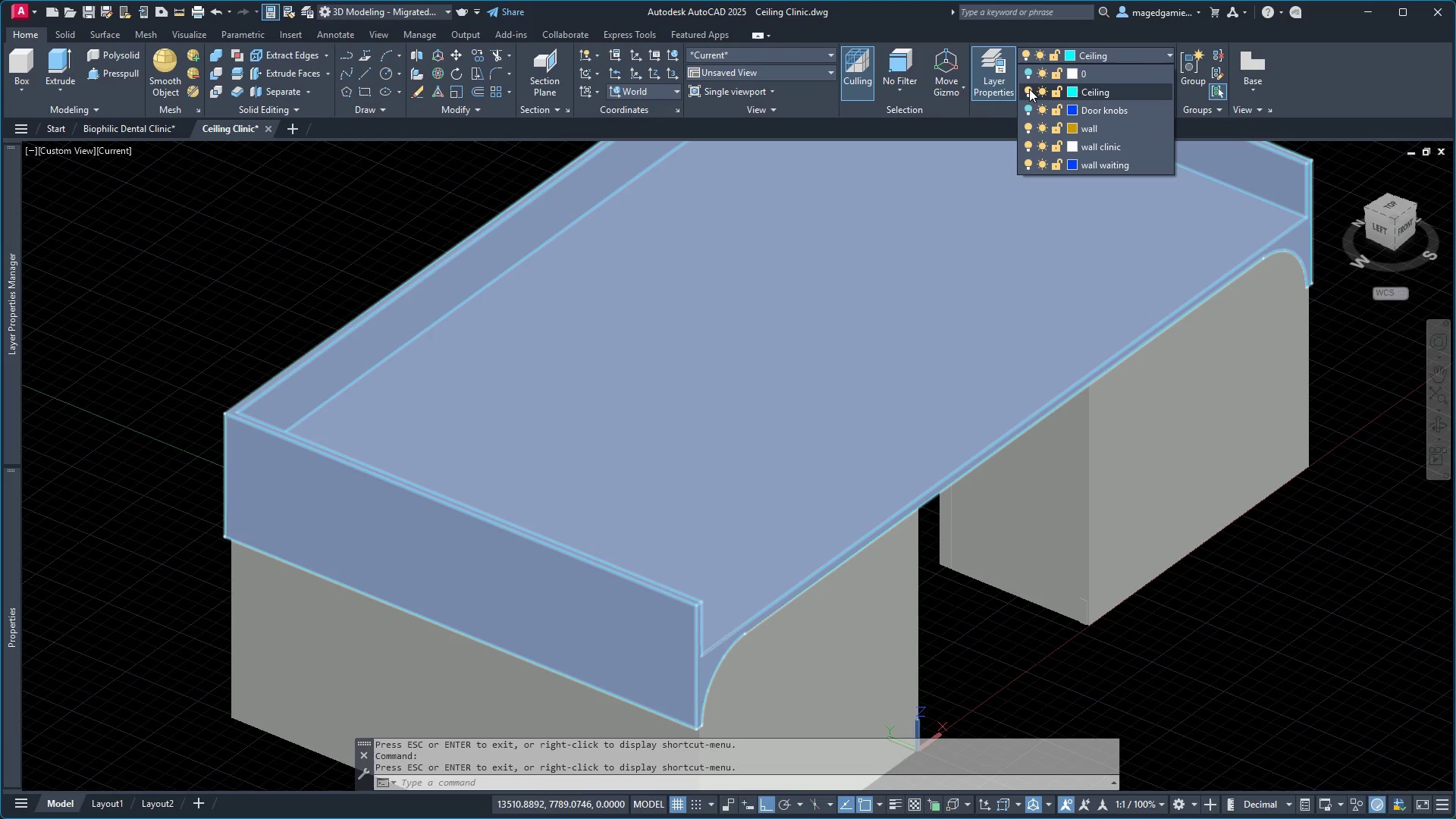 
left_click([1026, 87])
 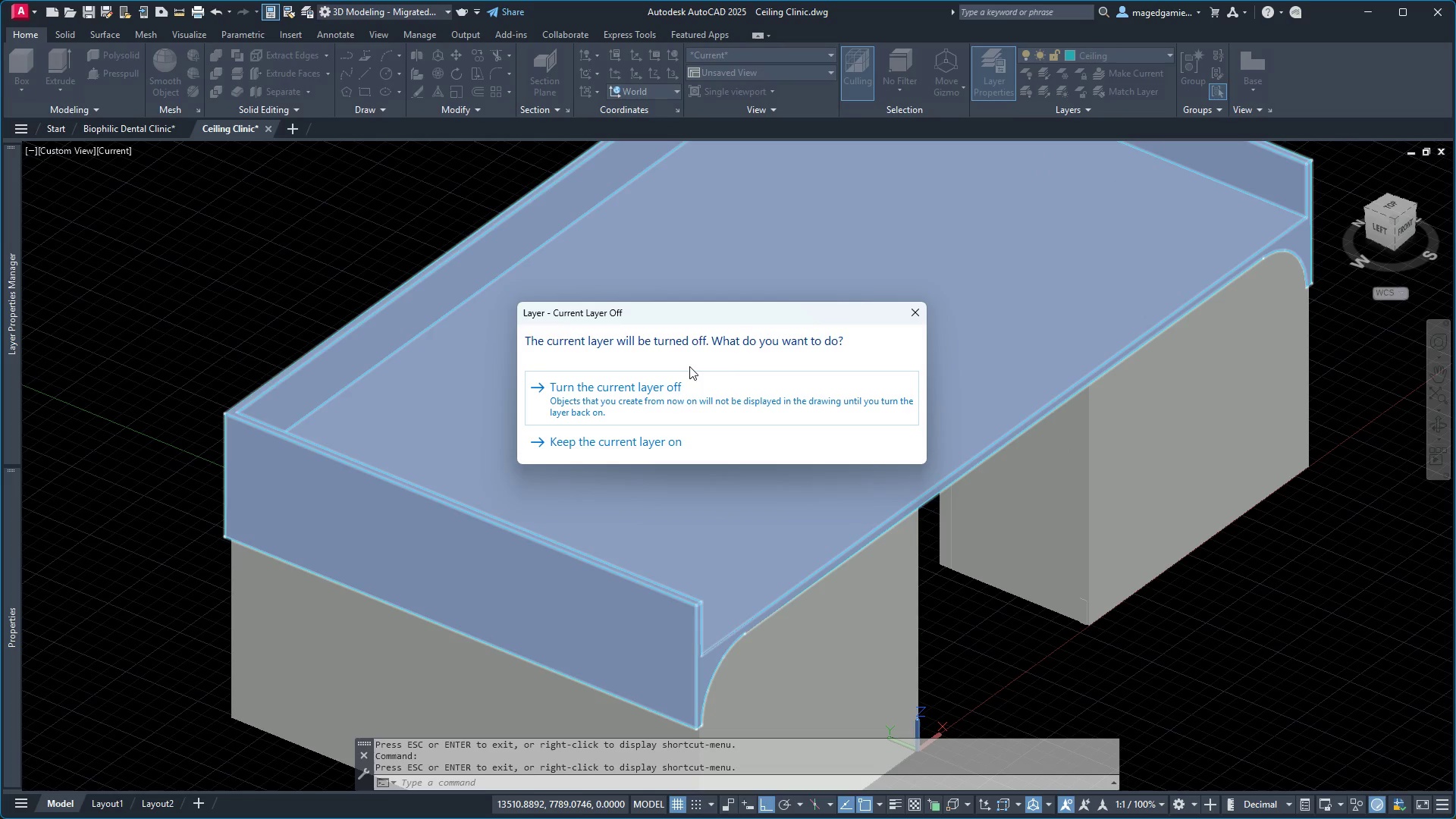 
left_click([628, 391])
 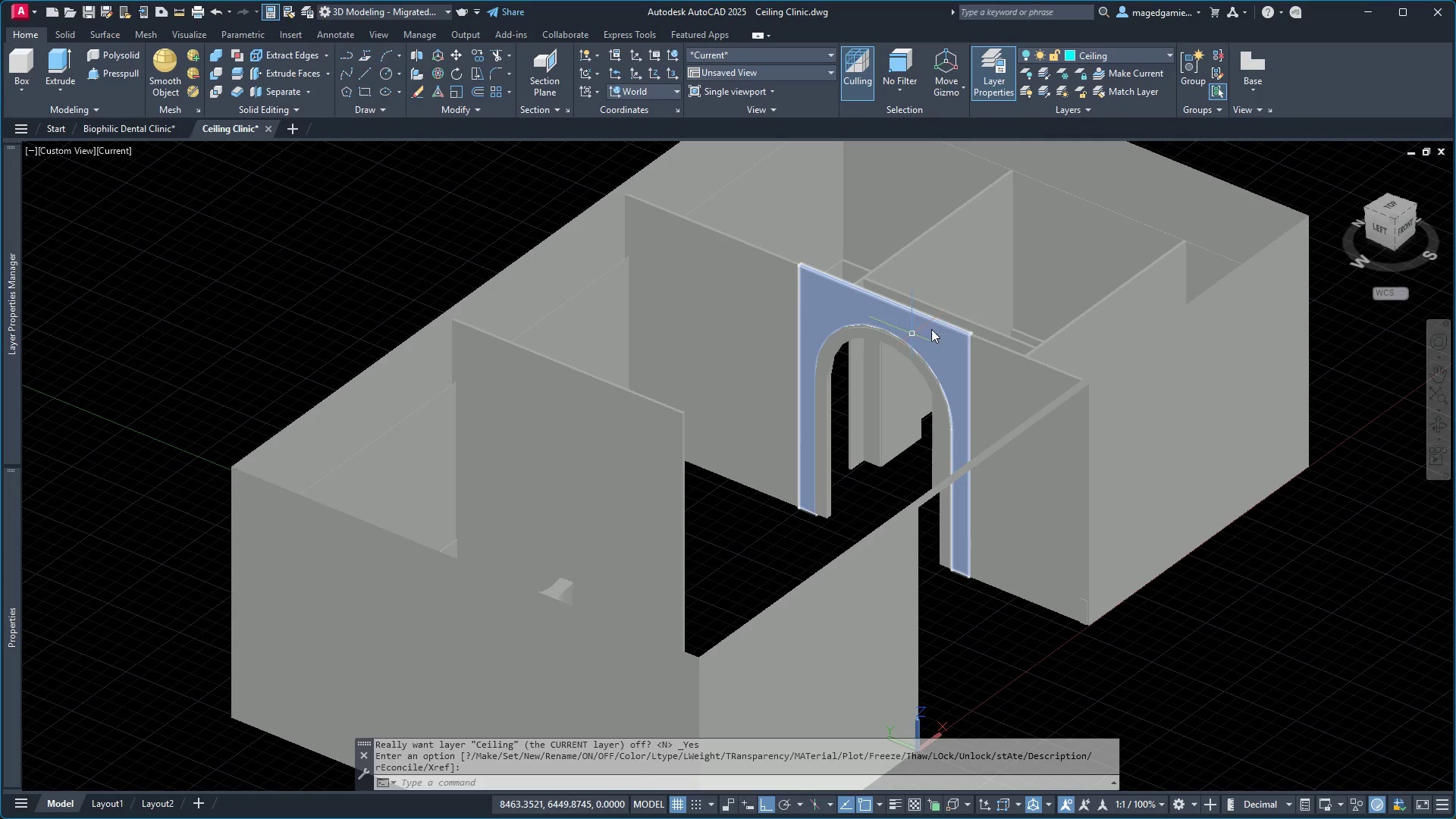 
scroll: coordinate [972, 307], scroll_direction: up, amount: 3.0
 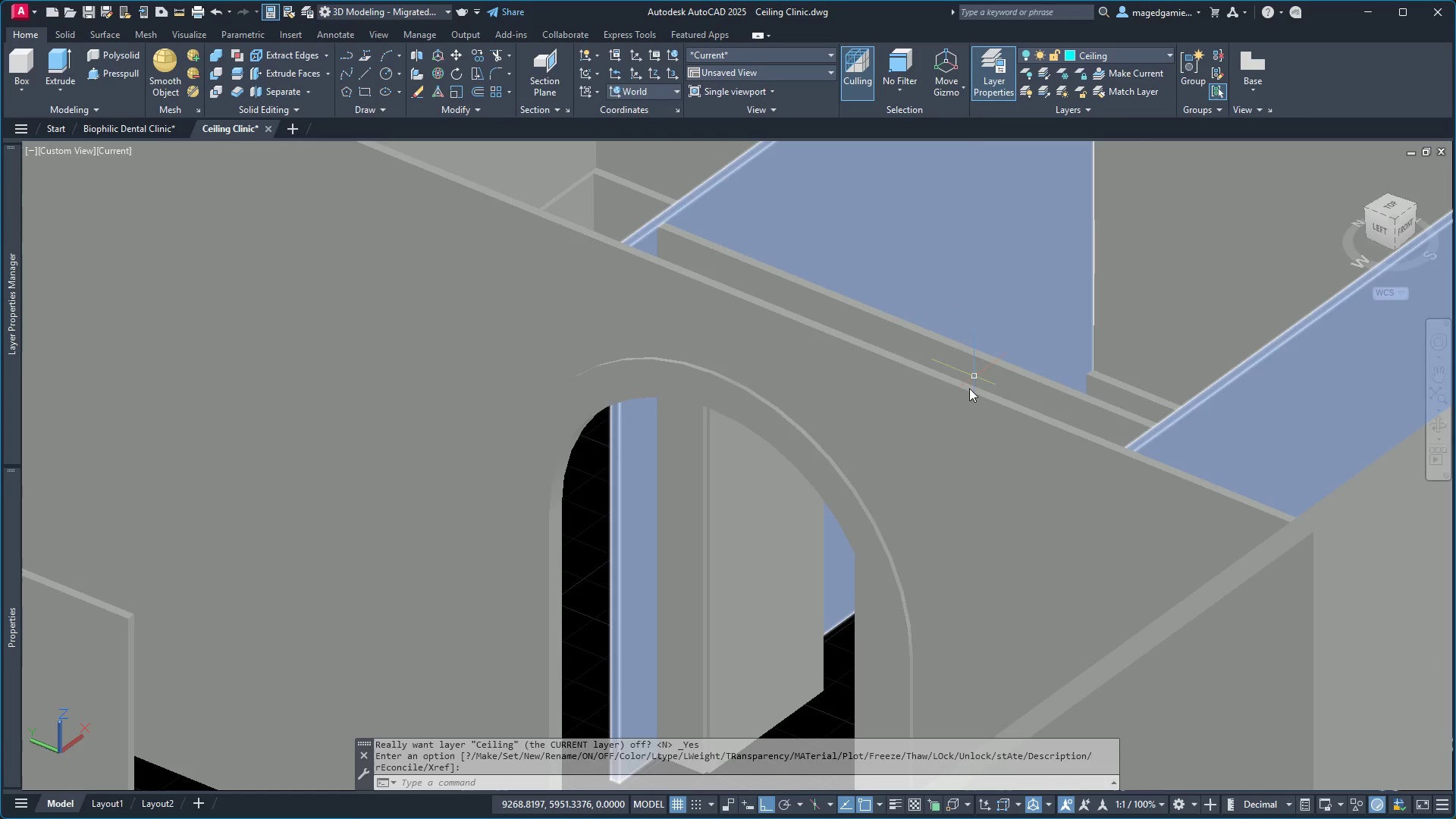 
scroll: coordinate [947, 428], scroll_direction: down, amount: 2.0
 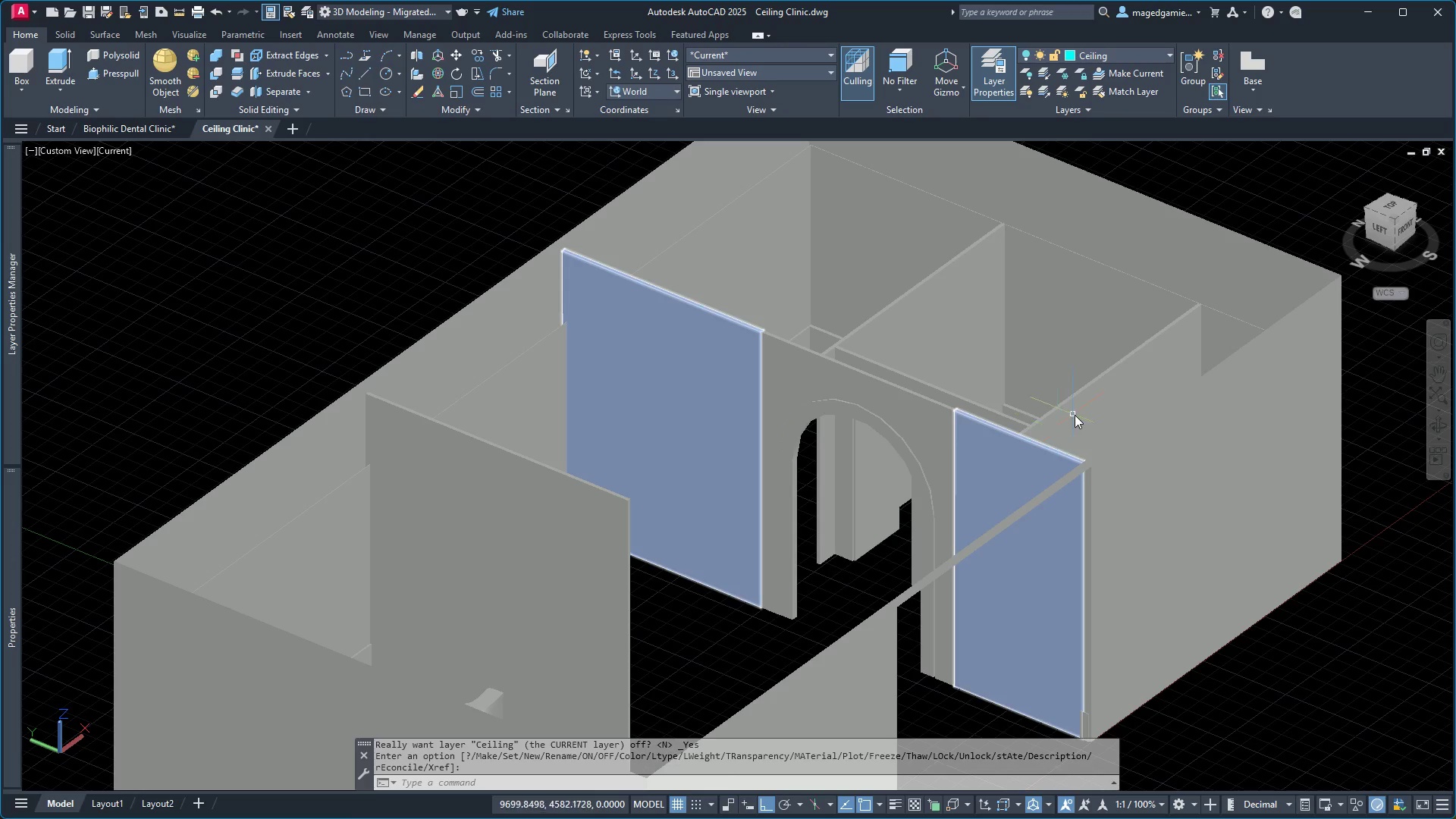 
left_click([1081, 415])
 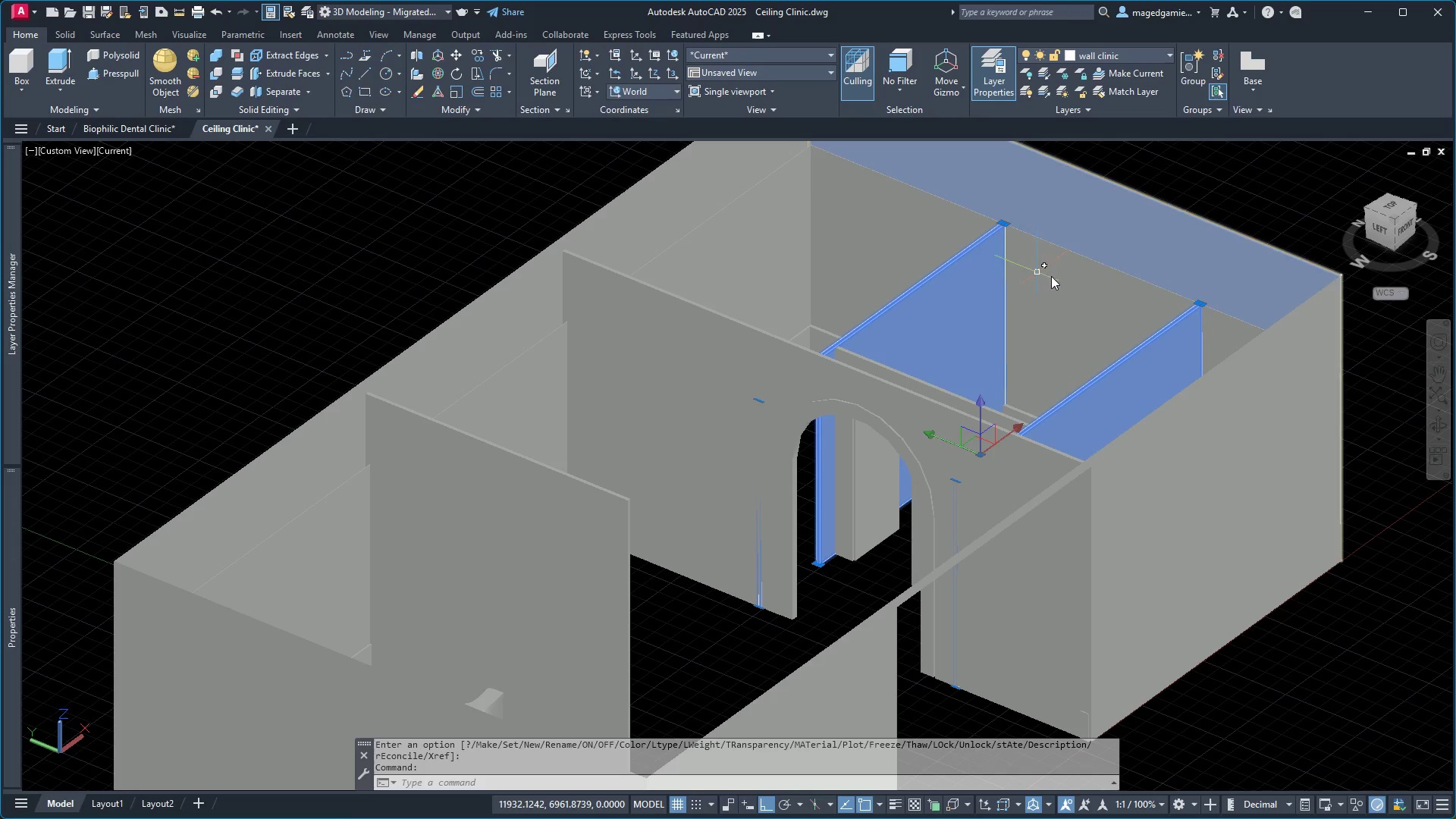 
left_click([1066, 279])
 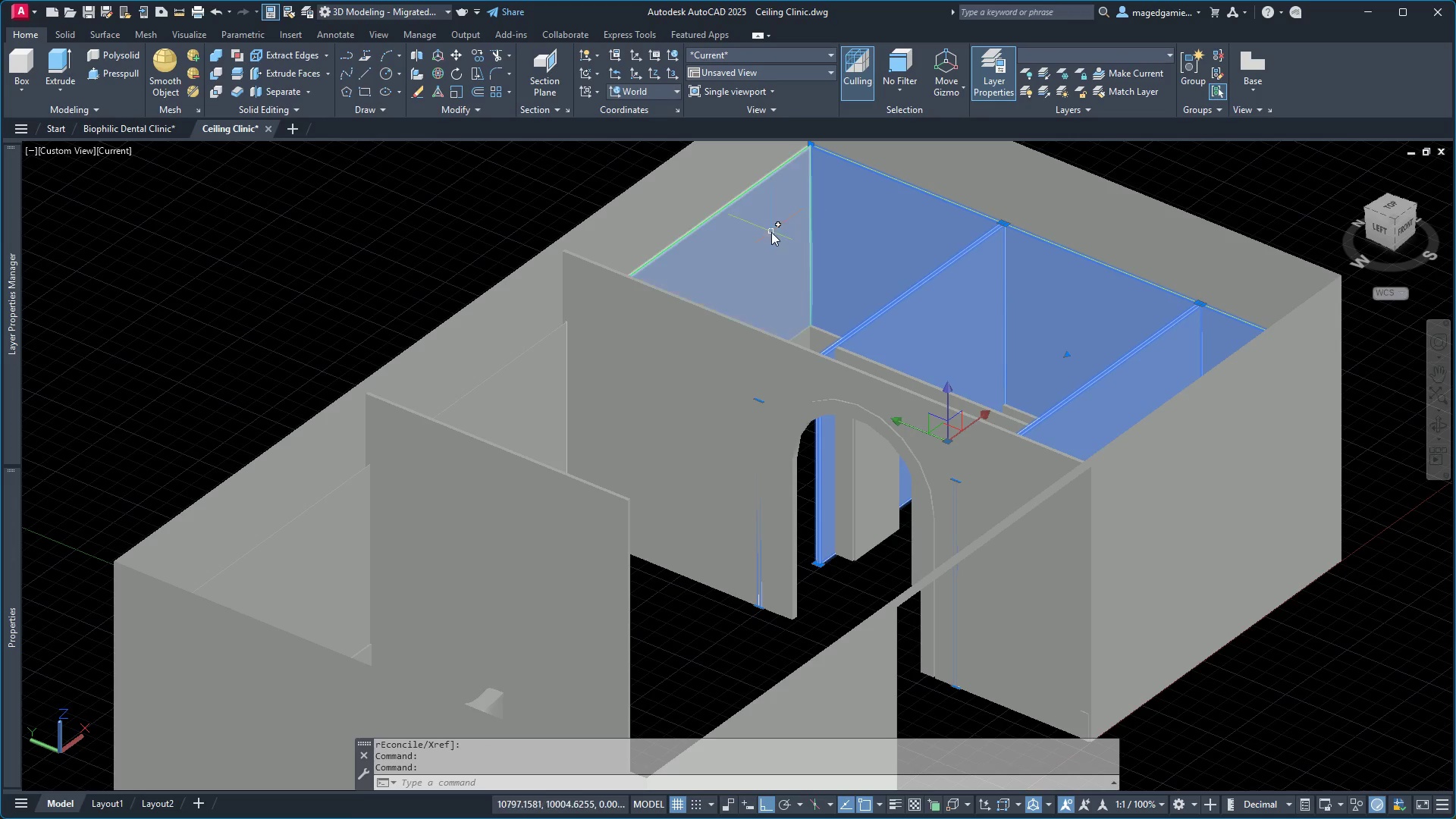 
left_click([771, 232])
 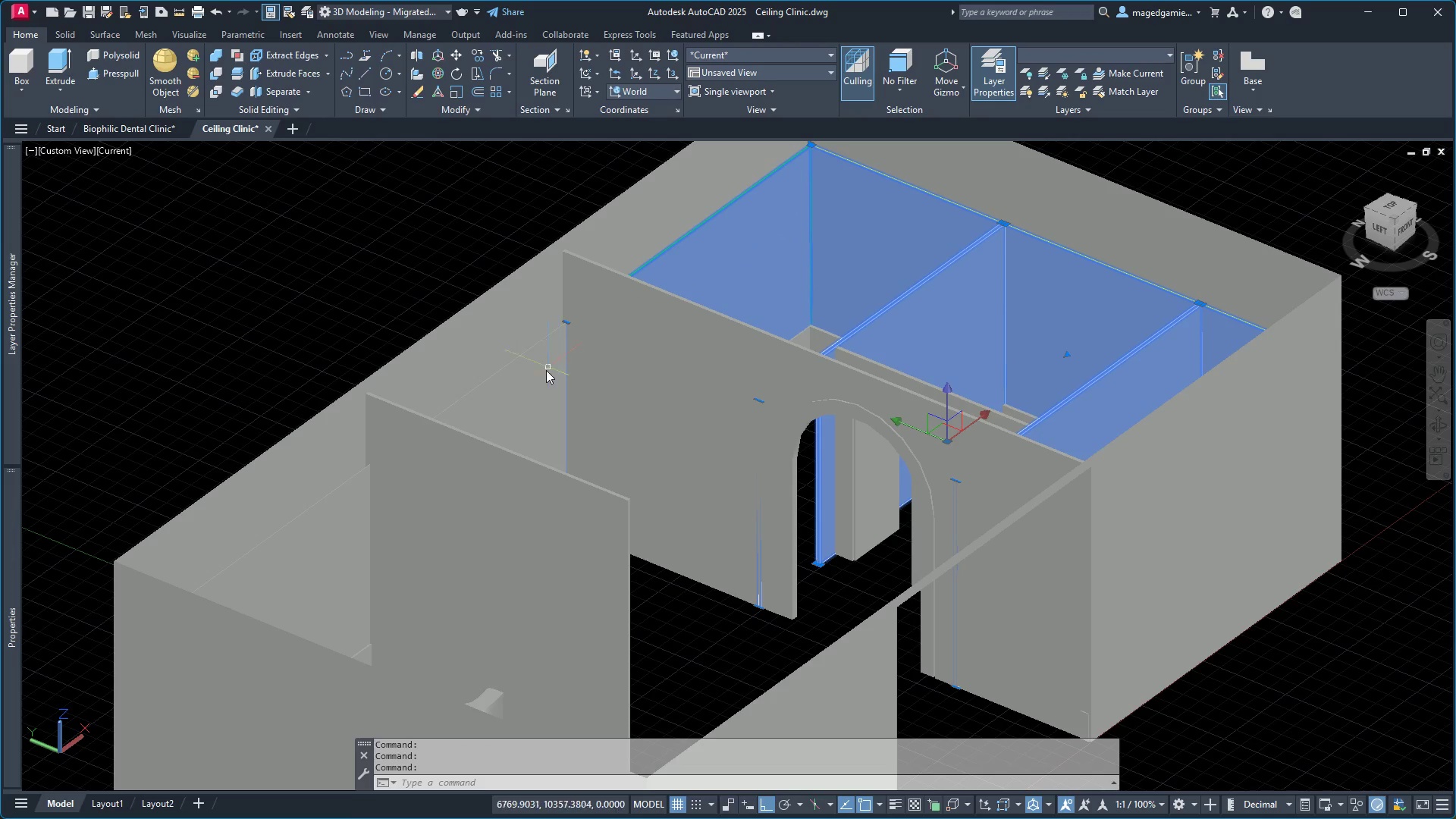 
left_click([546, 372])
 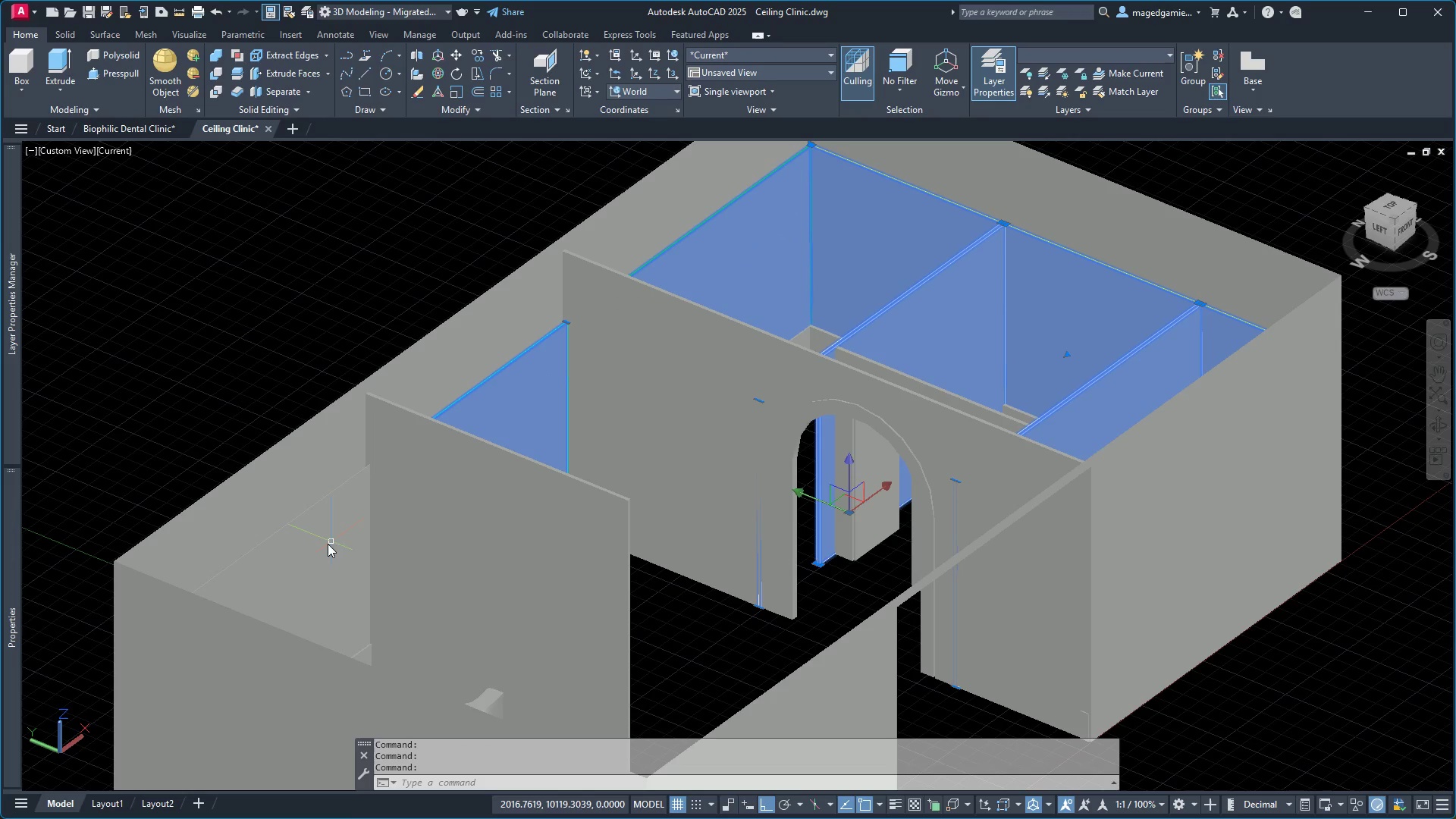 
left_click([328, 544])
 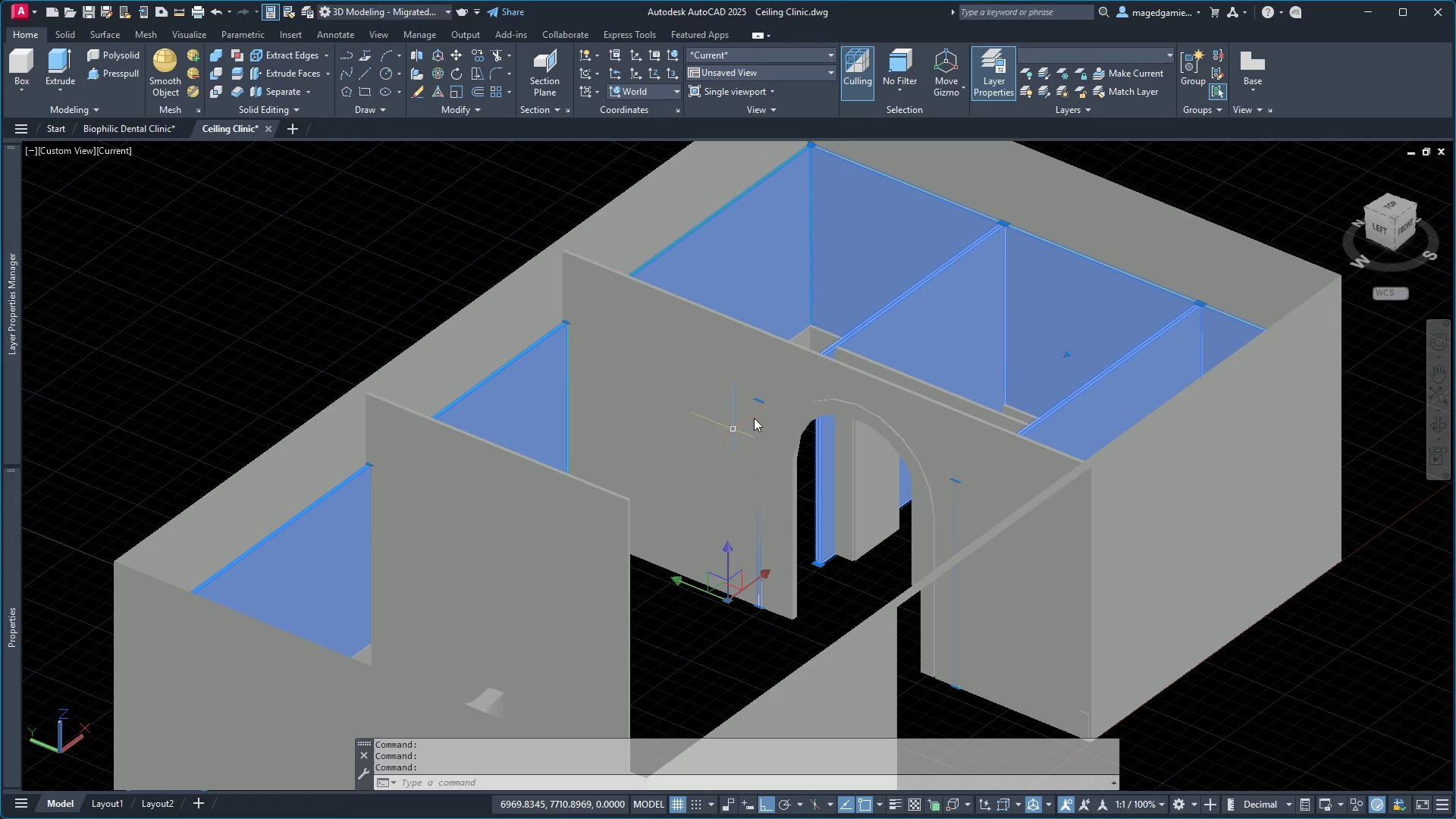 
key(Escape)
 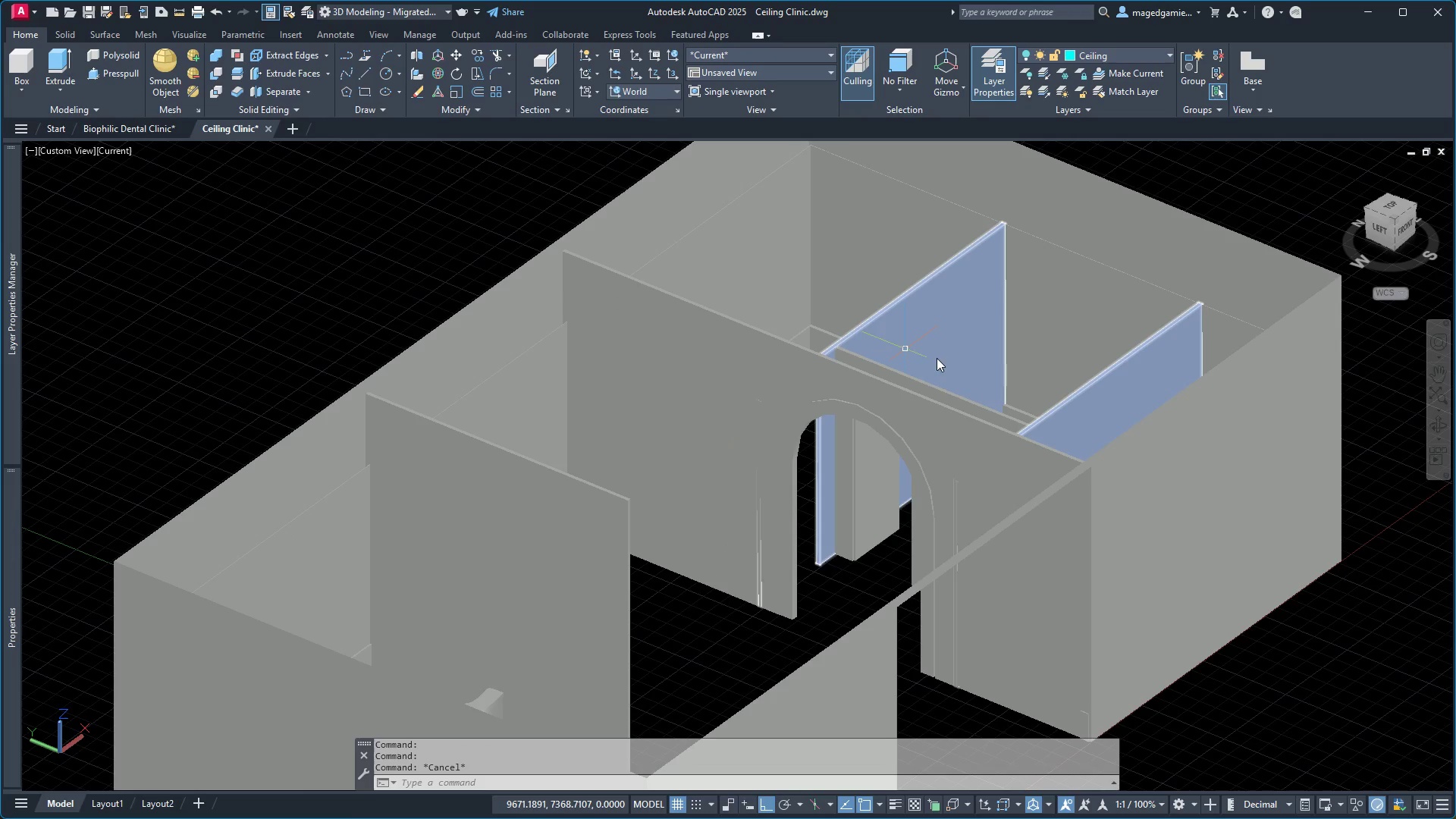 
scroll: coordinate [952, 359], scroll_direction: down, amount: 2.0
 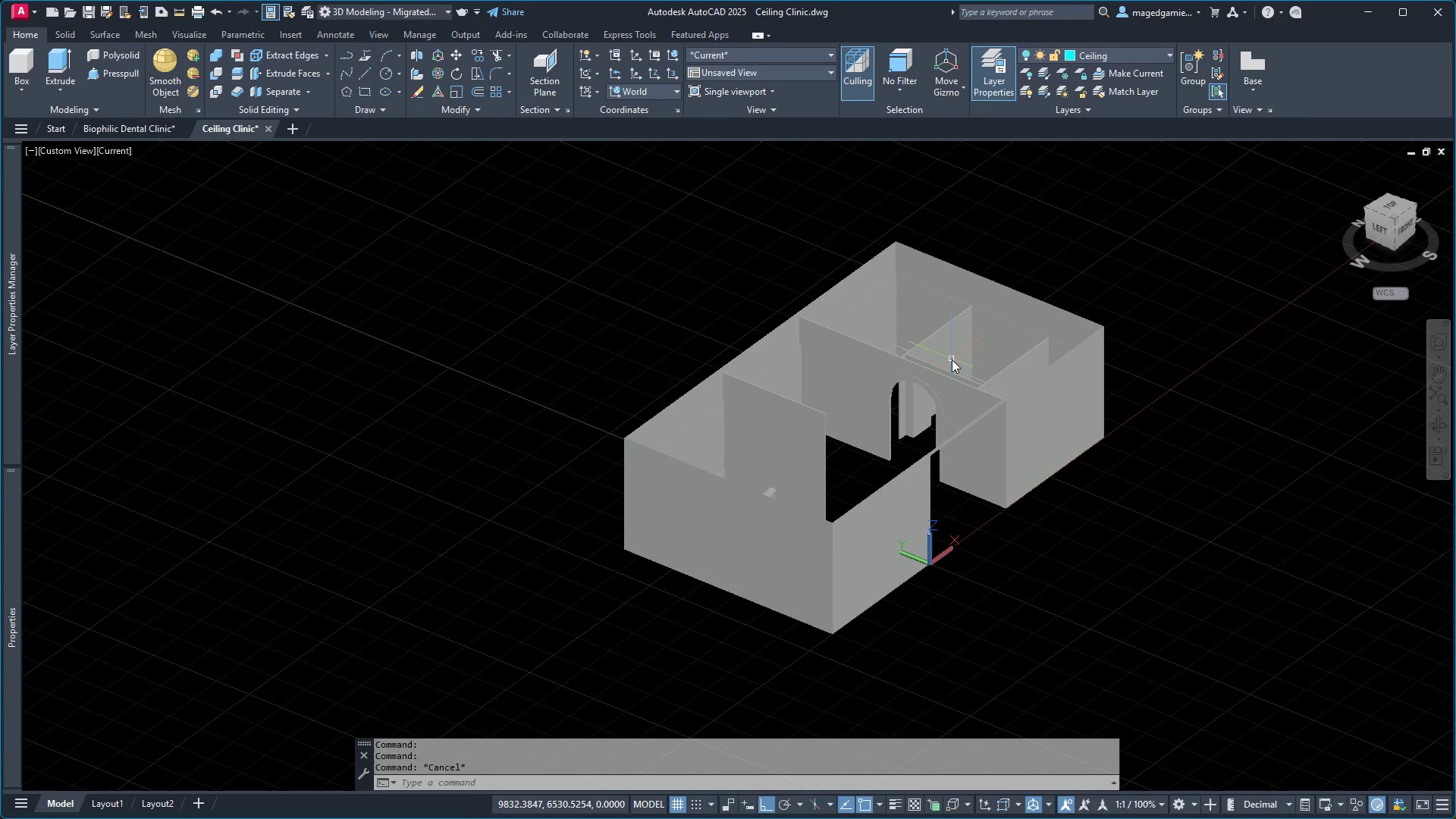 
scroll: coordinate [952, 359], scroll_direction: up, amount: 2.0
 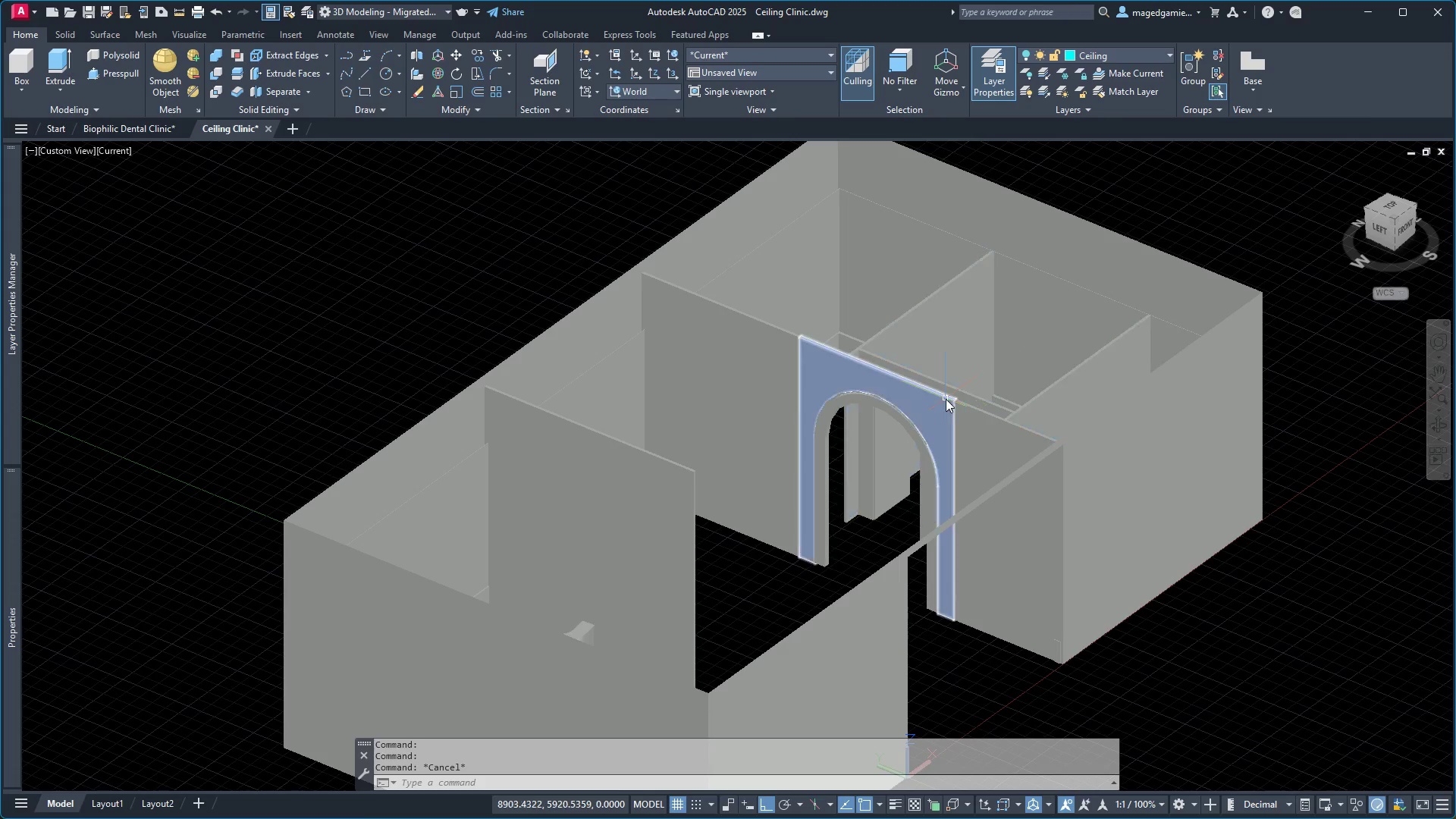 
left_click([925, 400])
 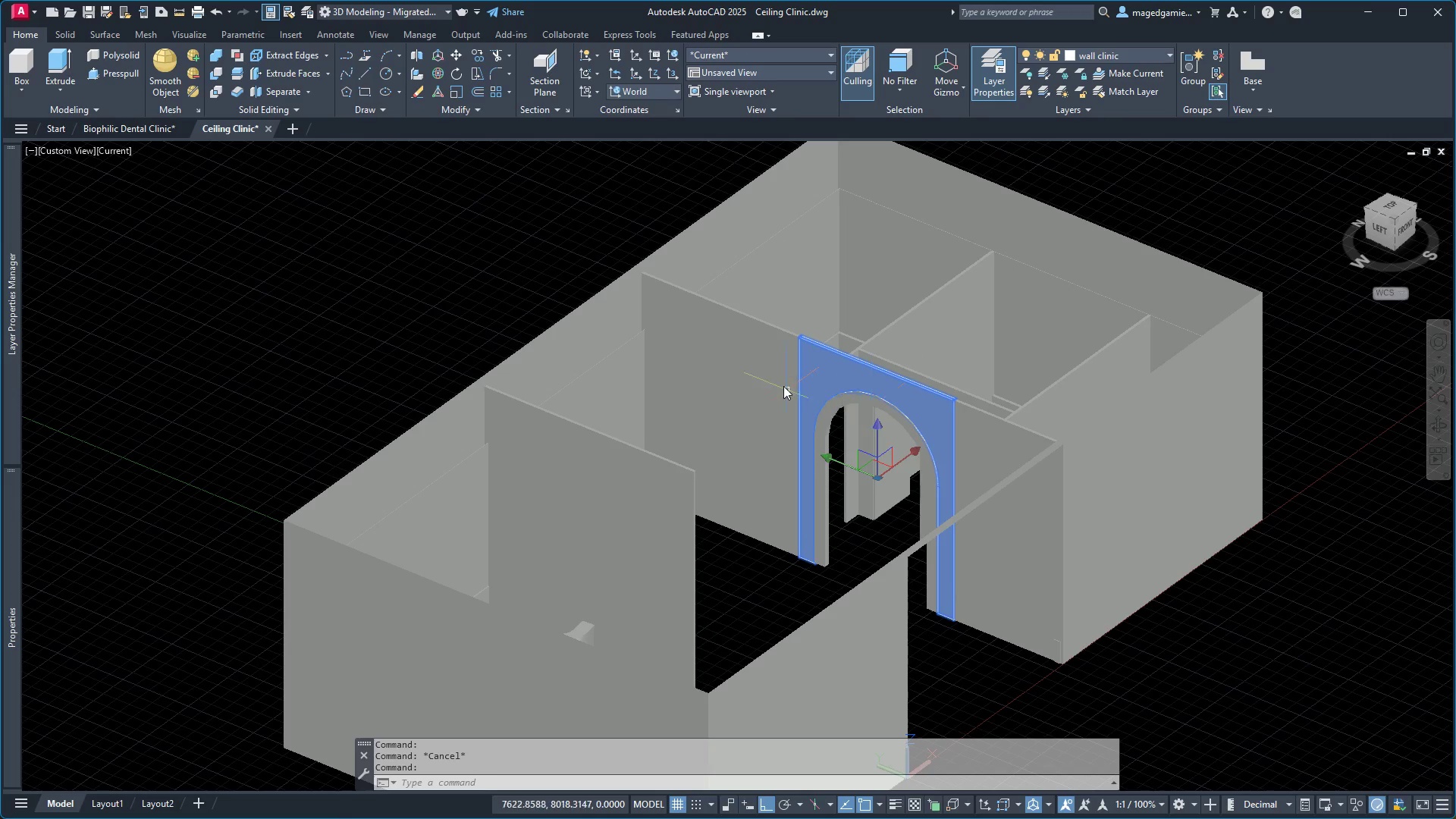 
left_click([778, 382])
 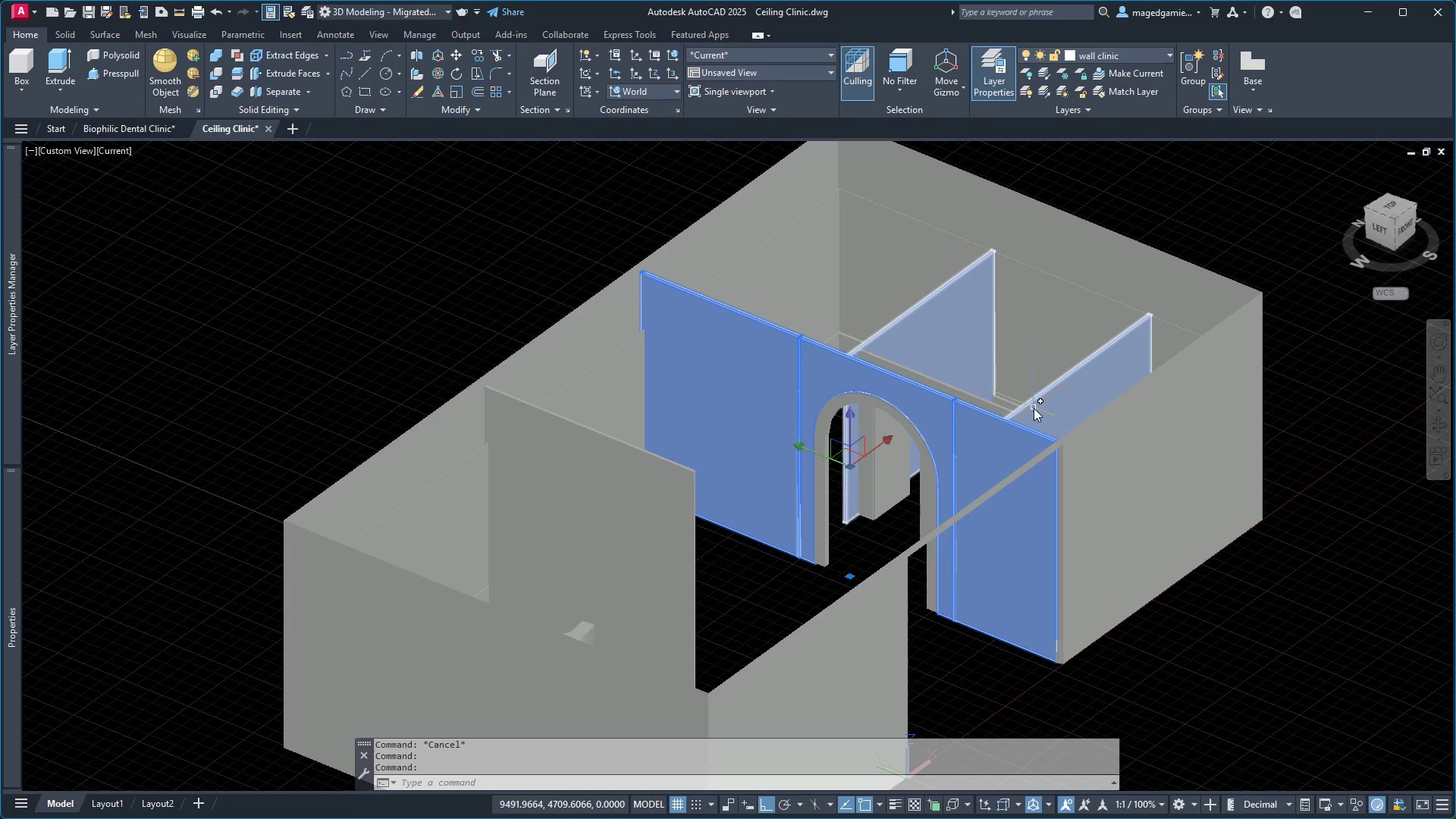 
left_click([1034, 408])
 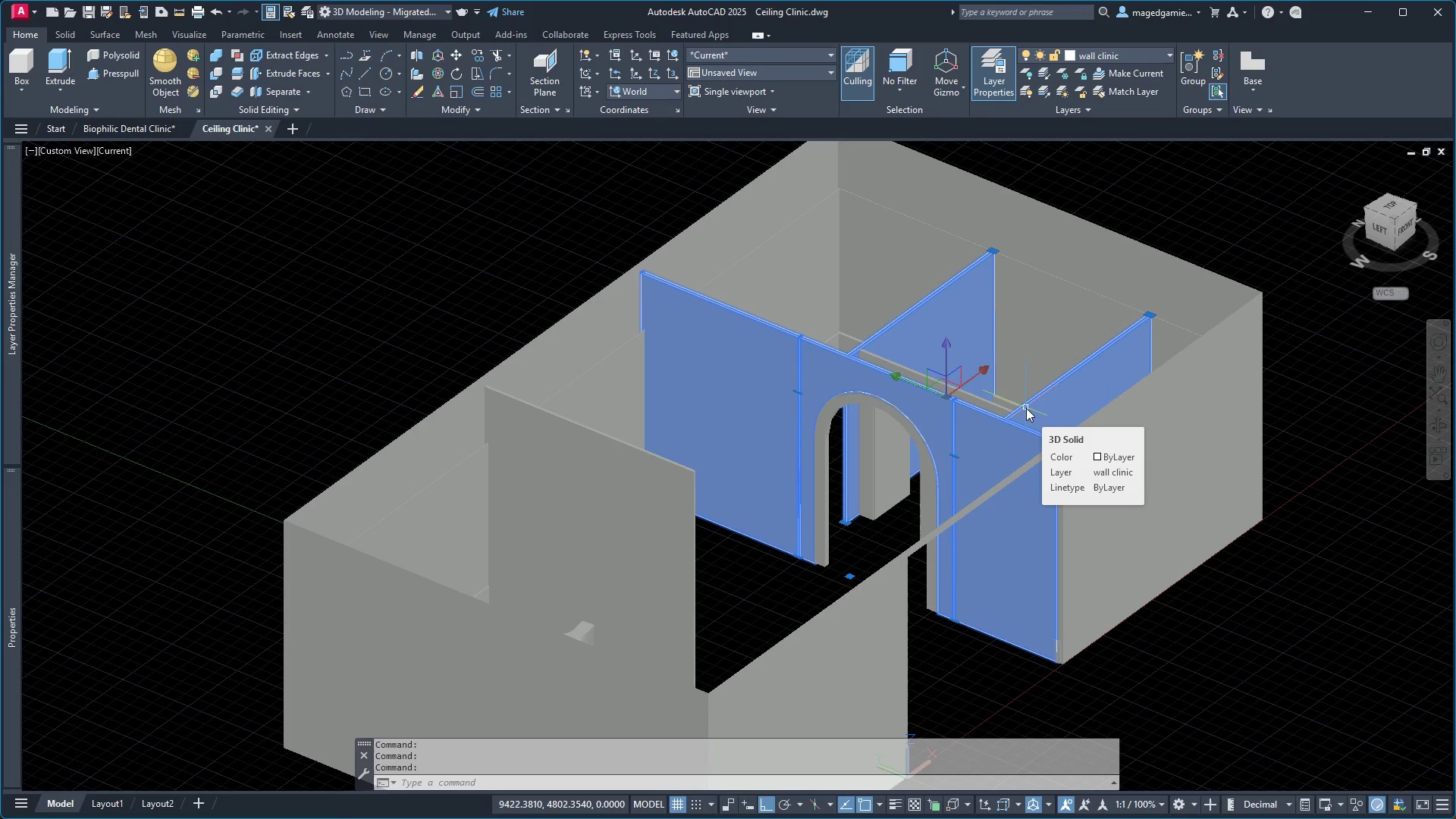 
key(Delete)
 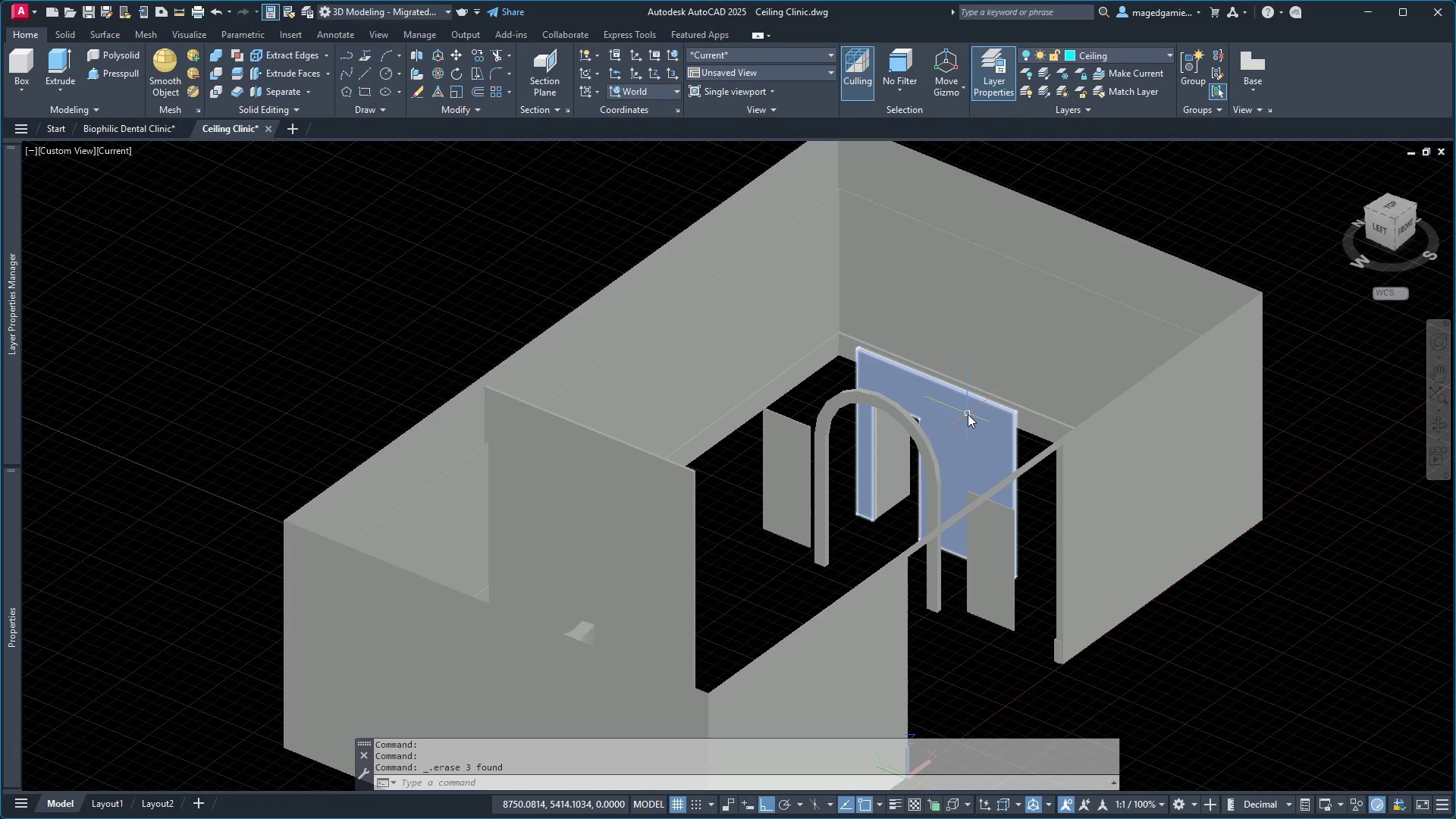 
left_click([968, 414])
 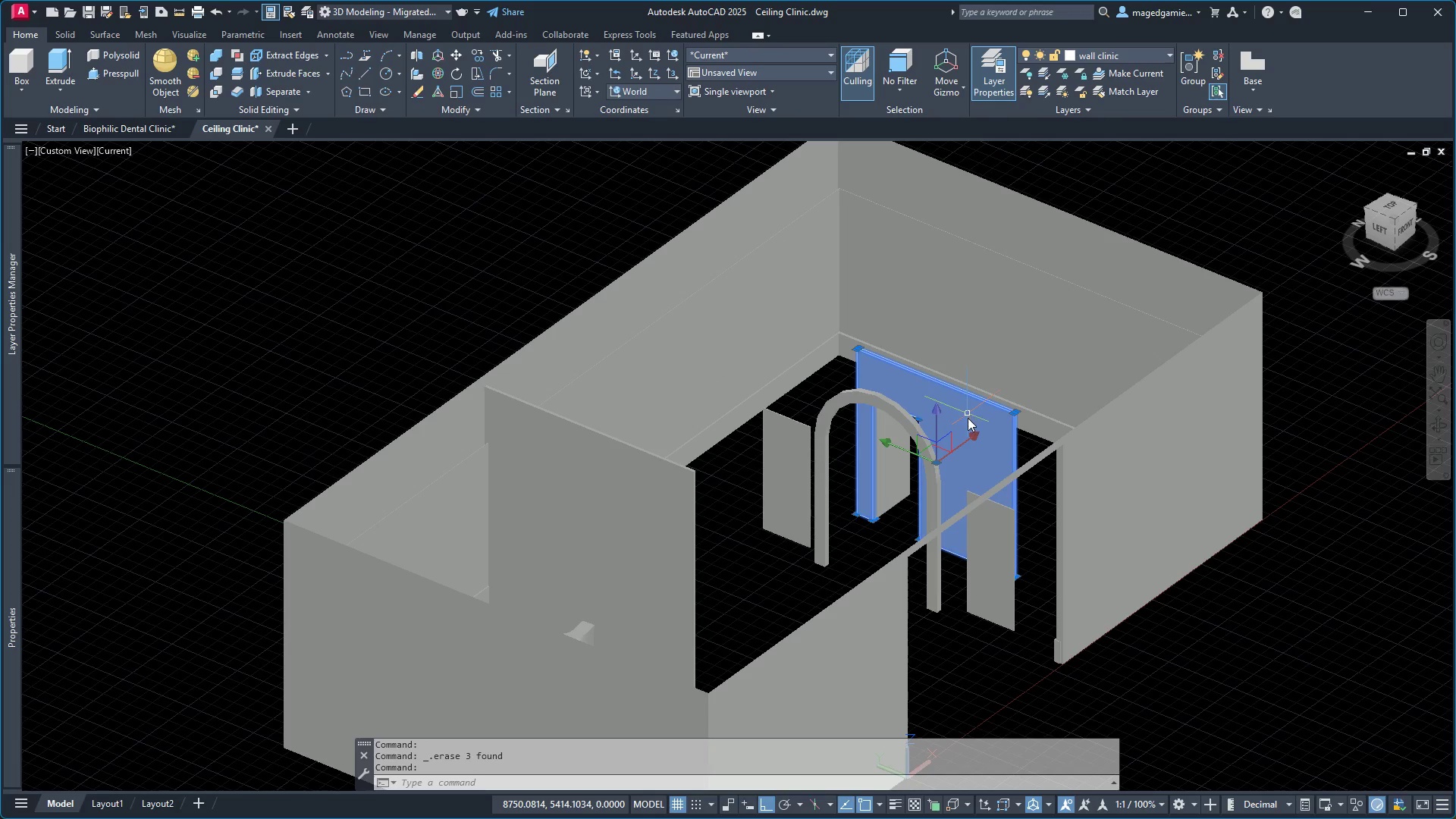 
key(Delete)
 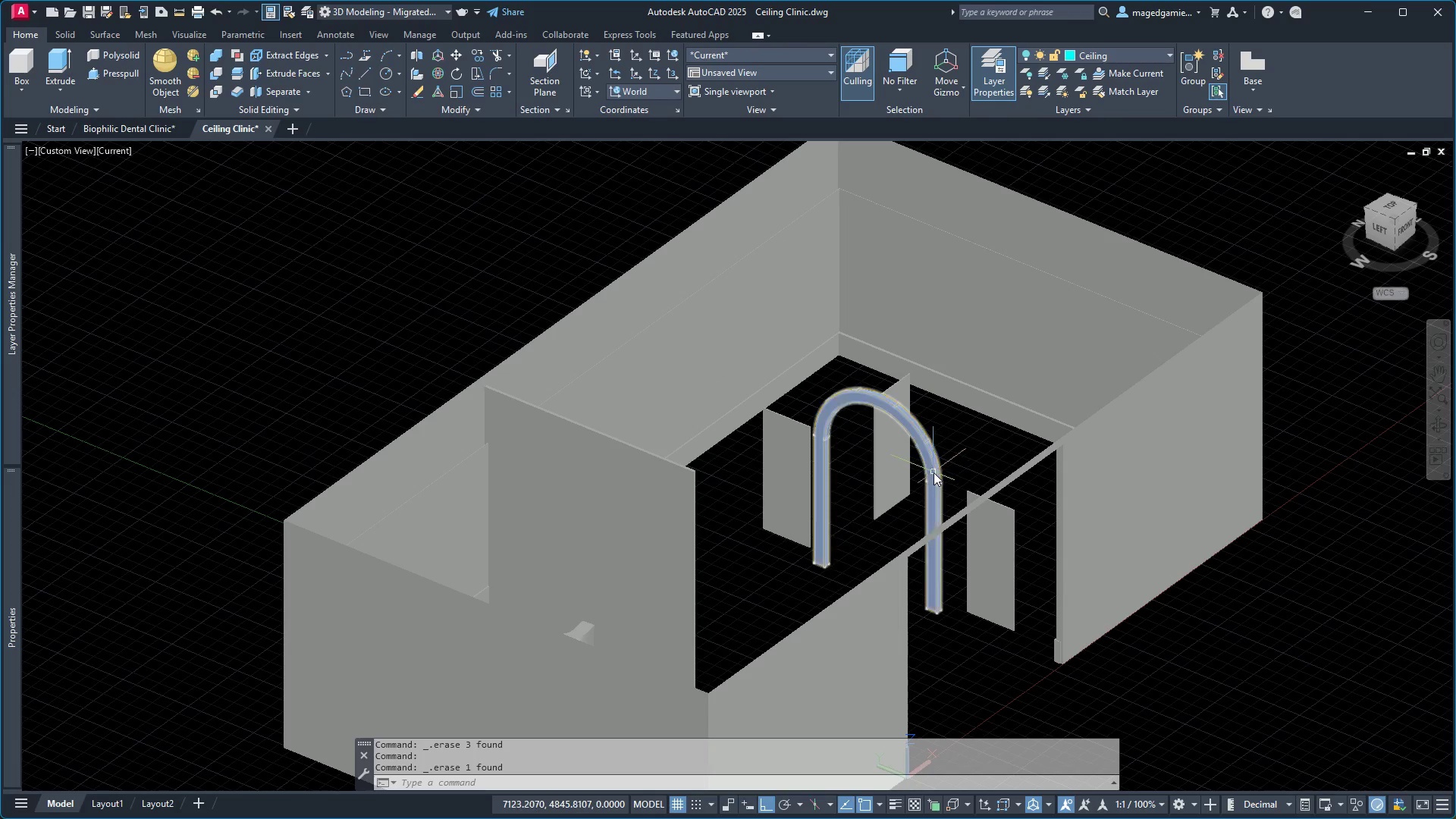 
left_click([935, 472])
 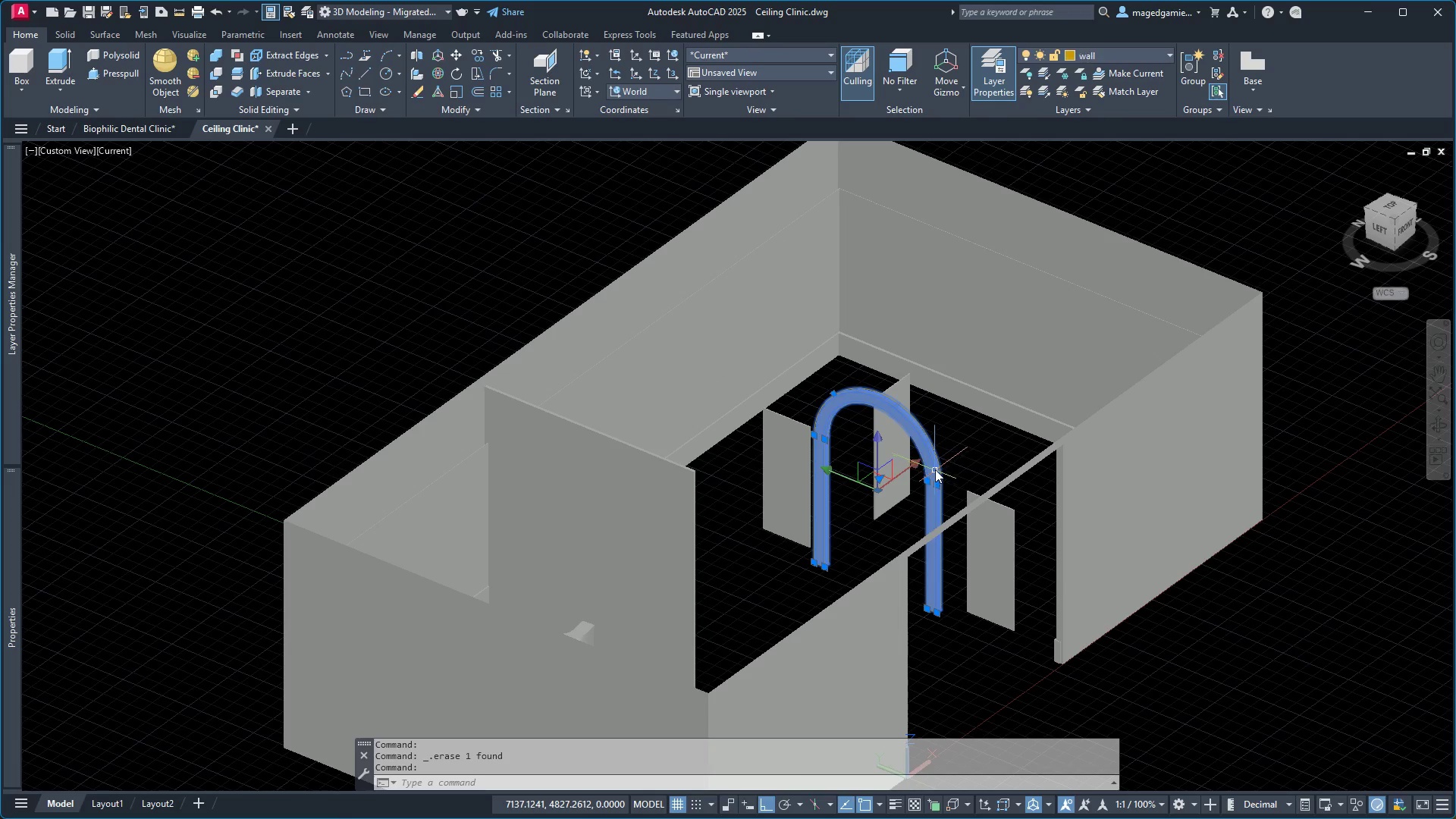 
key(Delete)
 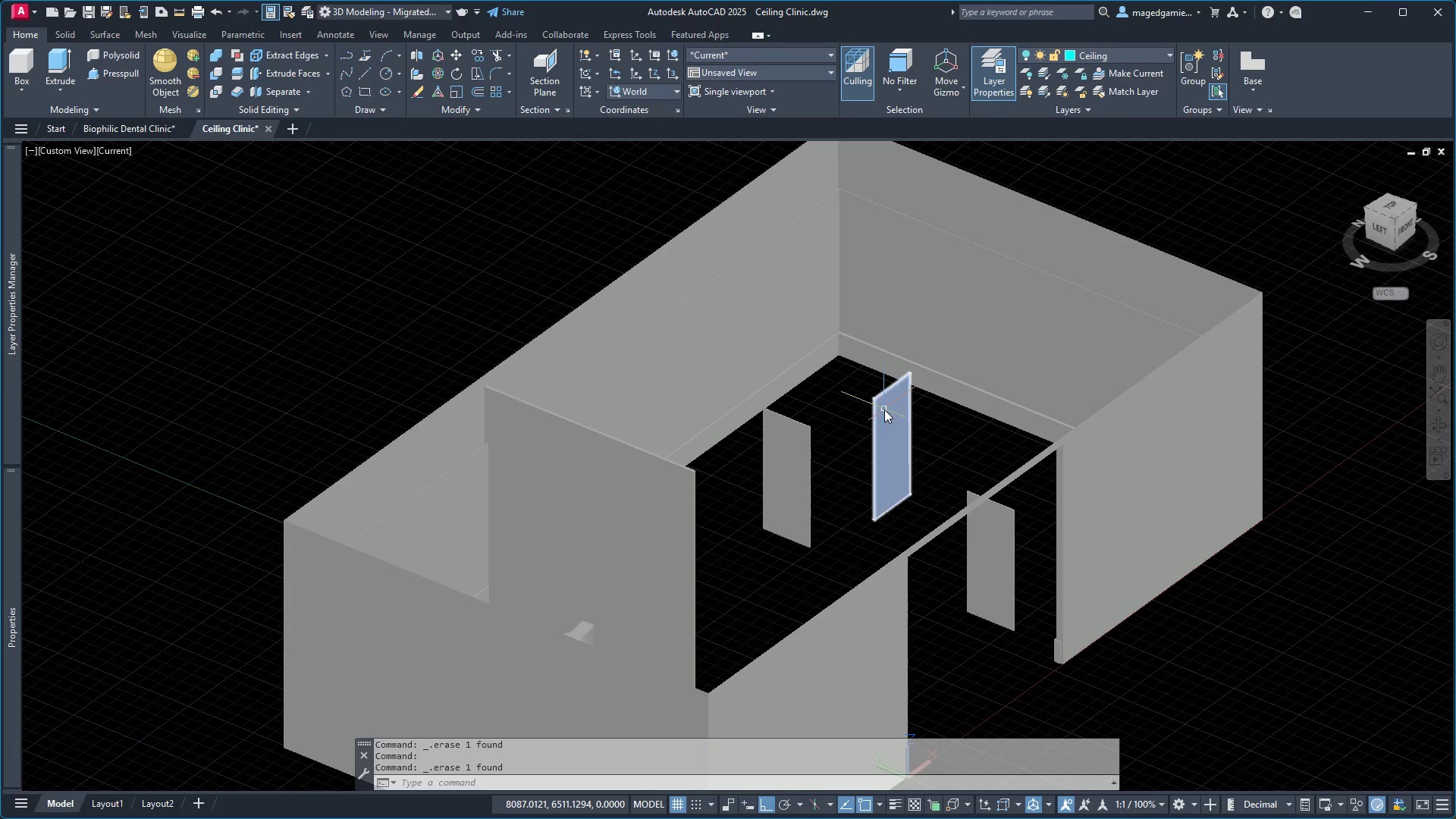 
left_click([884, 410])
 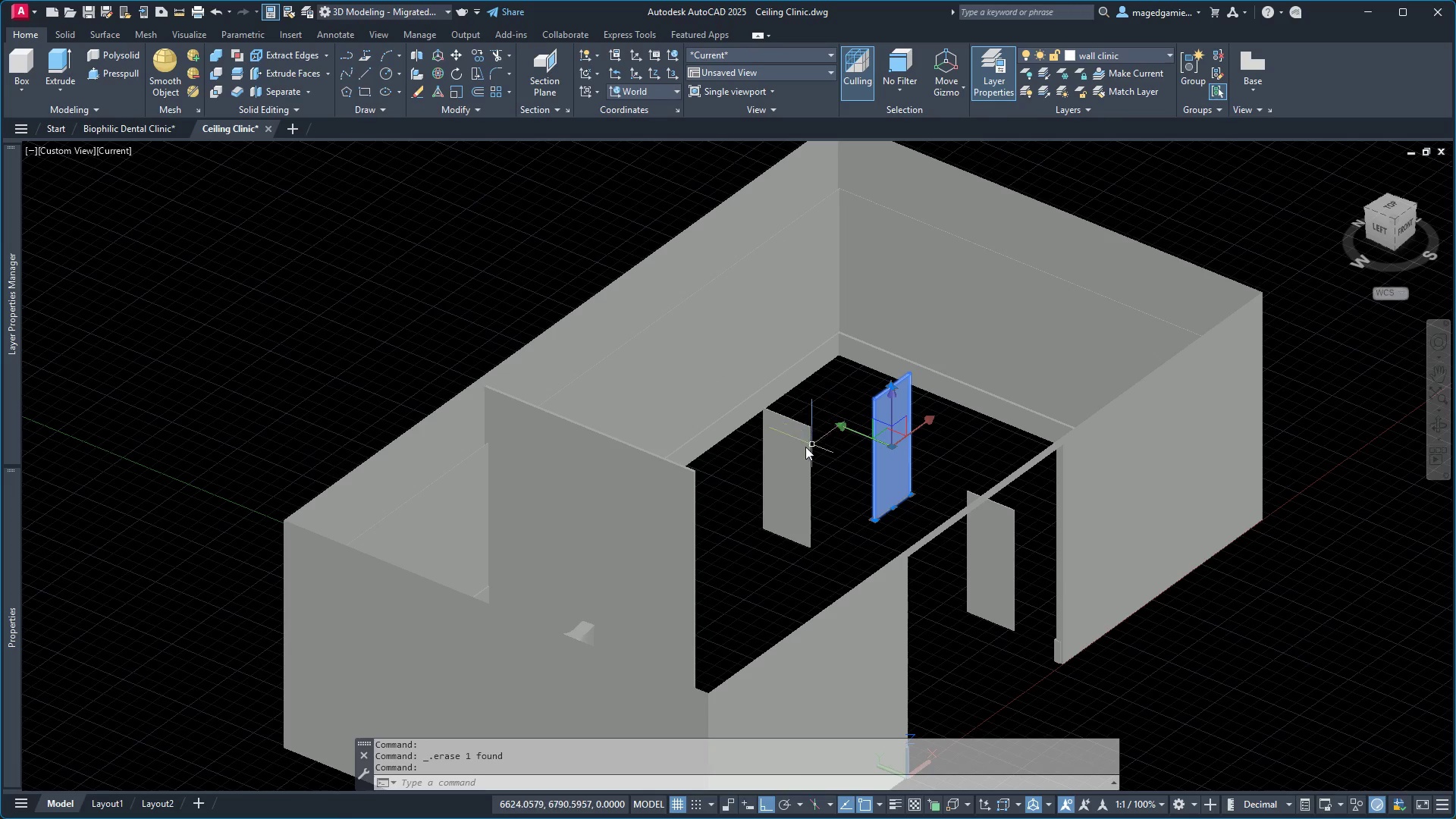 
key(Delete)
 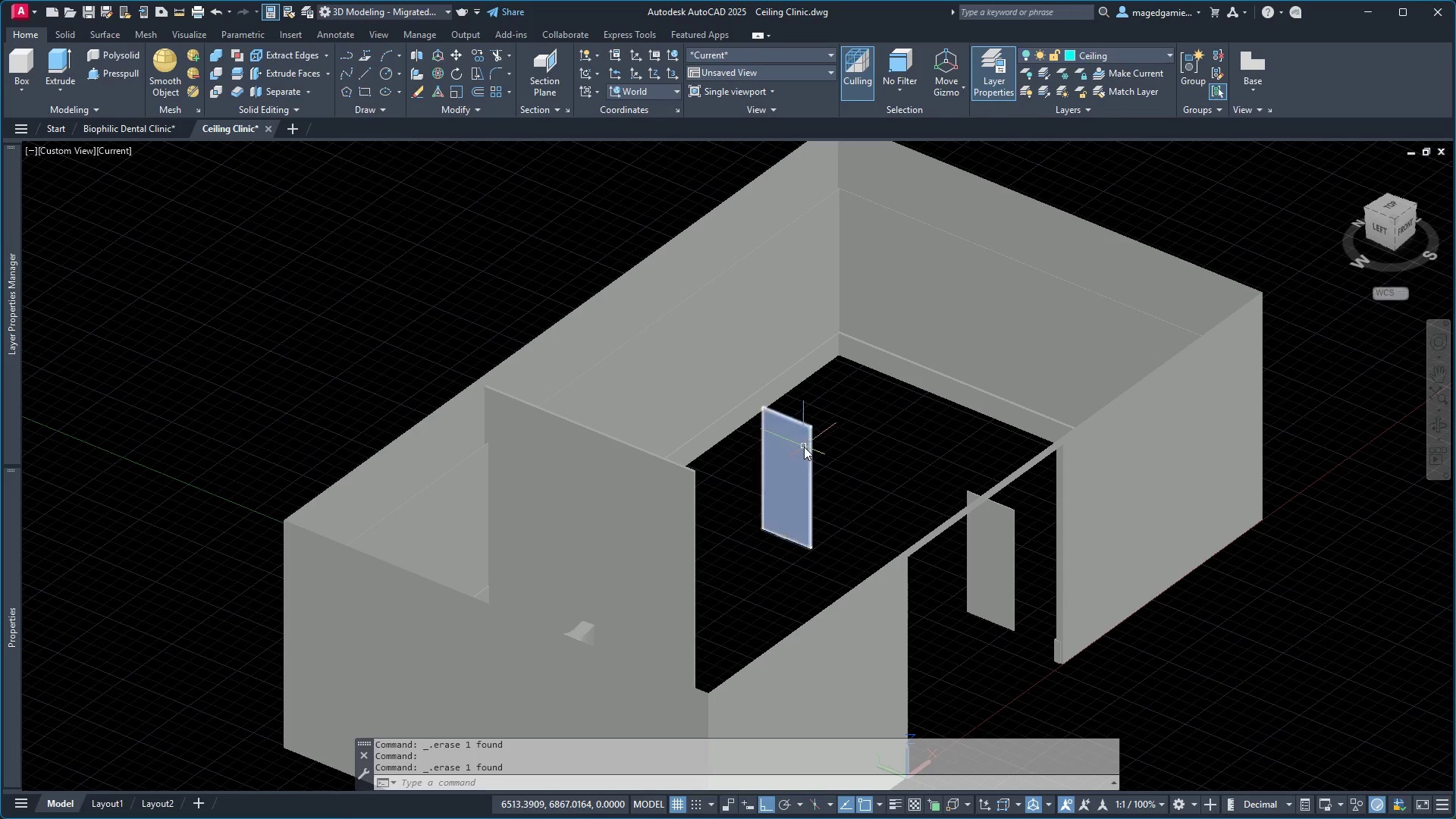 
left_click([804, 447])
 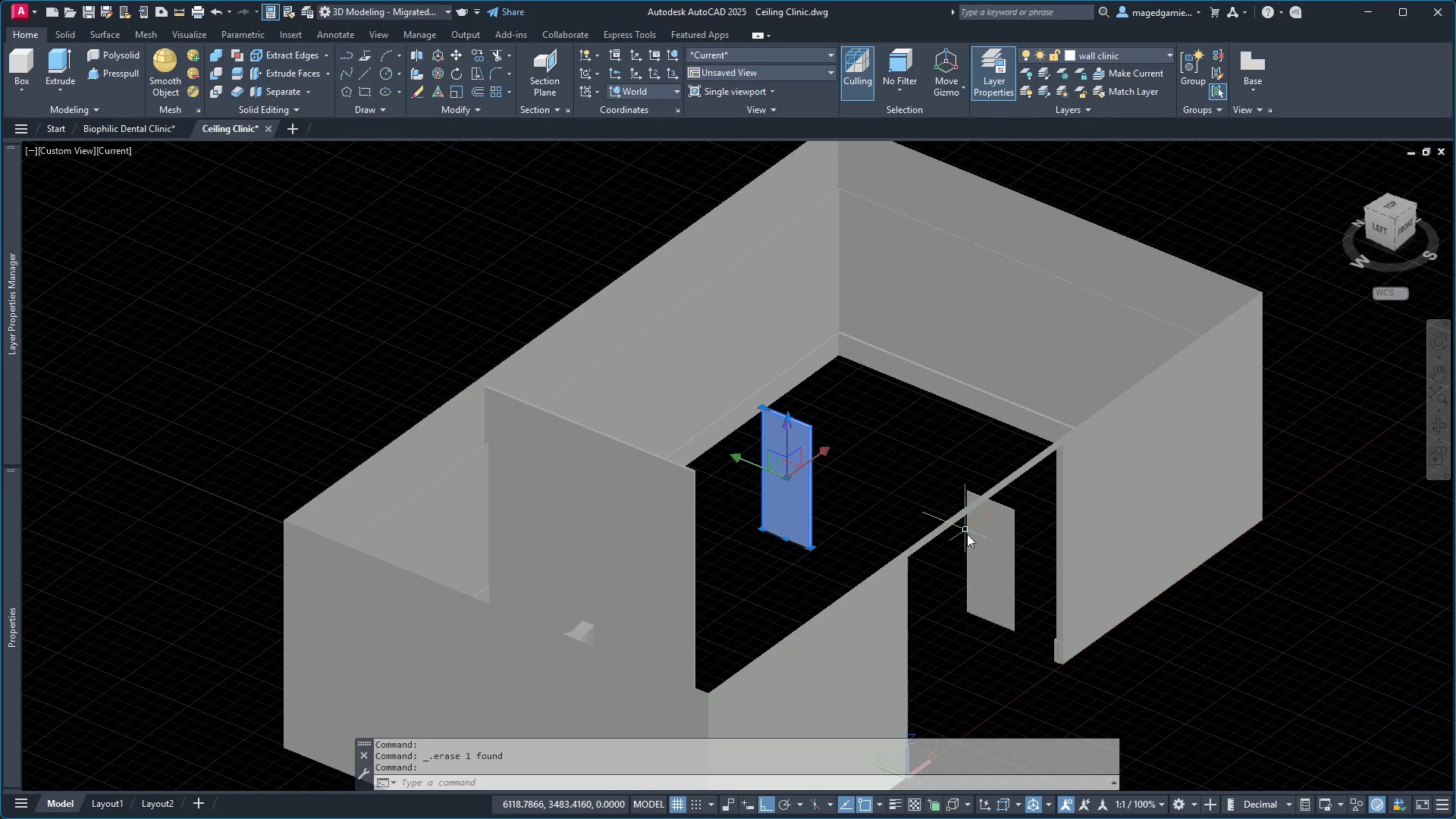 
key(Delete)
 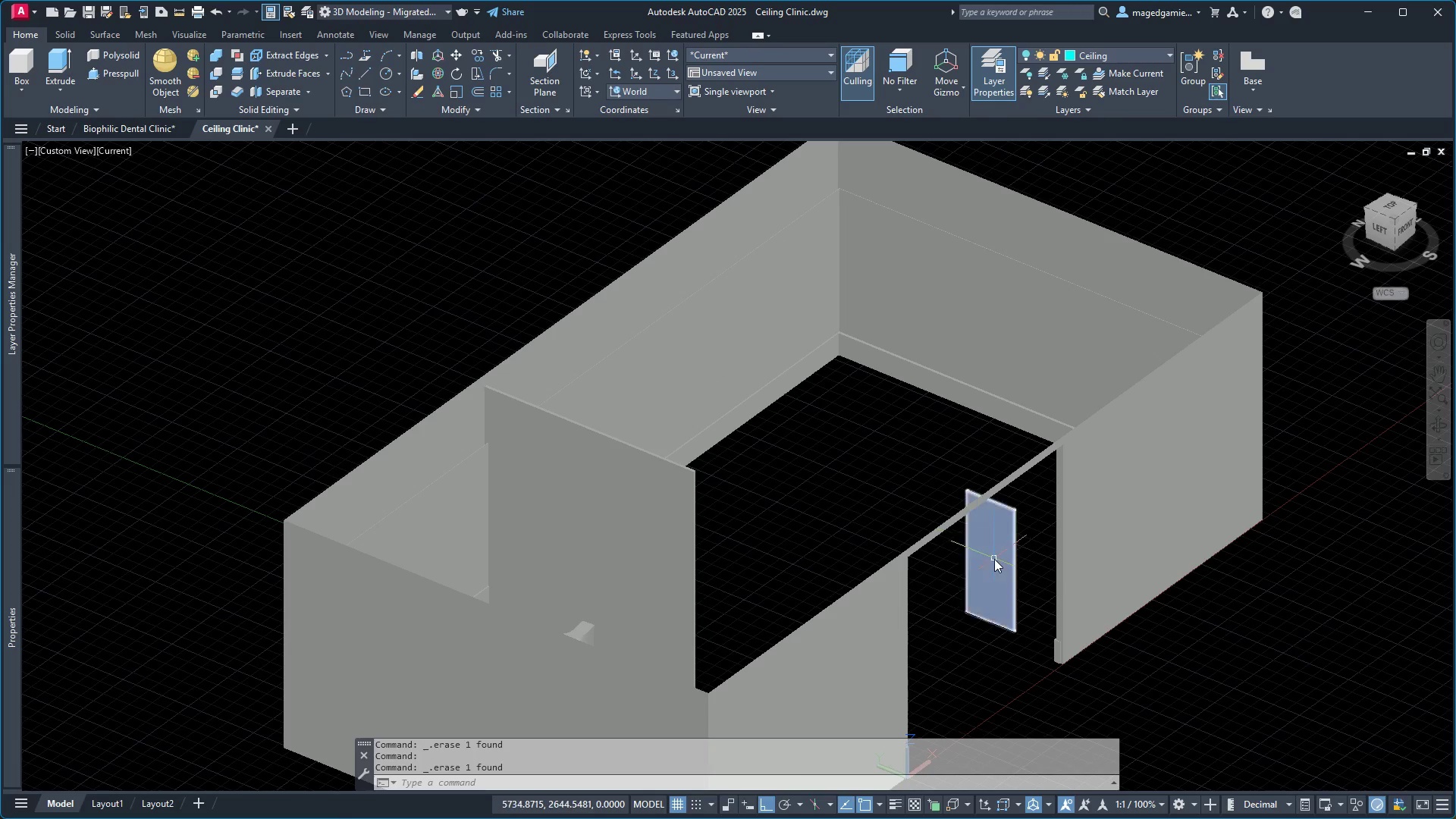 
left_click([994, 559])
 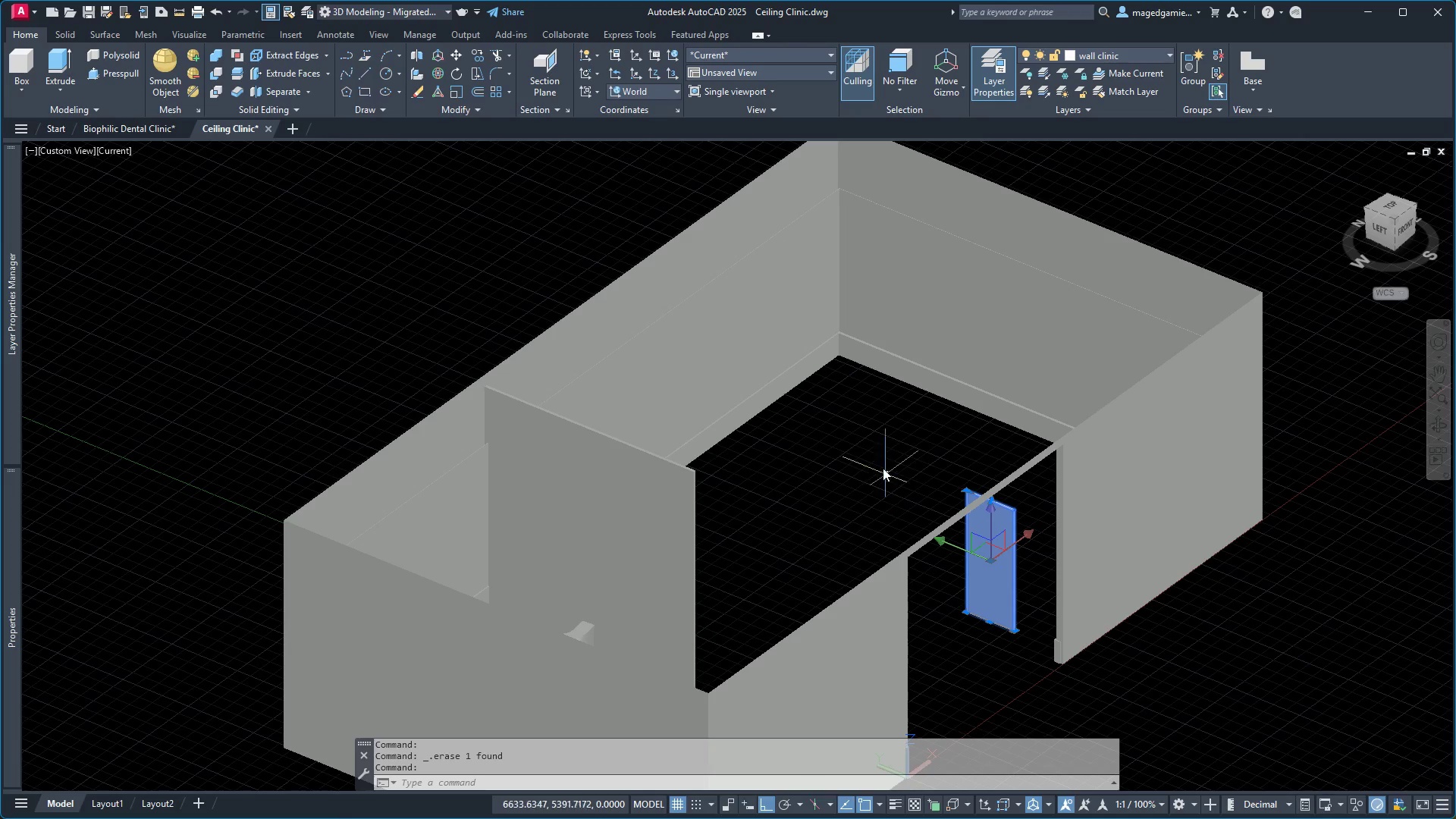 
key(Delete)
 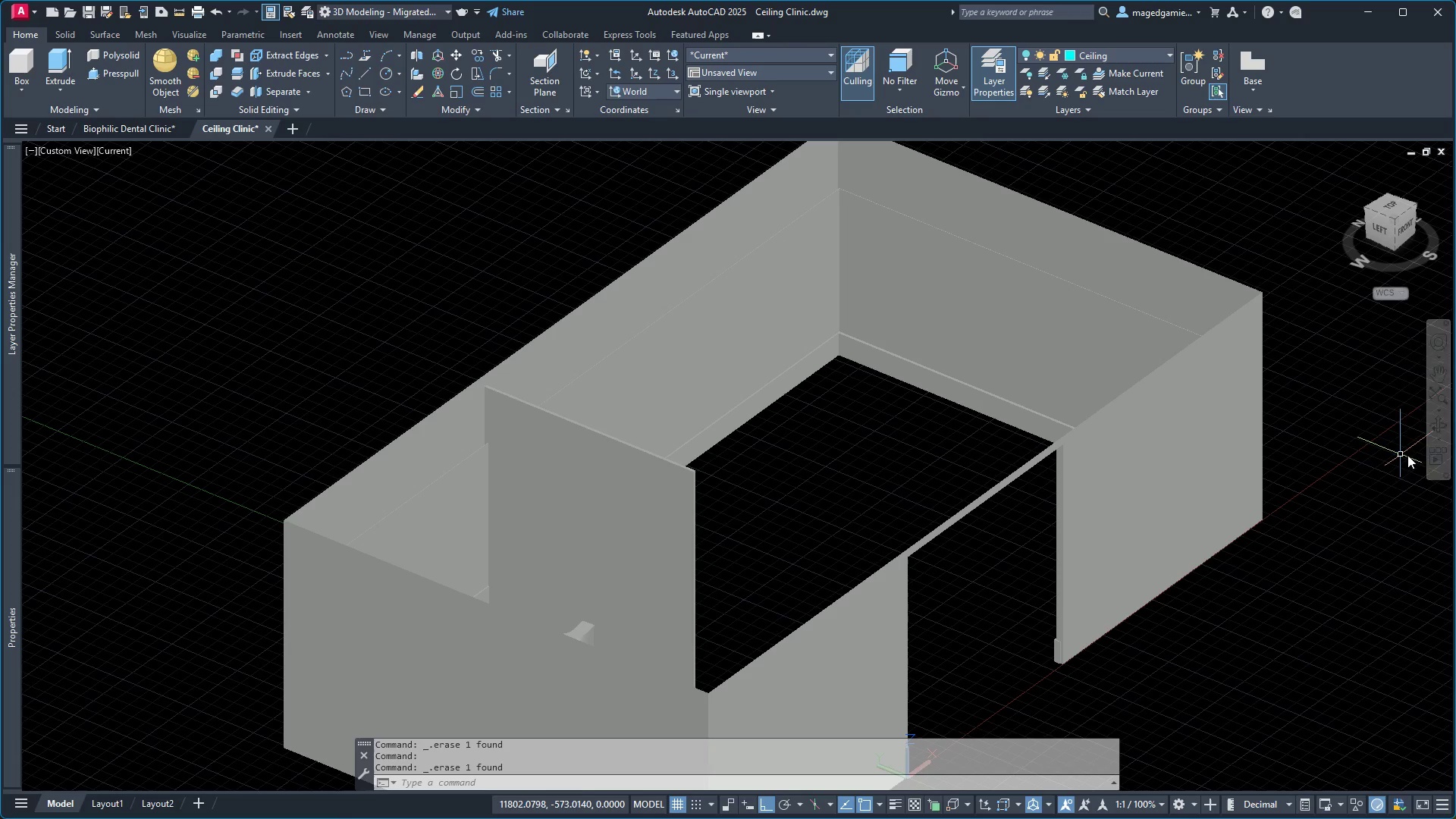 
left_click([1431, 427])
 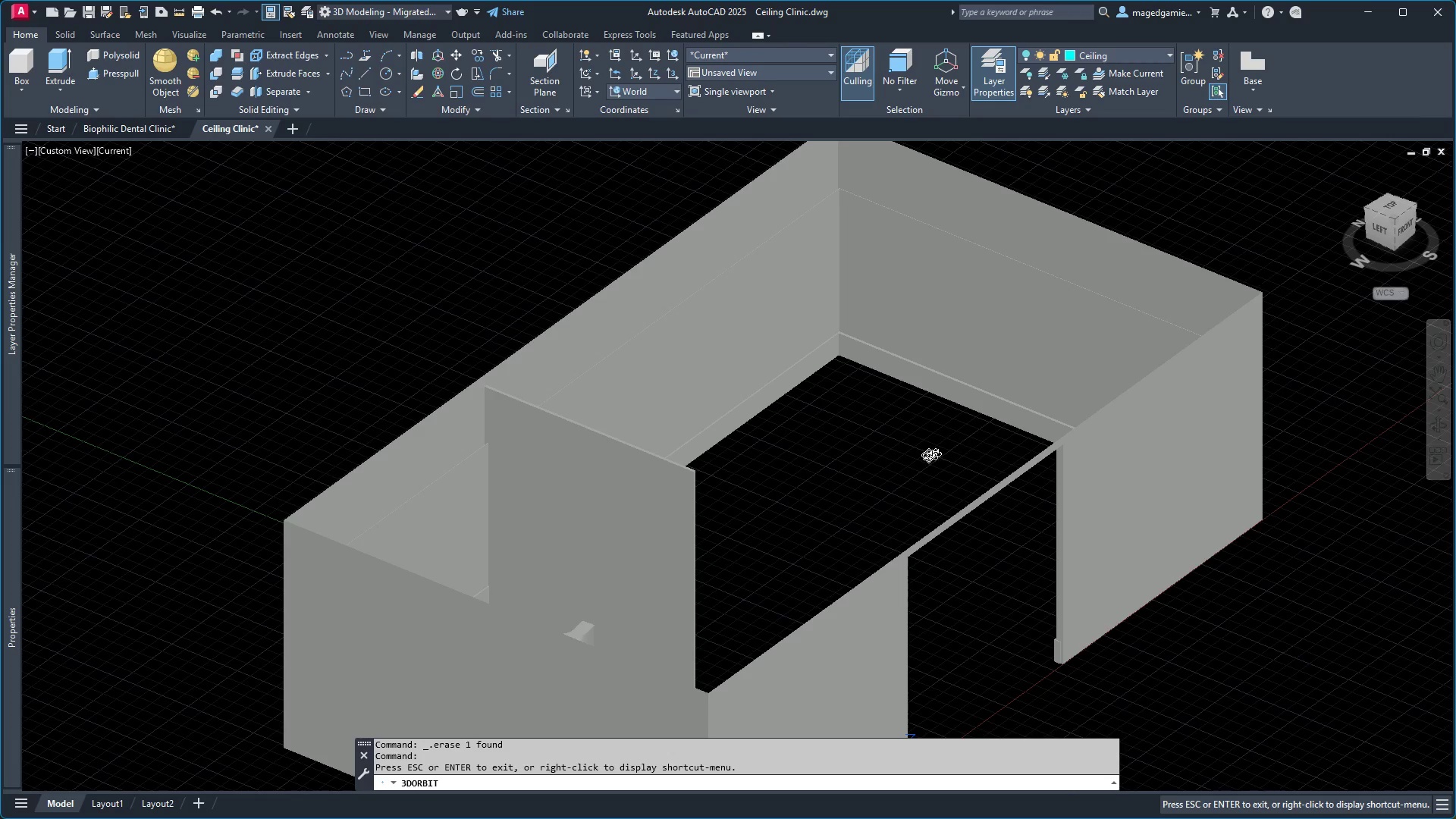 
left_click_drag(start_coordinate=[921, 457], to_coordinate=[700, 485])
 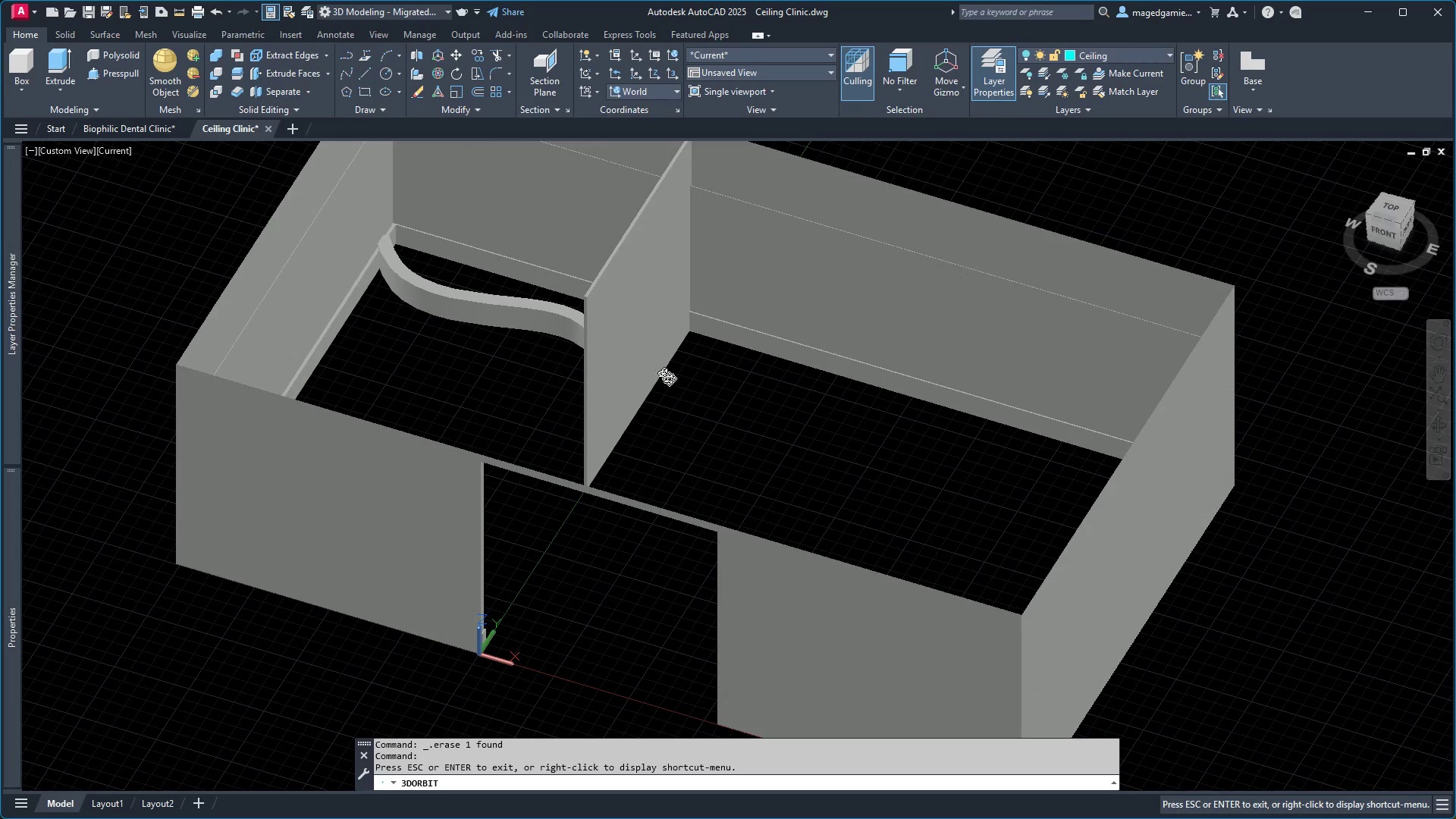 
right_click([676, 381])
 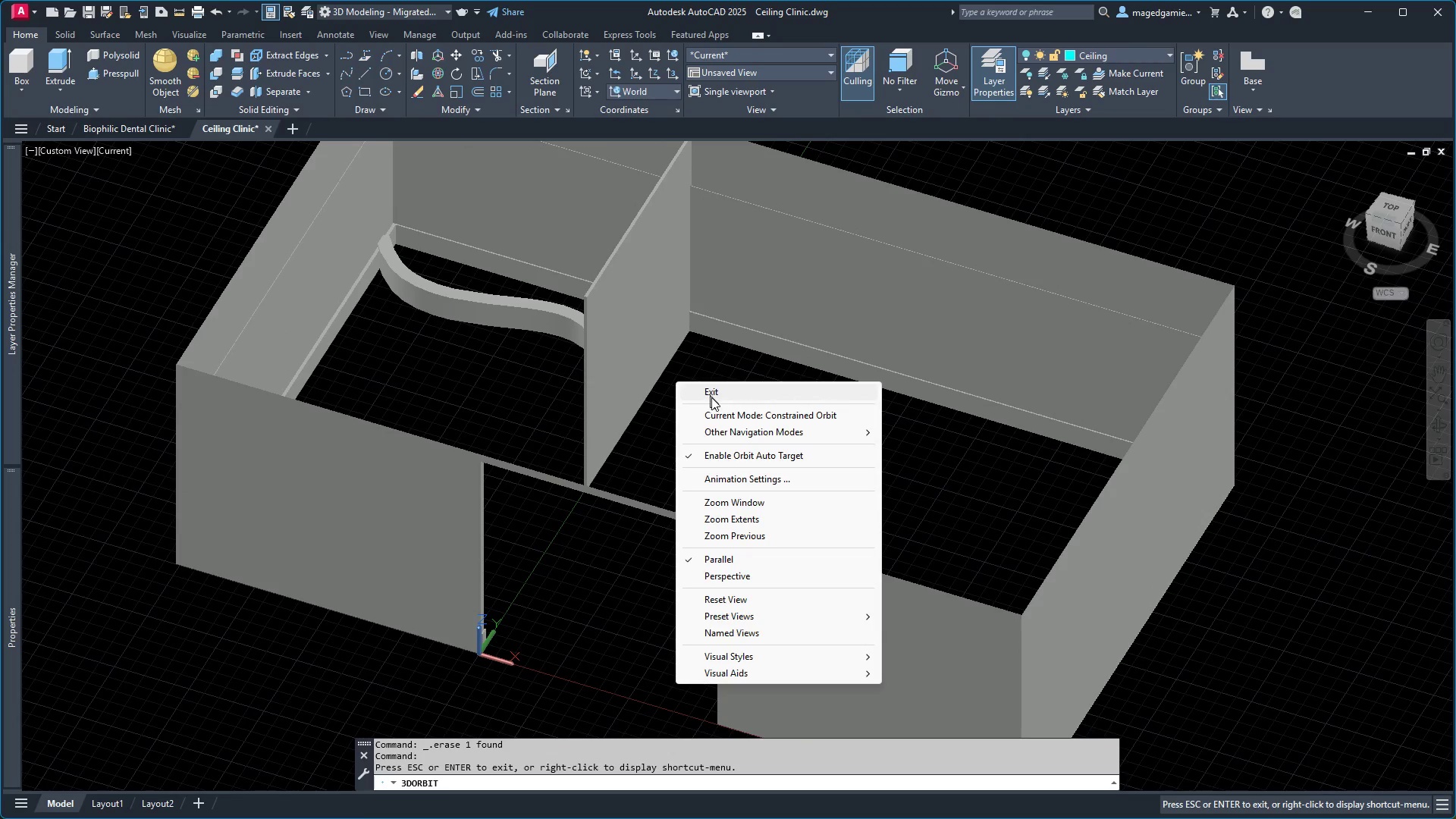 
left_click([713, 399])
 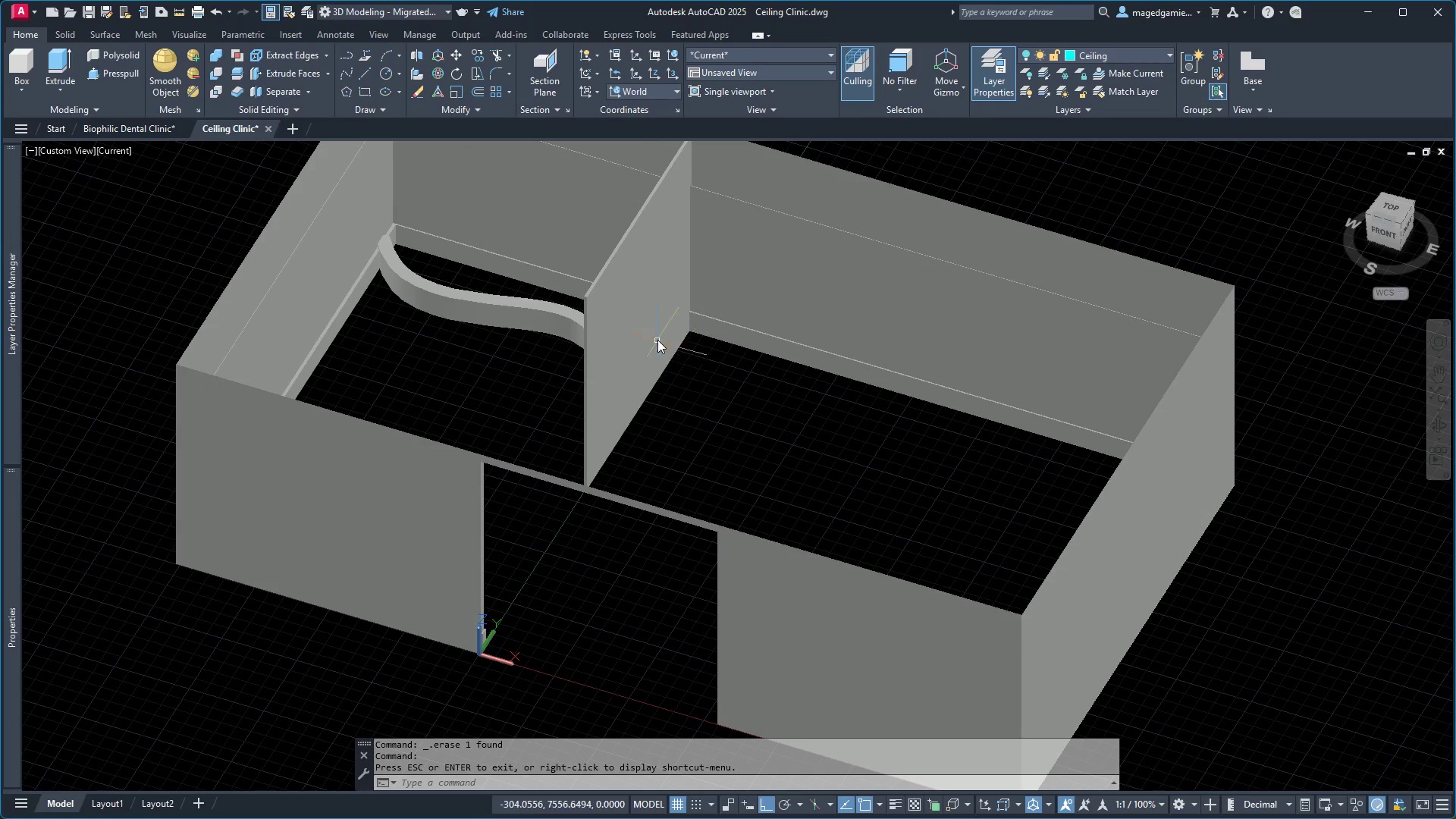 
left_click([657, 340])
 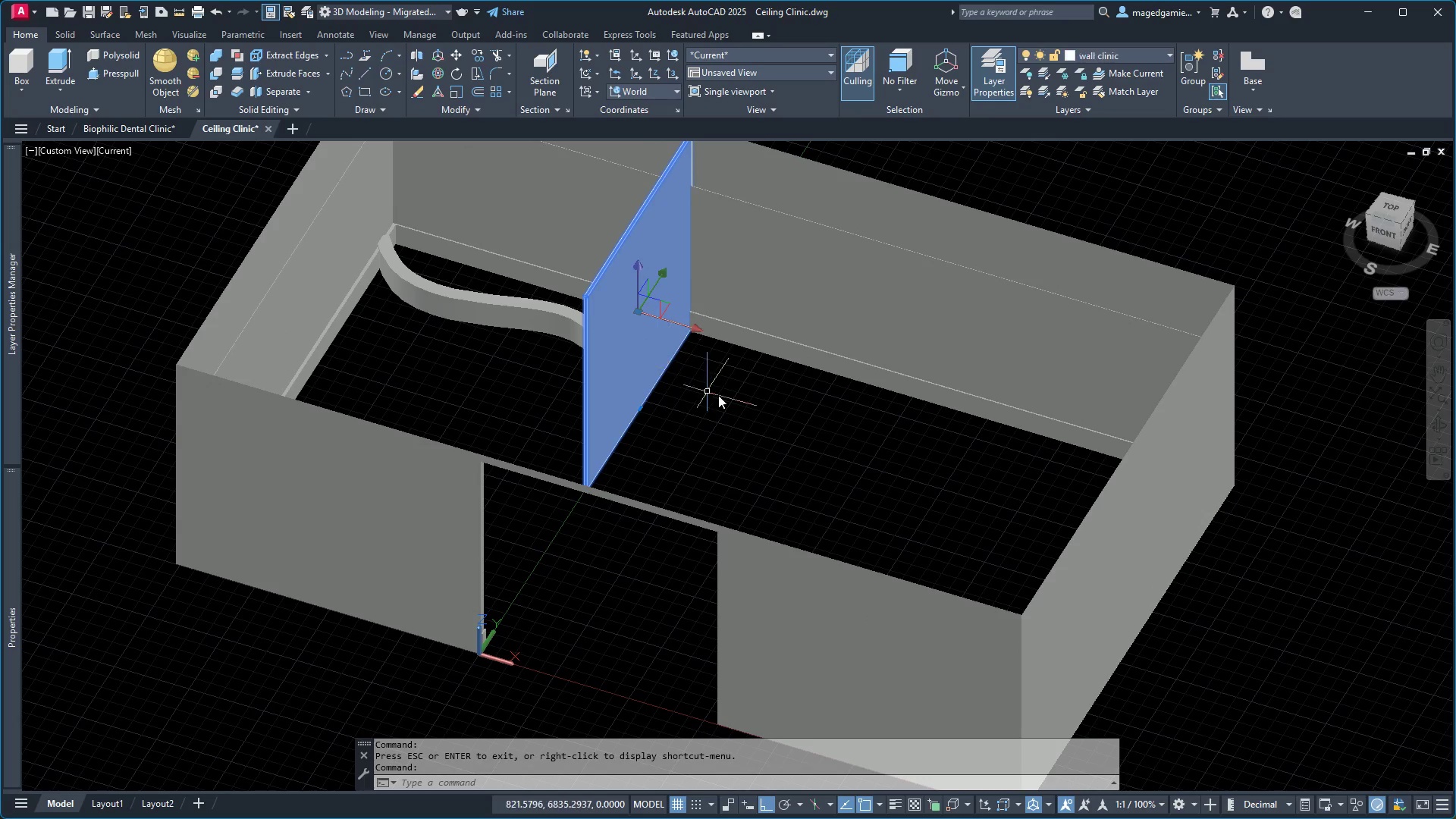 
key(Delete)
 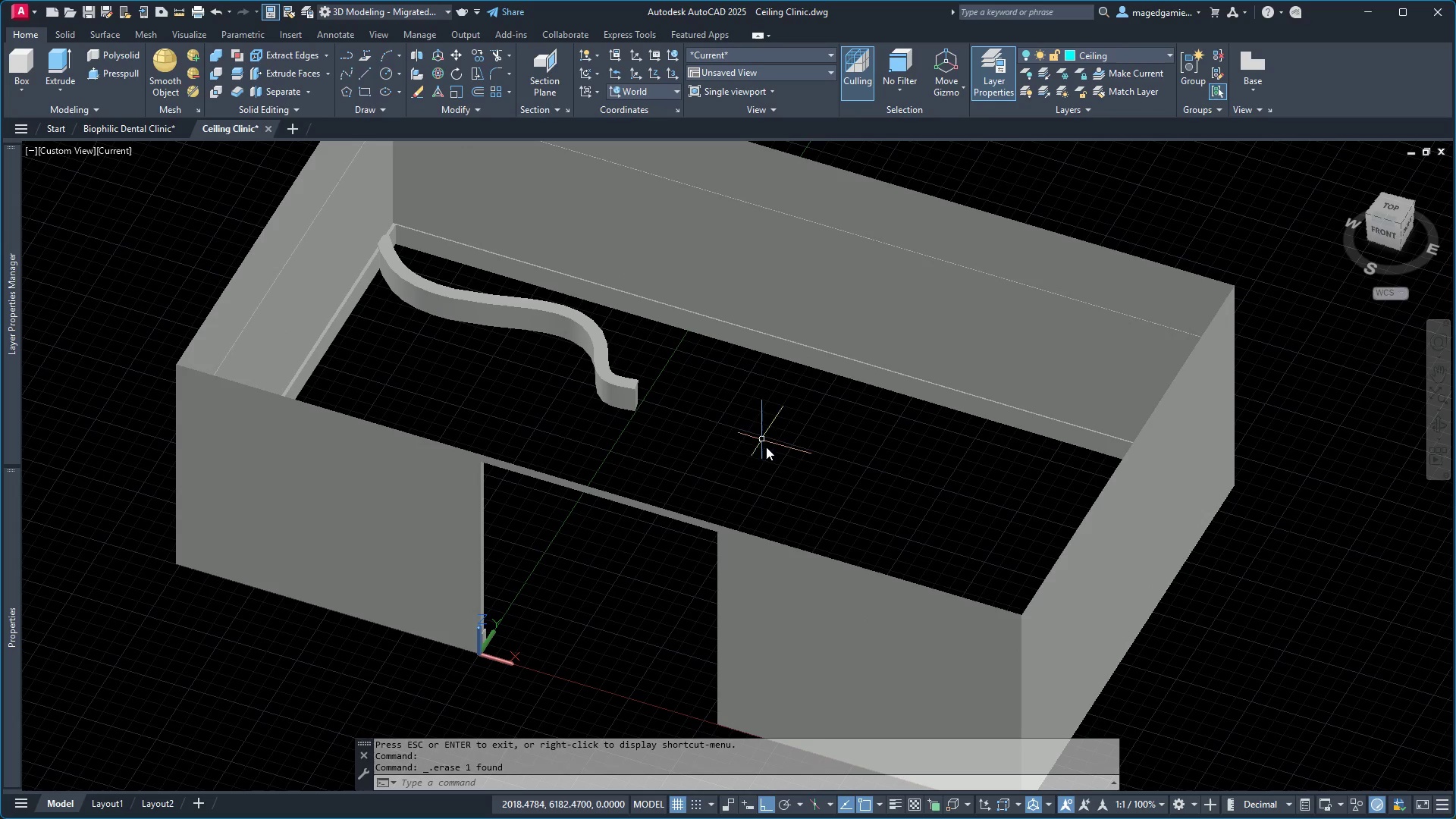 
scroll: coordinate [769, 466], scroll_direction: down, amount: 1.0
 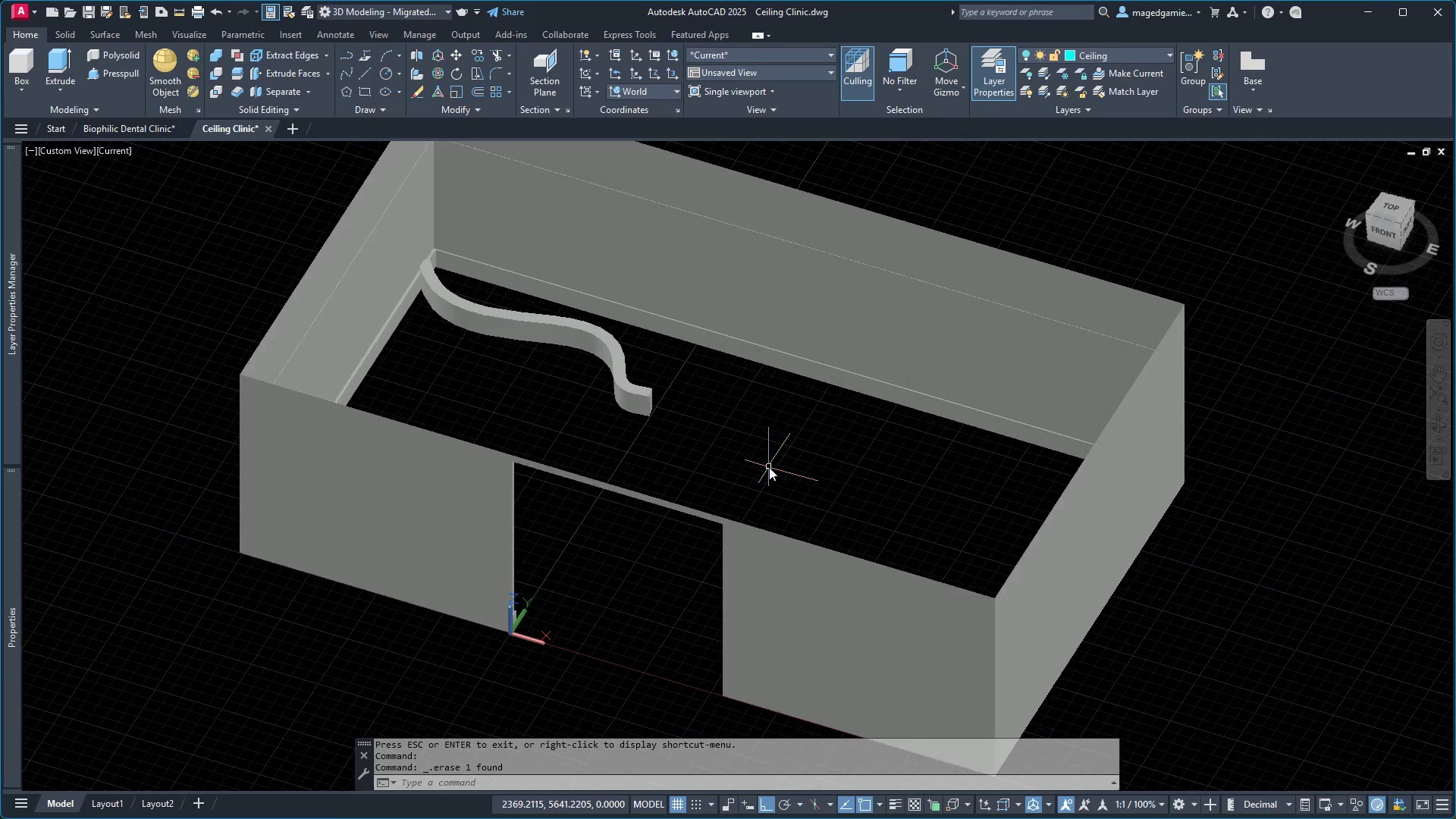 
scroll: coordinate [611, 413], scroll_direction: up, amount: 5.0
 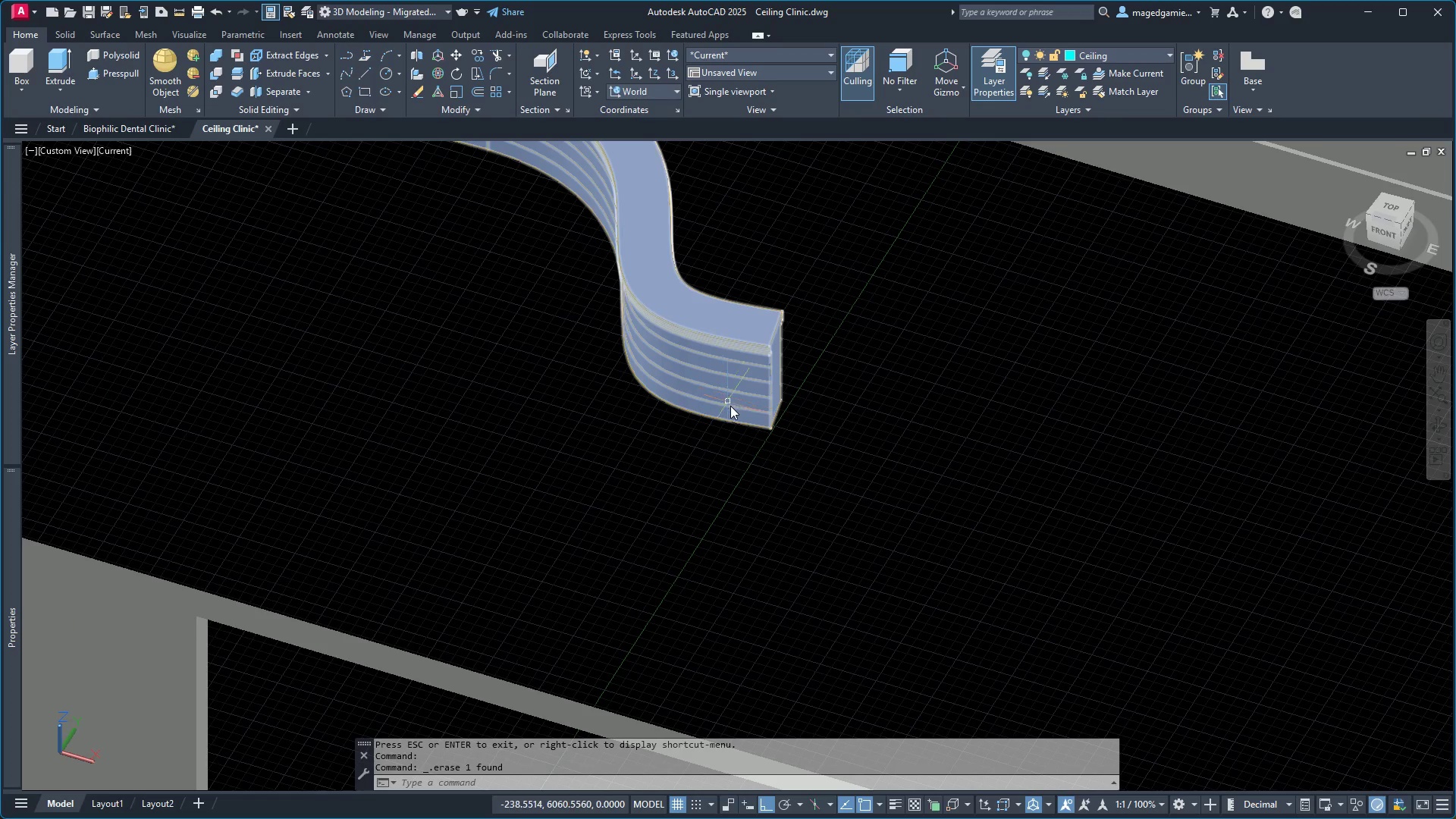 
scroll: coordinate [735, 419], scroll_direction: down, amount: 3.0
 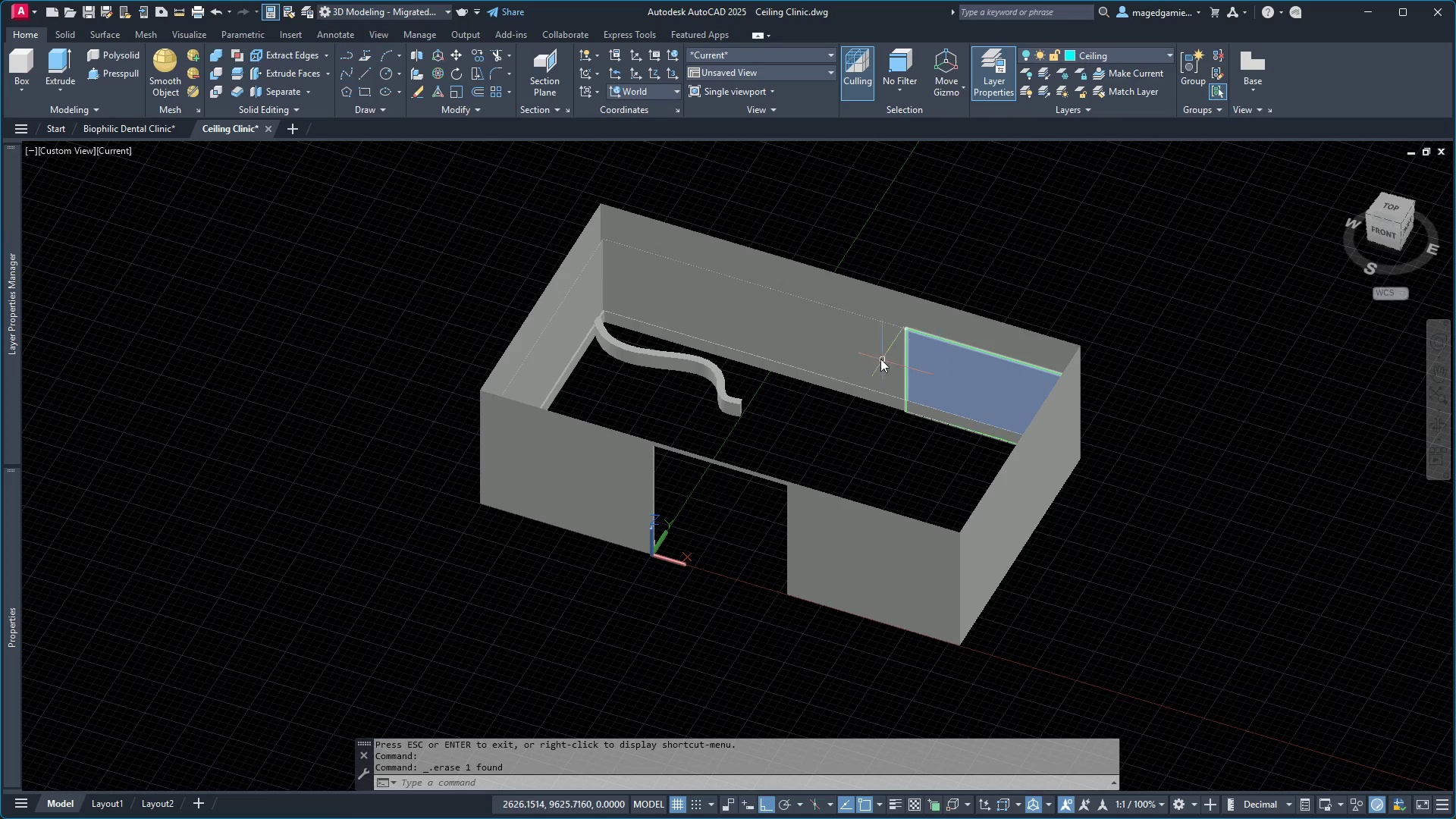 
left_click([734, 329])
 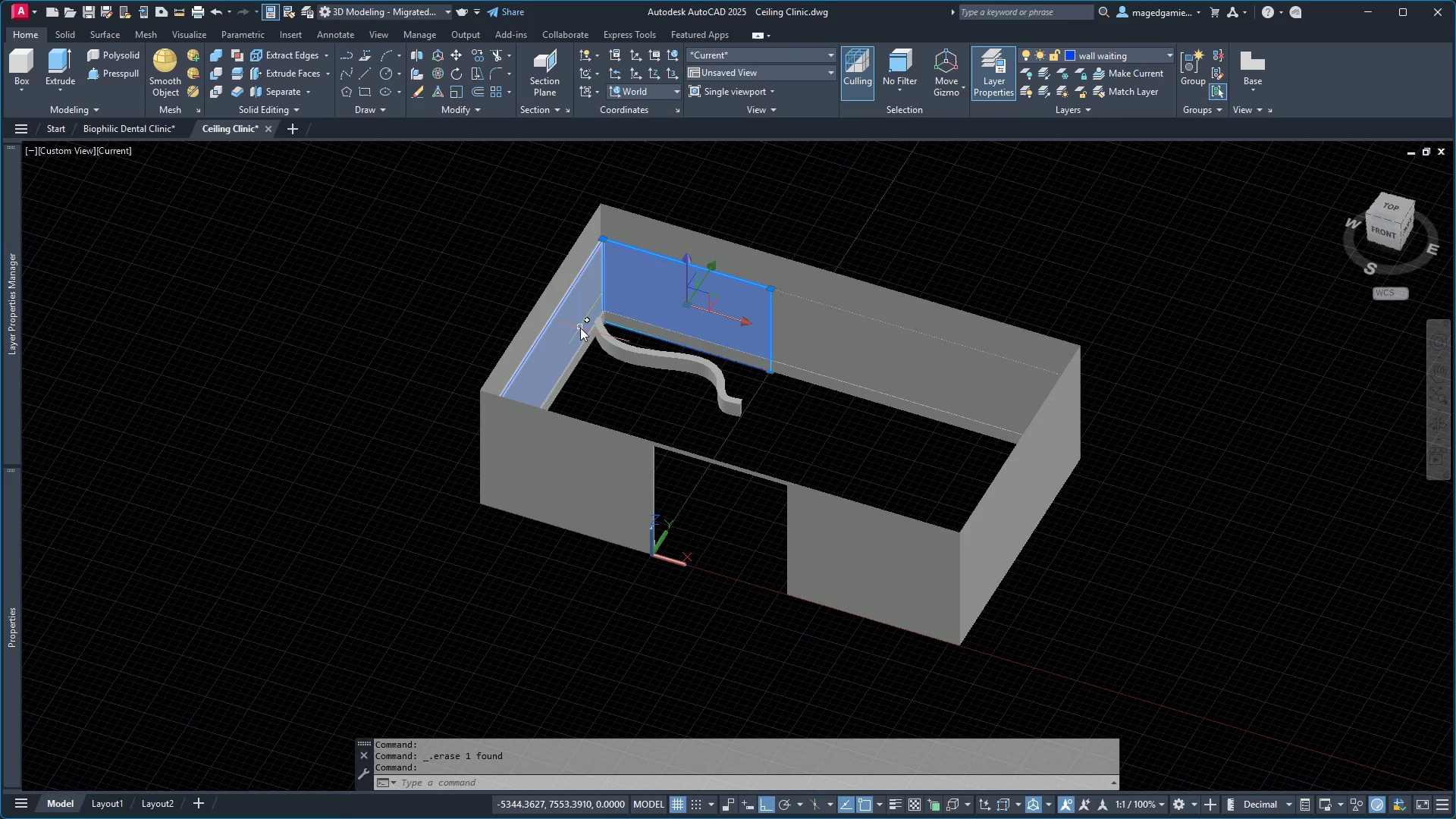 
left_click([579, 328])
 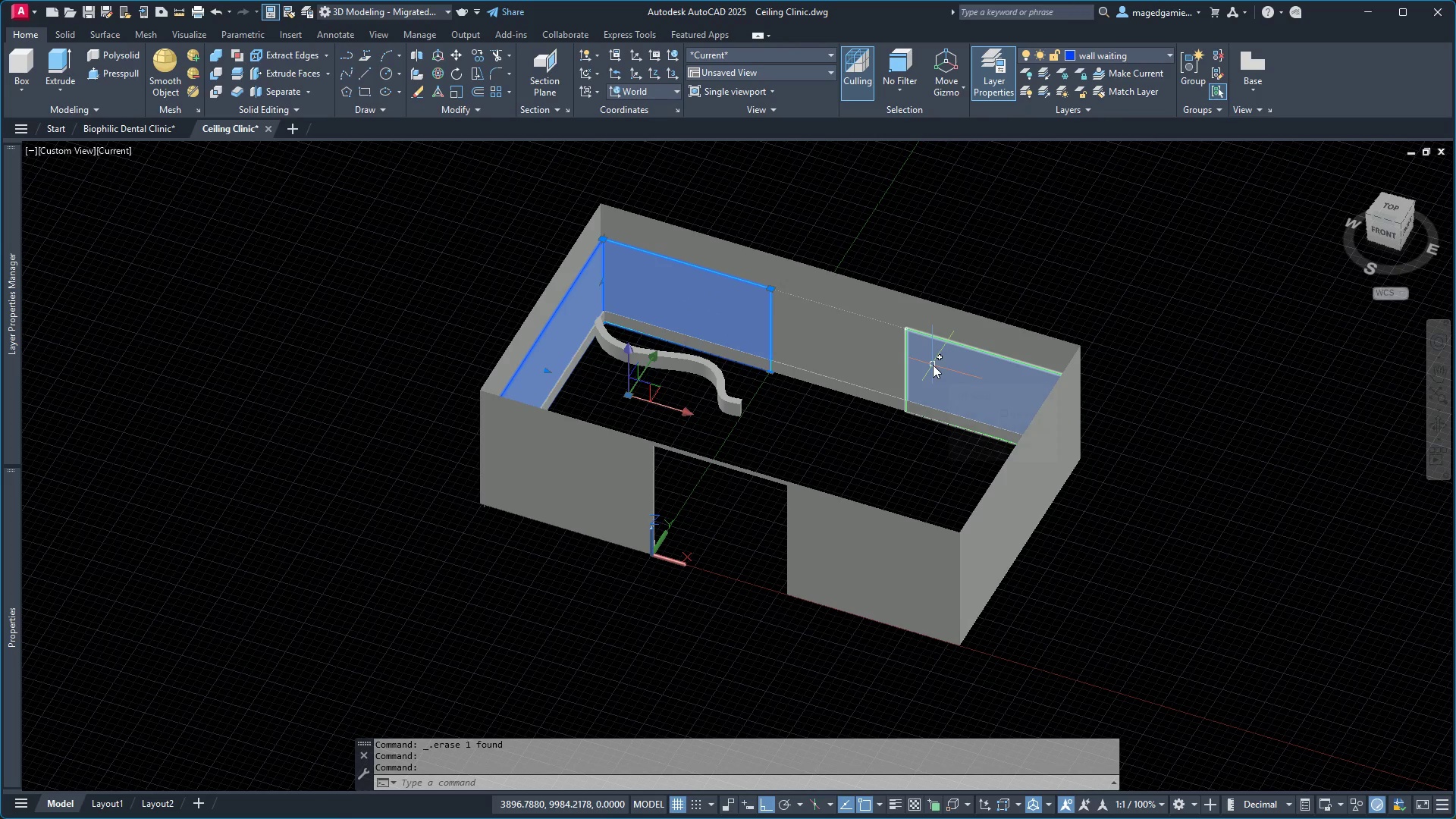 
wait(6.83)
 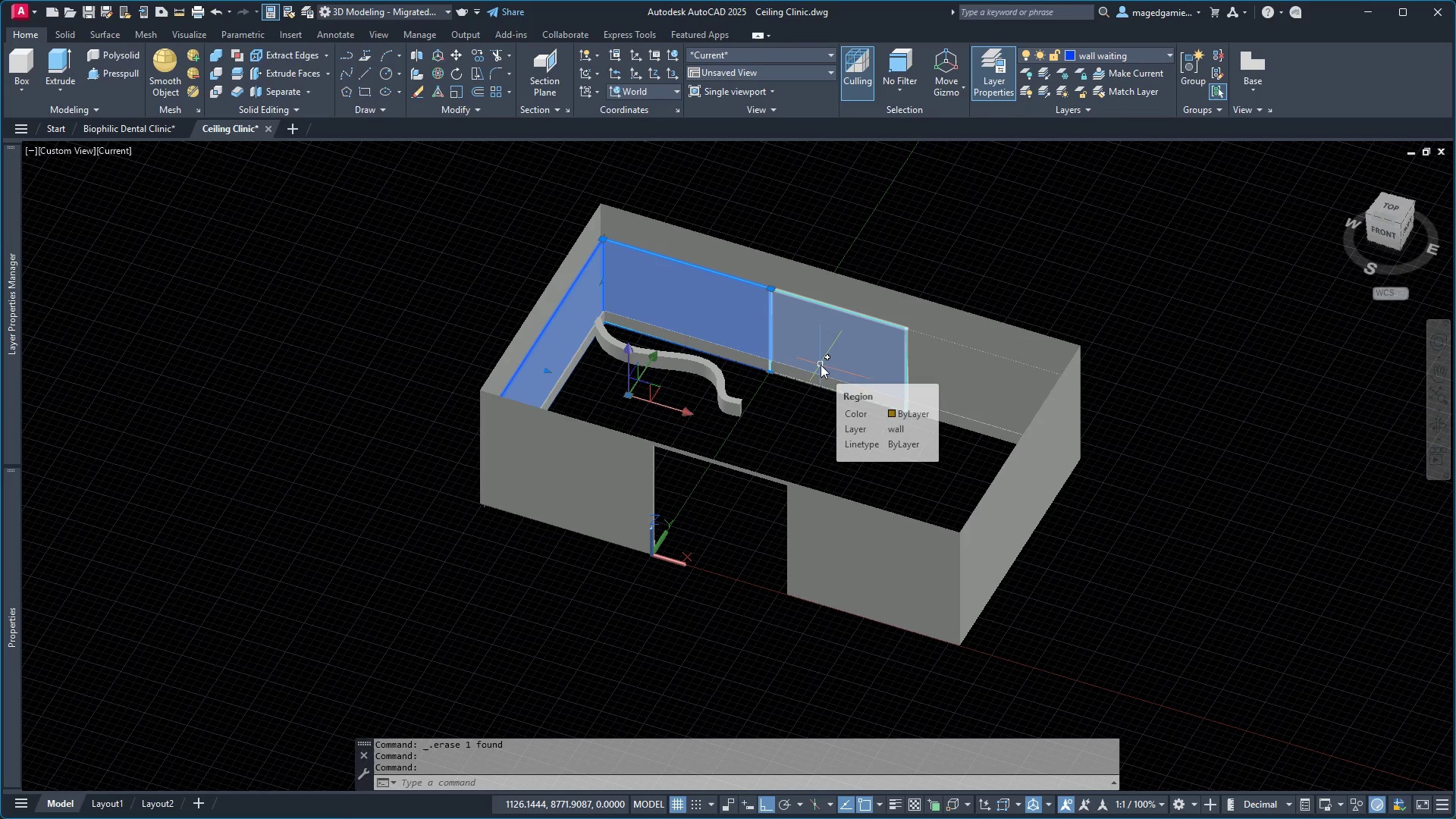 
key(Escape)
 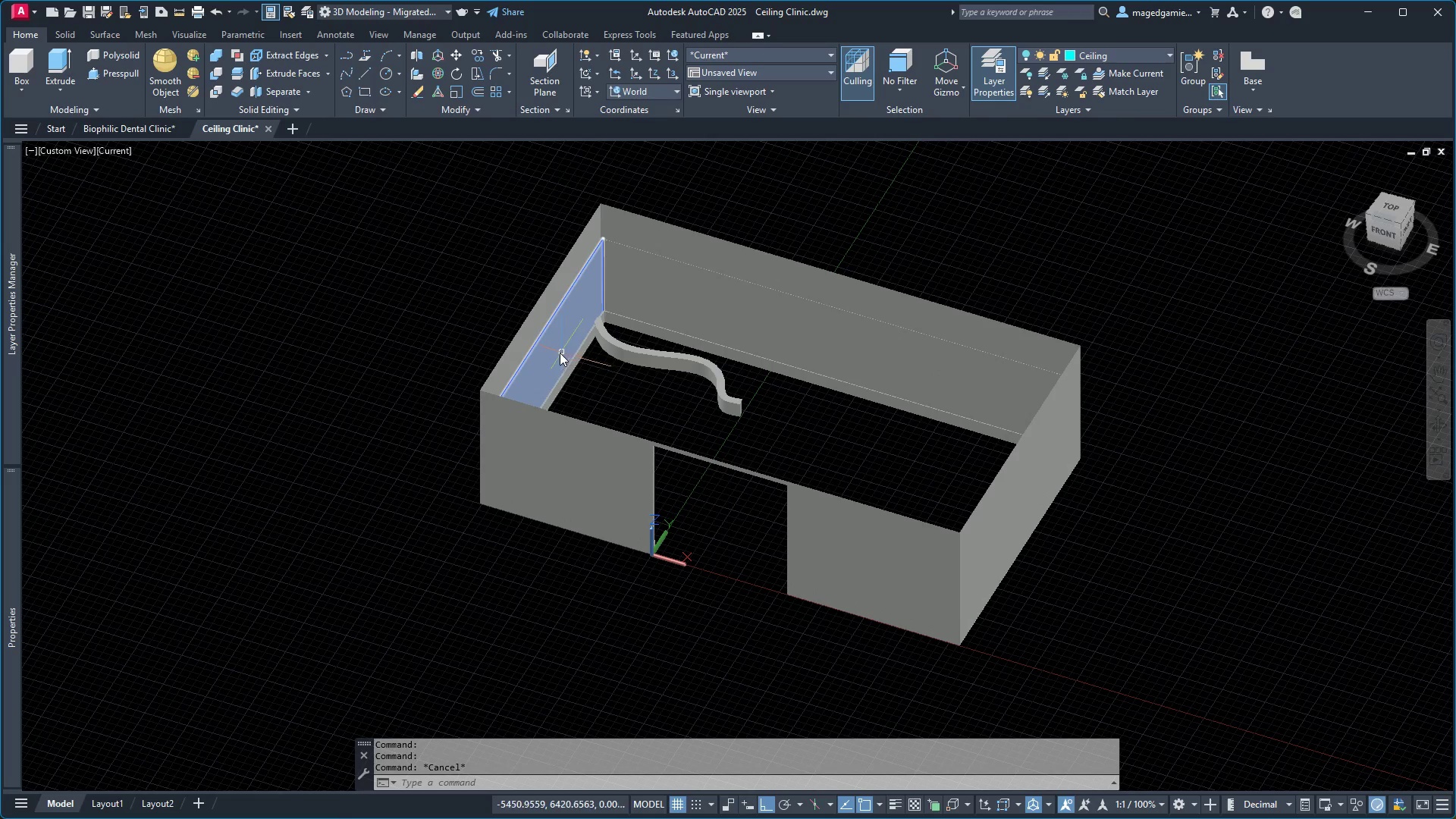 
left_click([553, 353])
 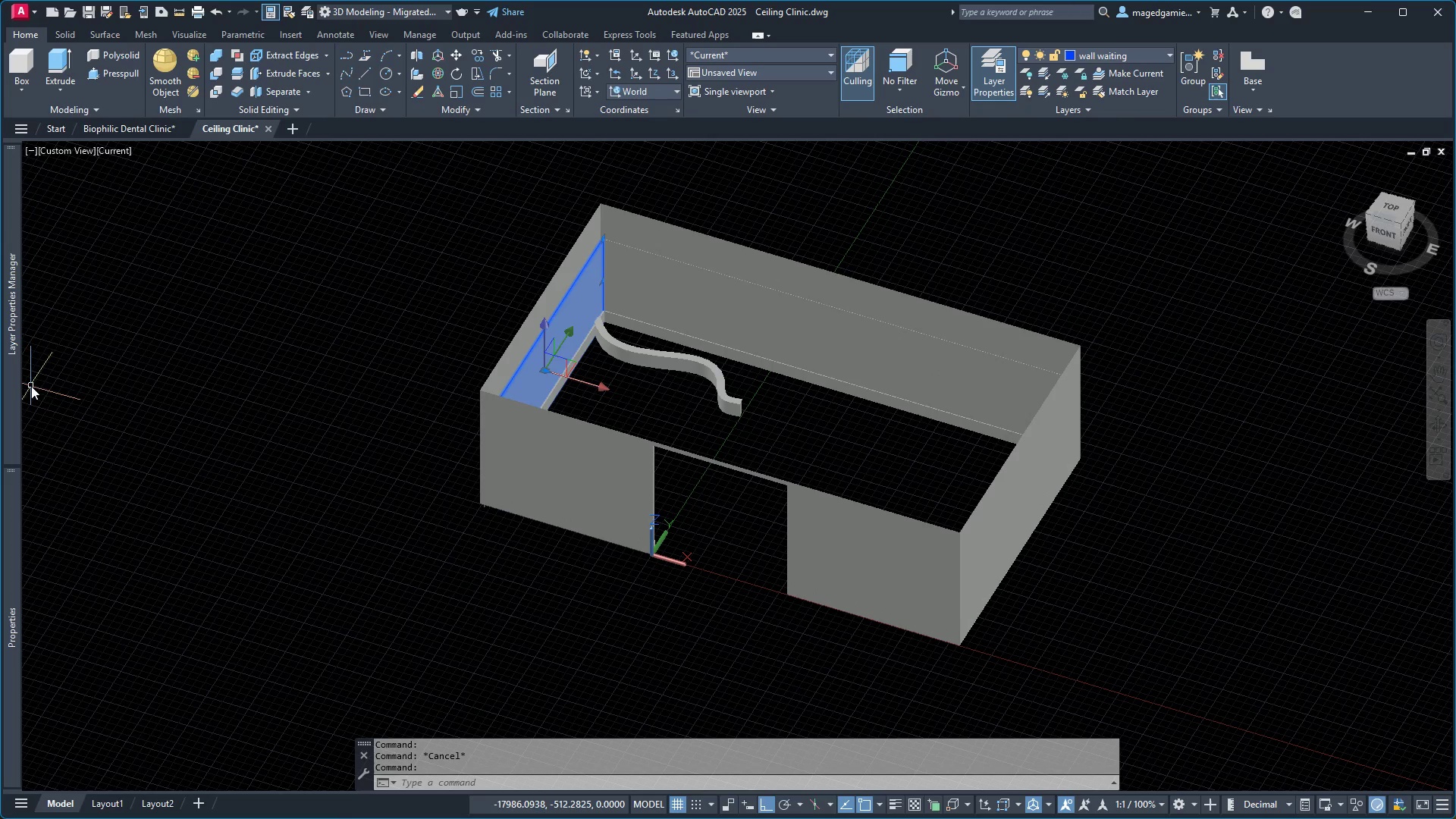 
mouse_move([41, 370])
 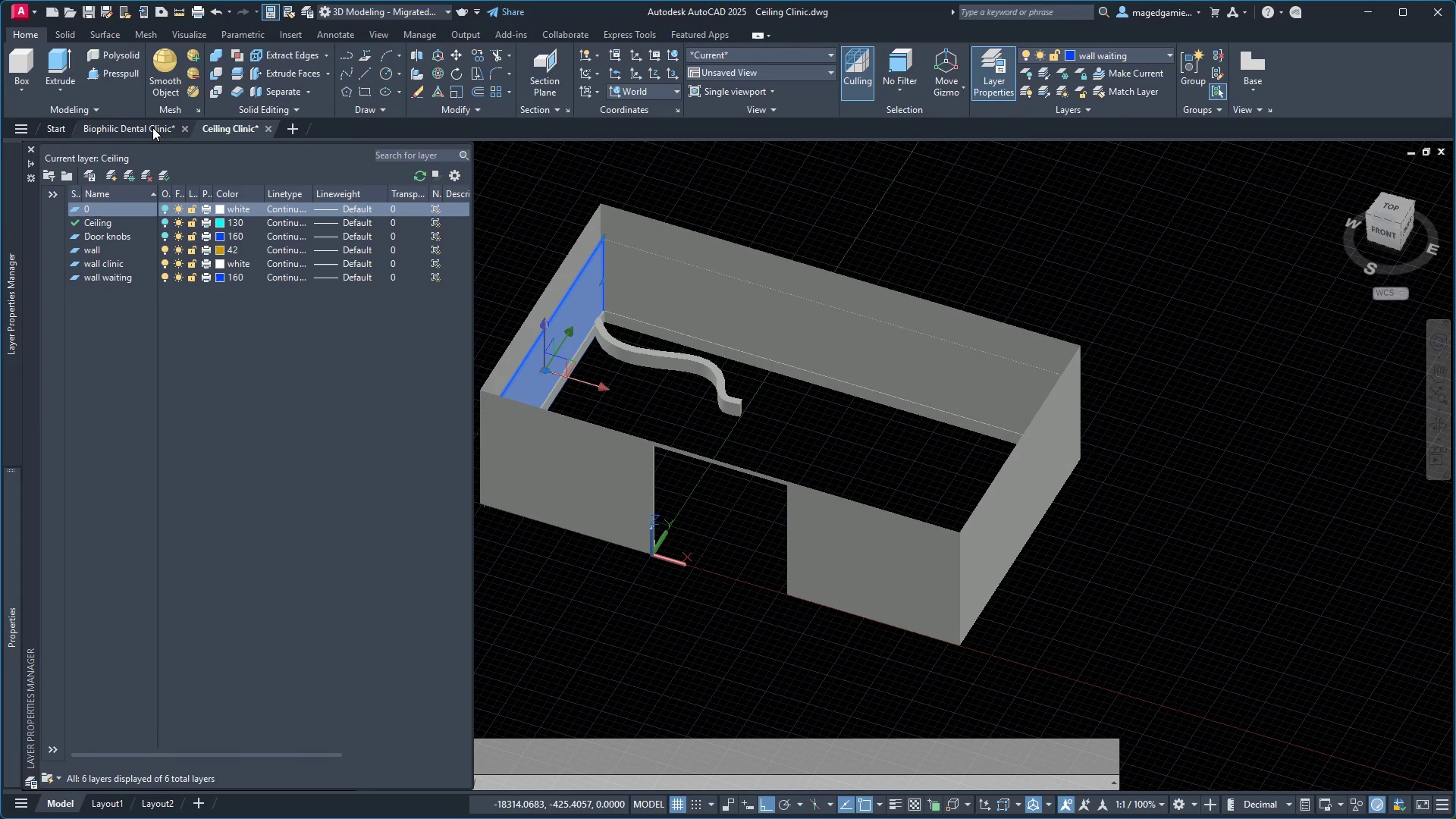 
left_click([149, 129])
 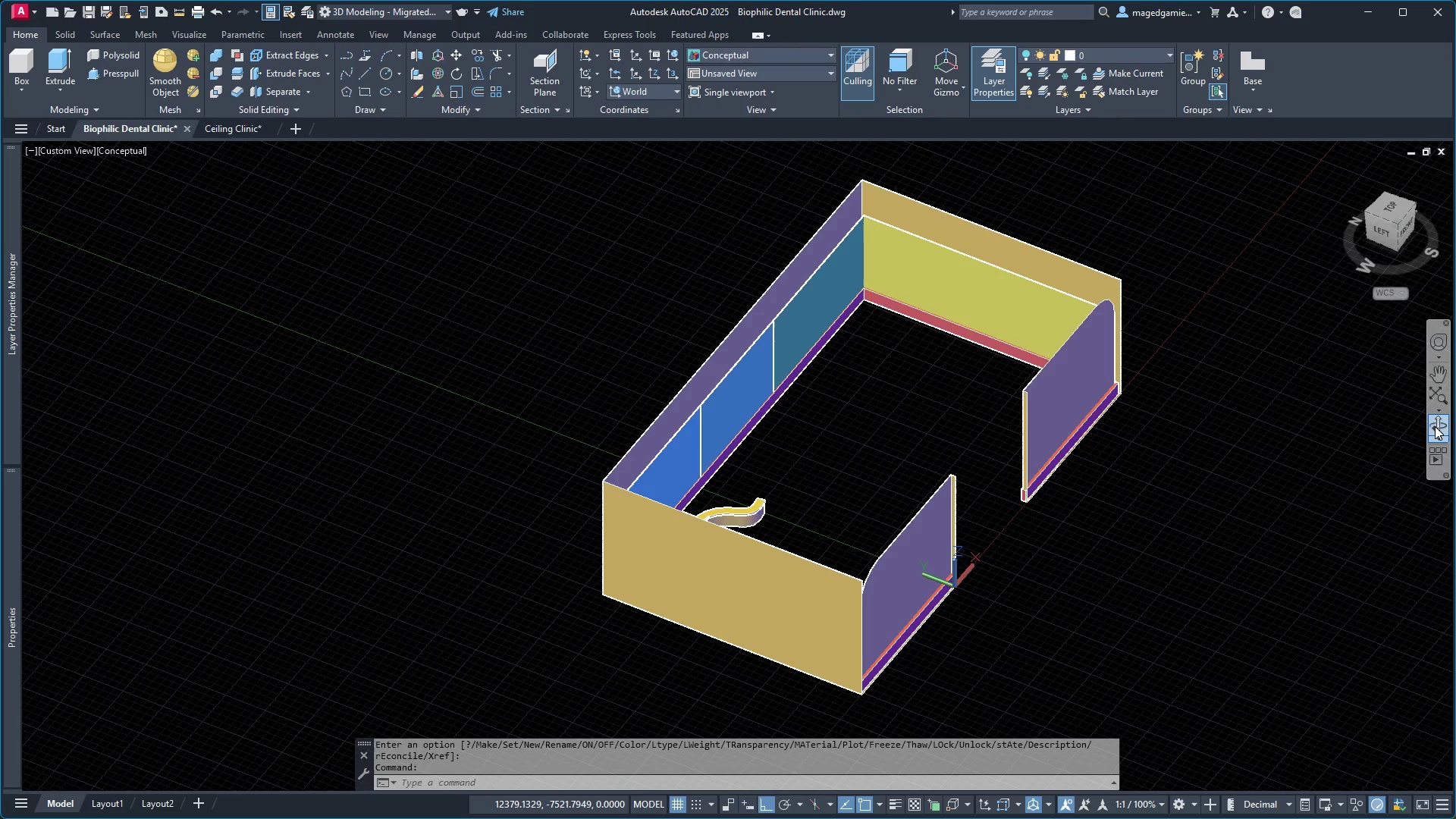 
left_click([1436, 426])
 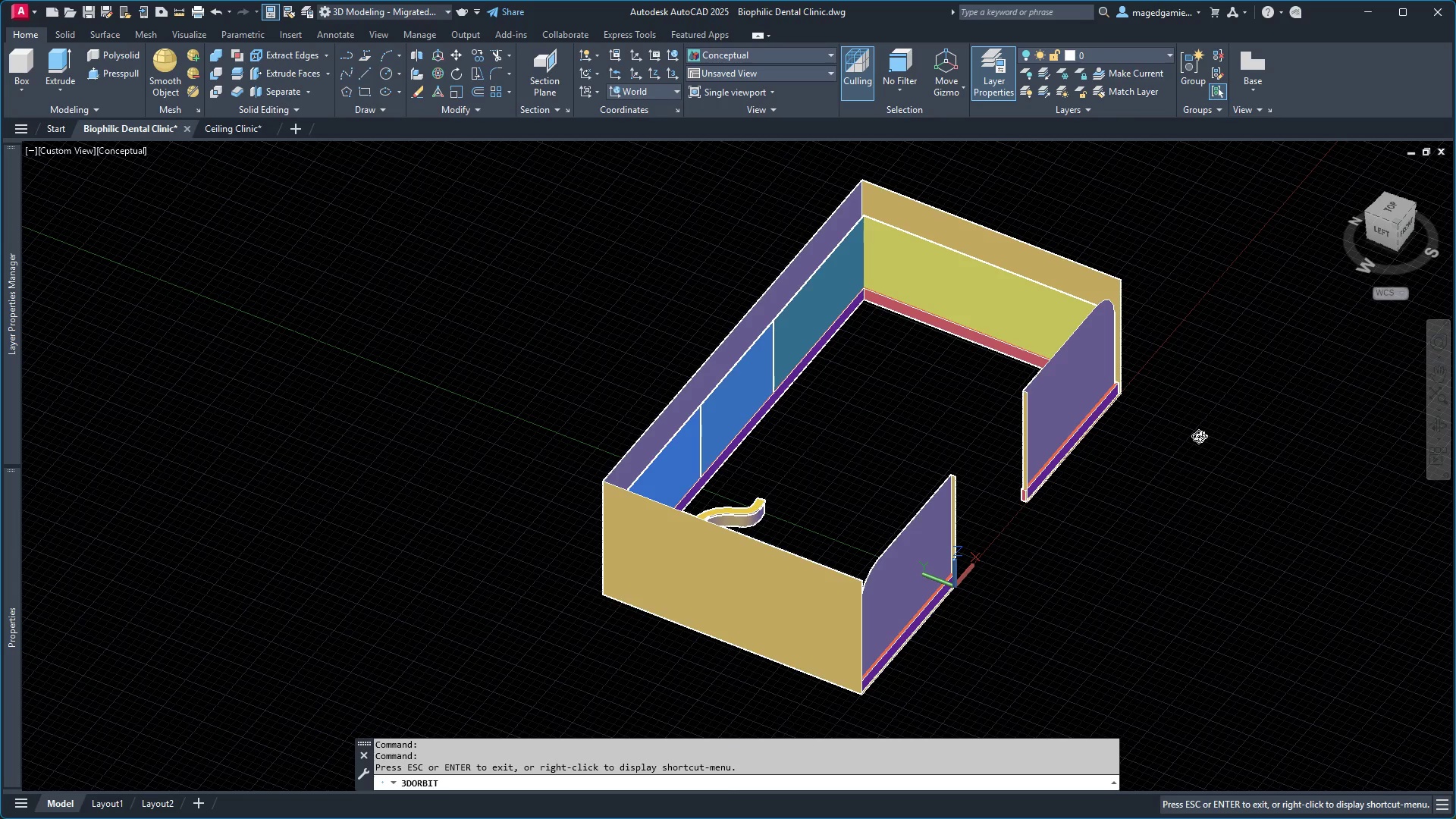 
left_click_drag(start_coordinate=[1193, 438], to_coordinate=[884, 477])
 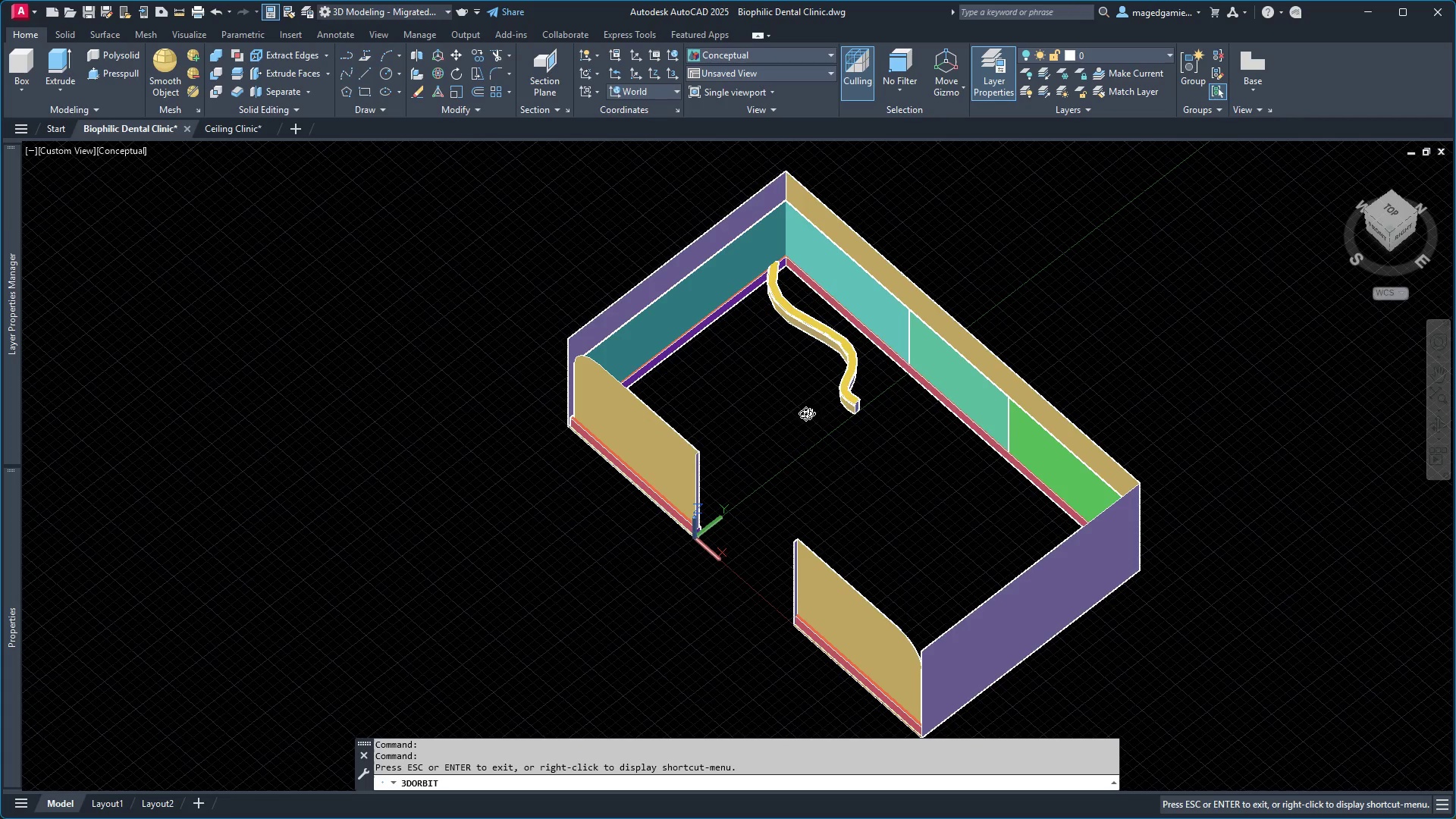 
key(Escape)
 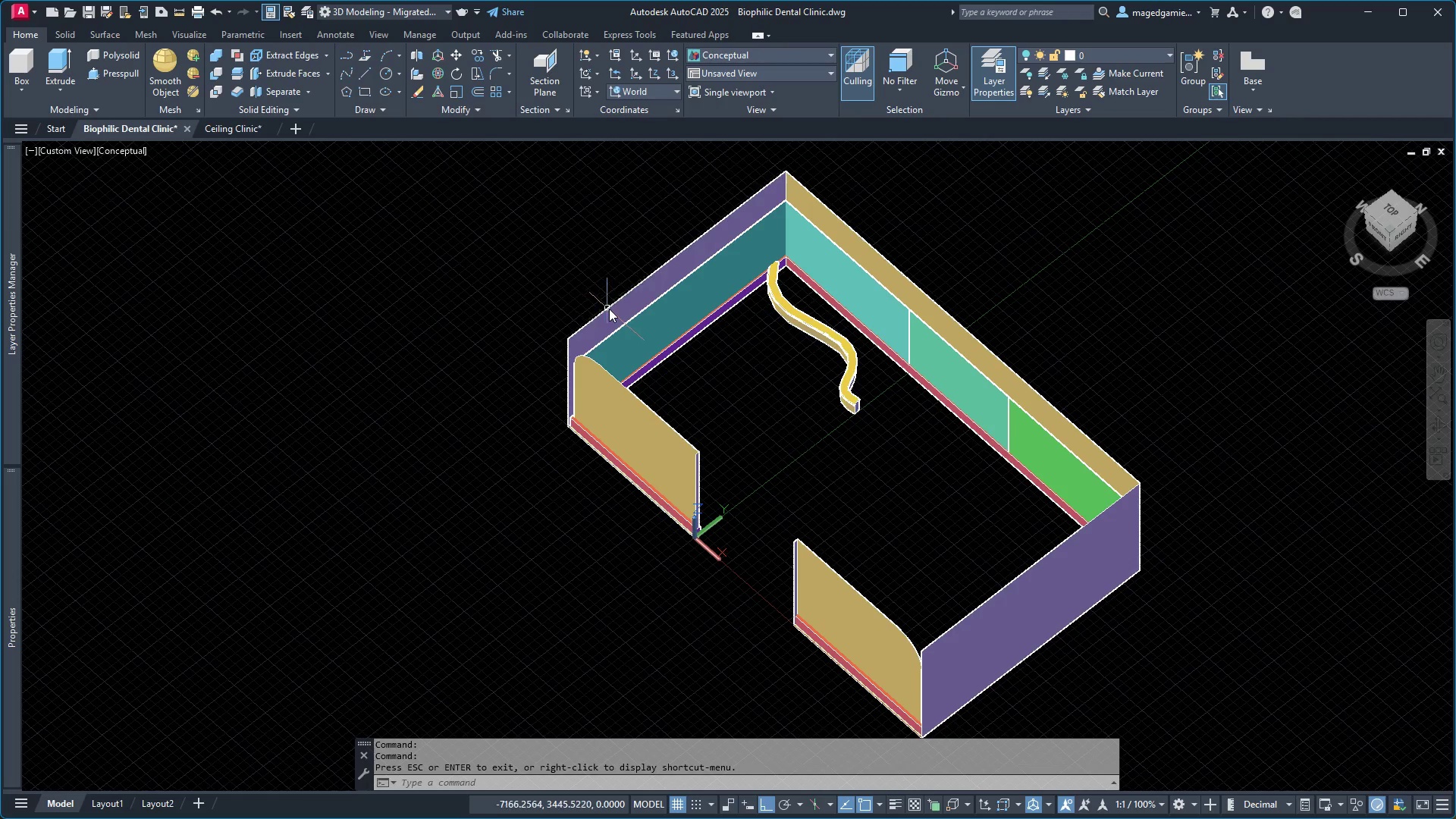 
left_click([614, 310])
 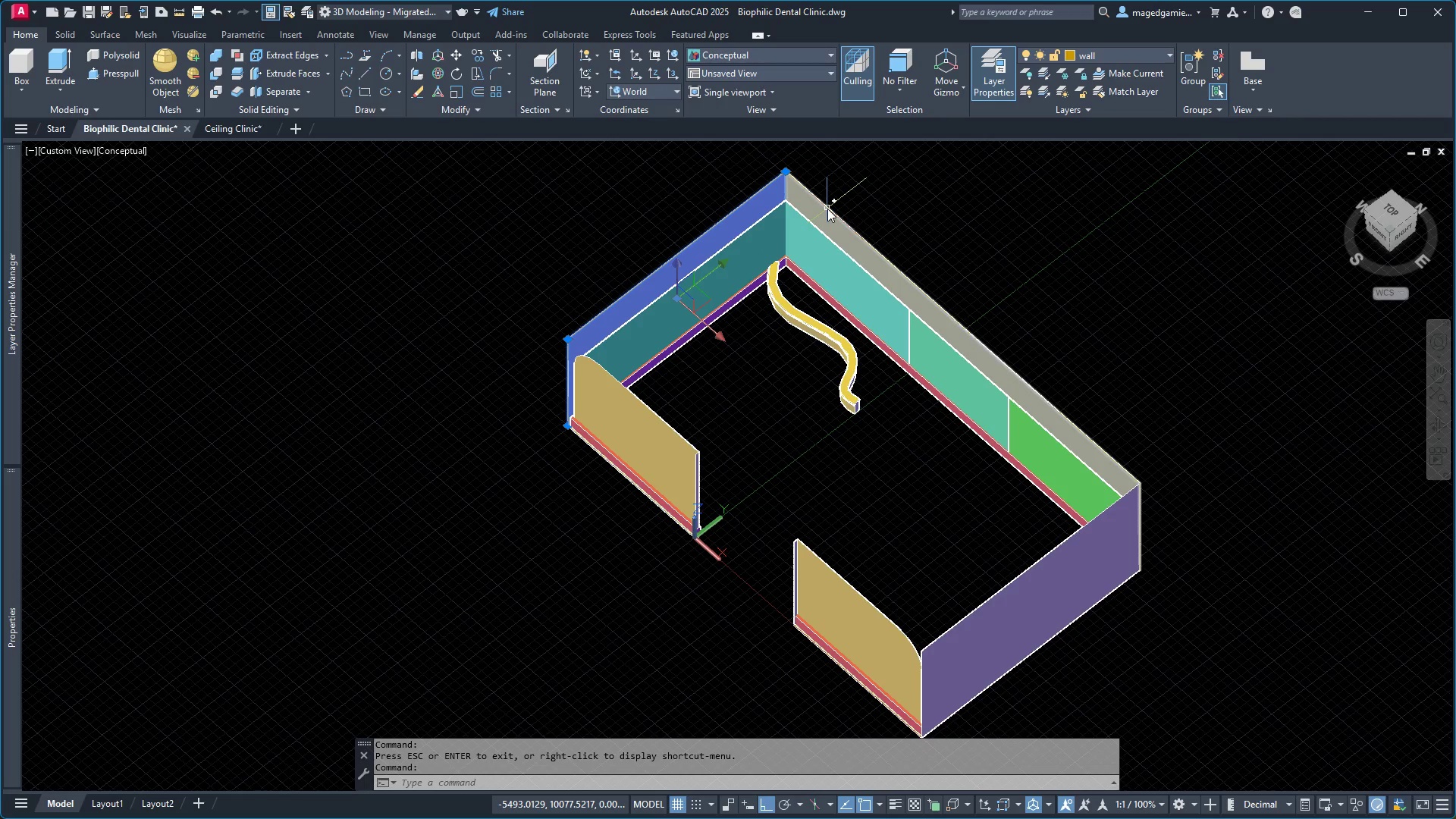 
left_click([827, 209])
 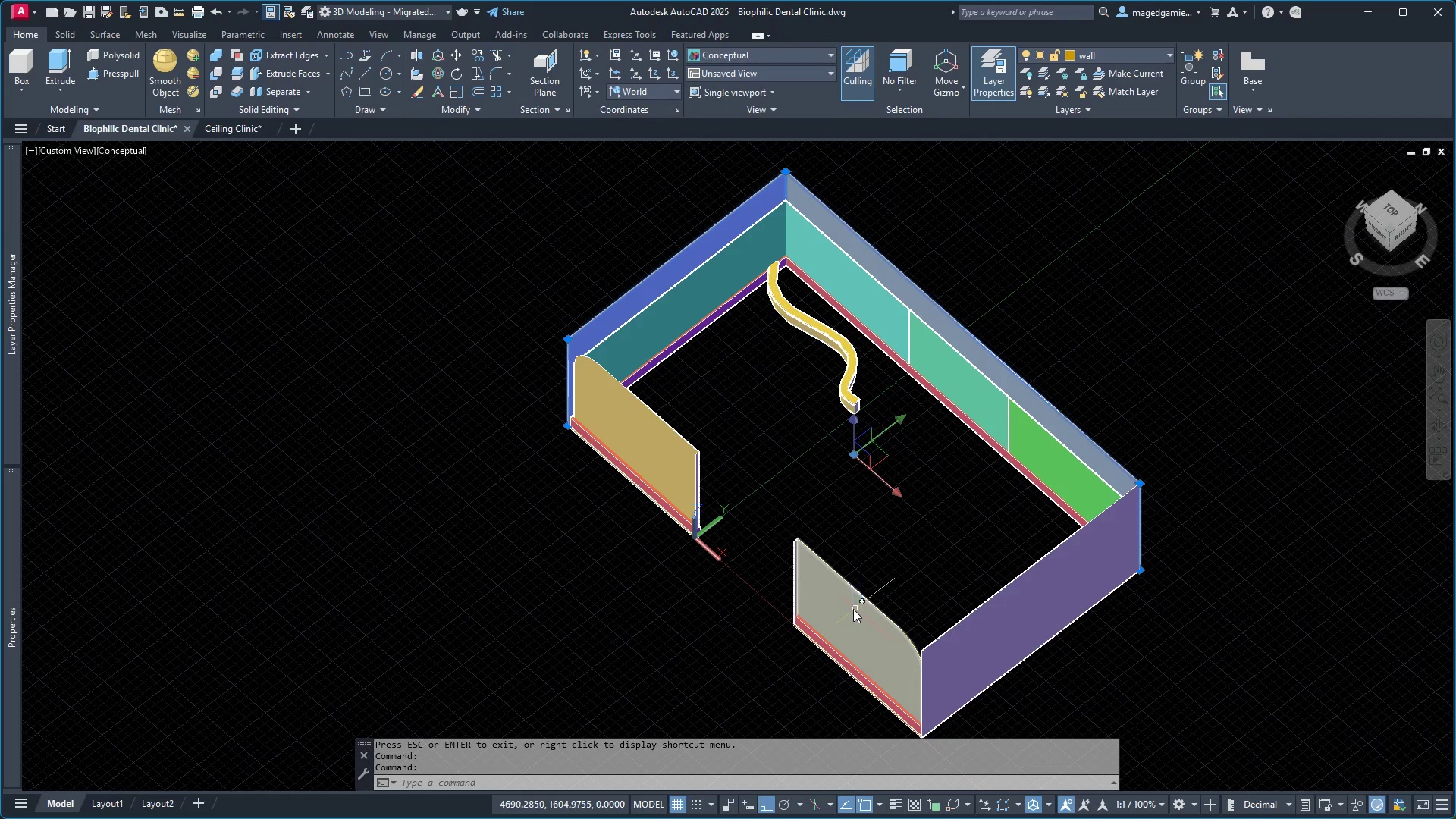 
key(Escape)
 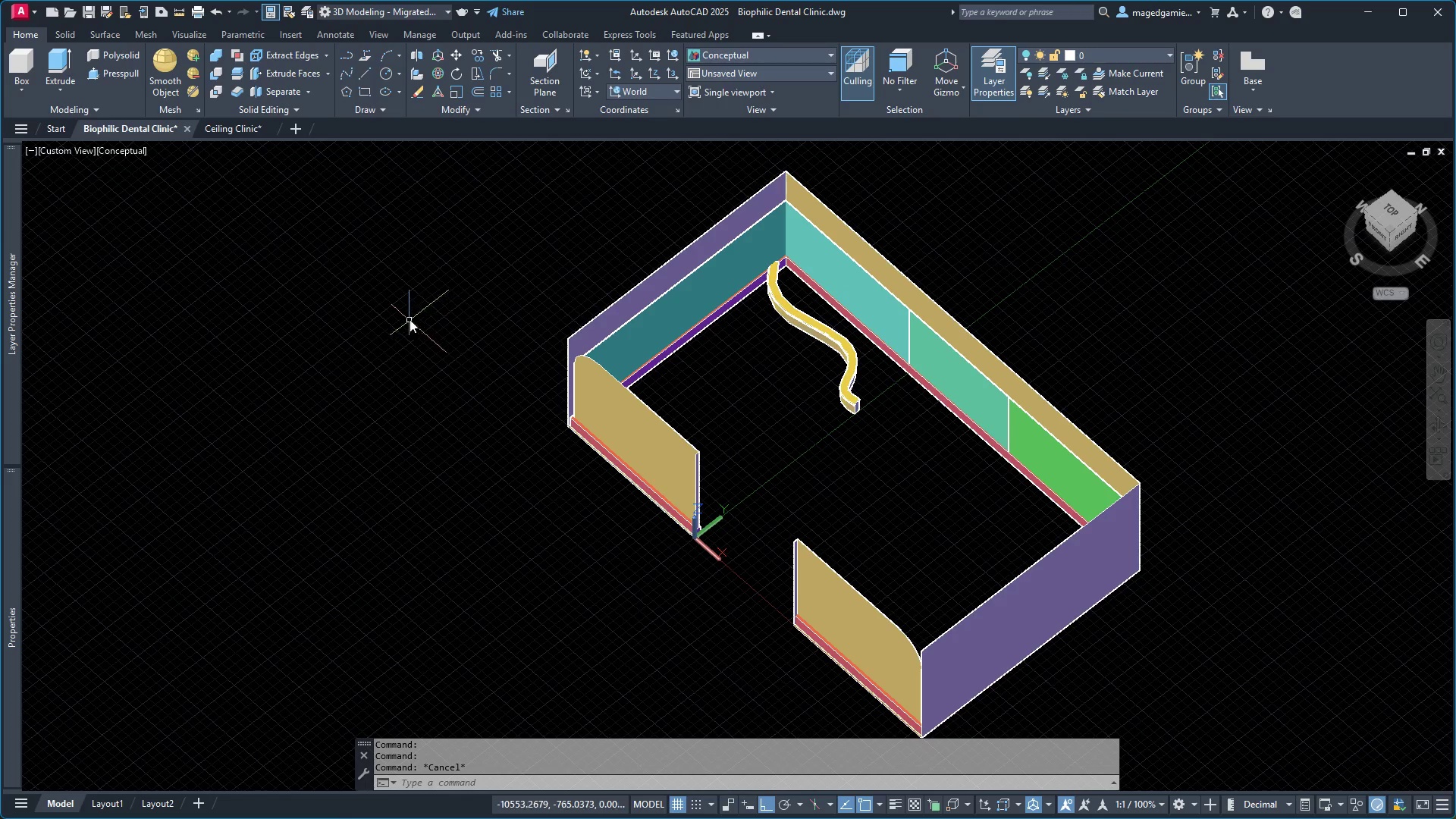 
wait(11.23)
 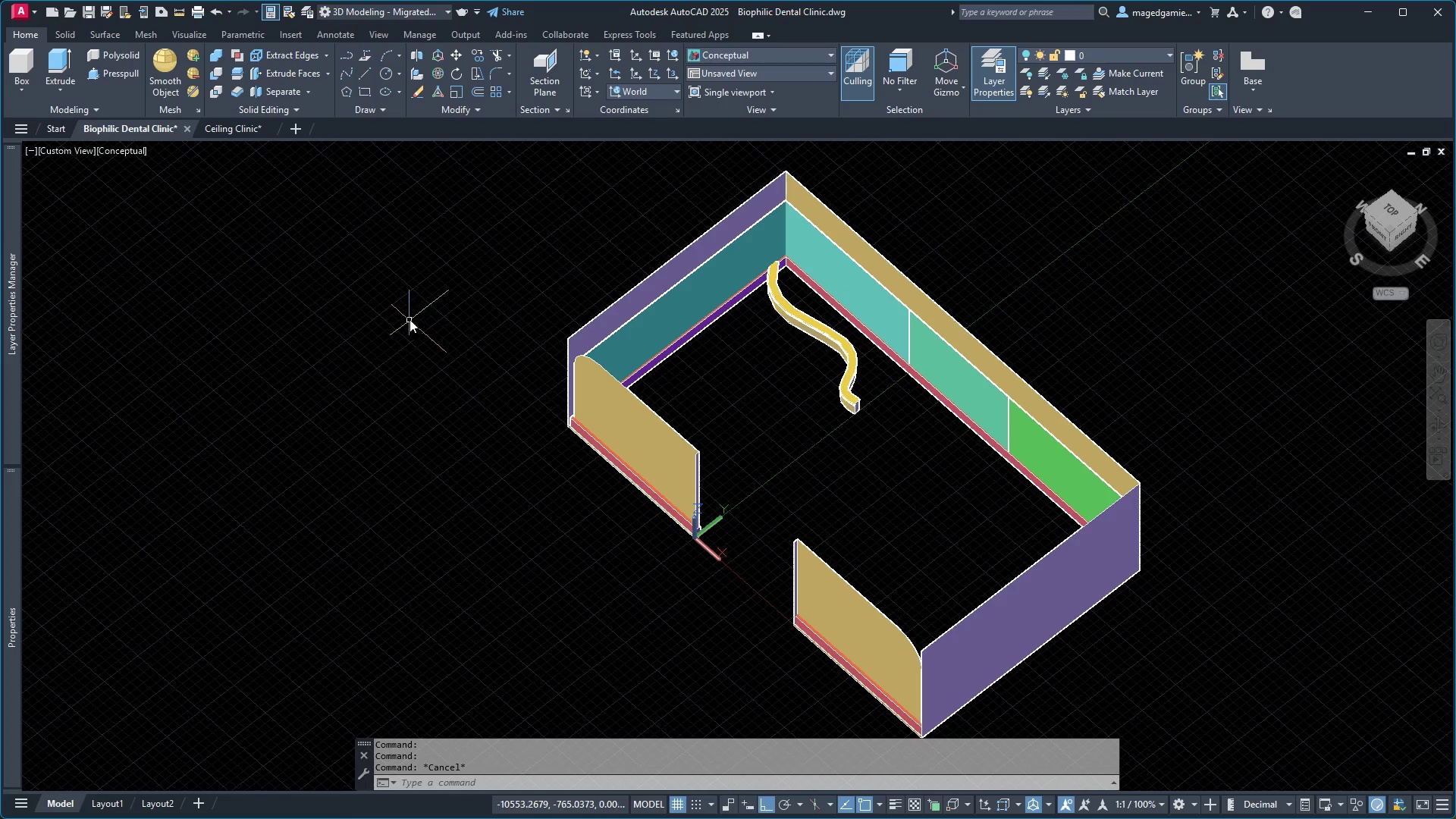 
left_click([34, 15])
 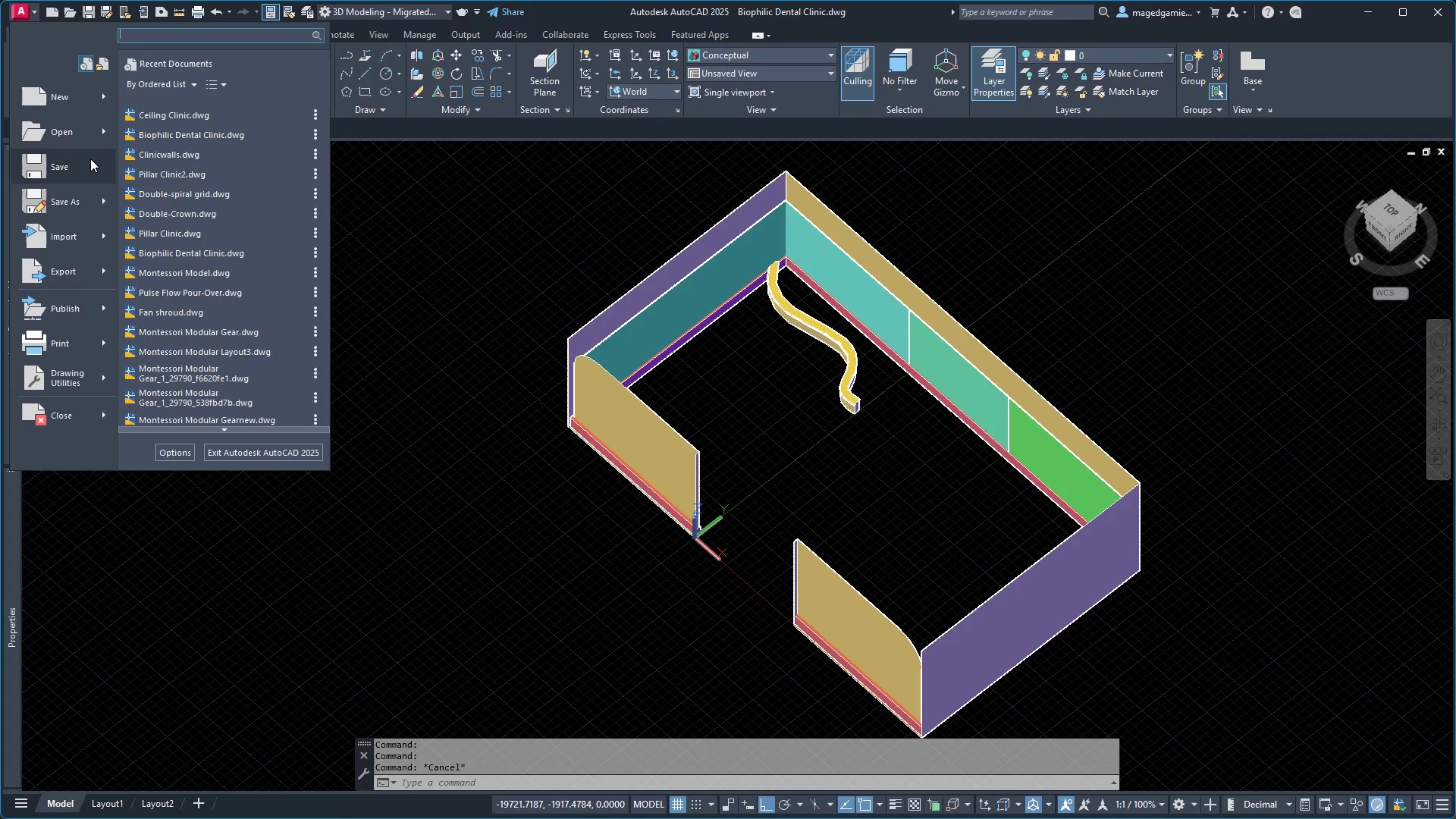 
wait(5.3)
 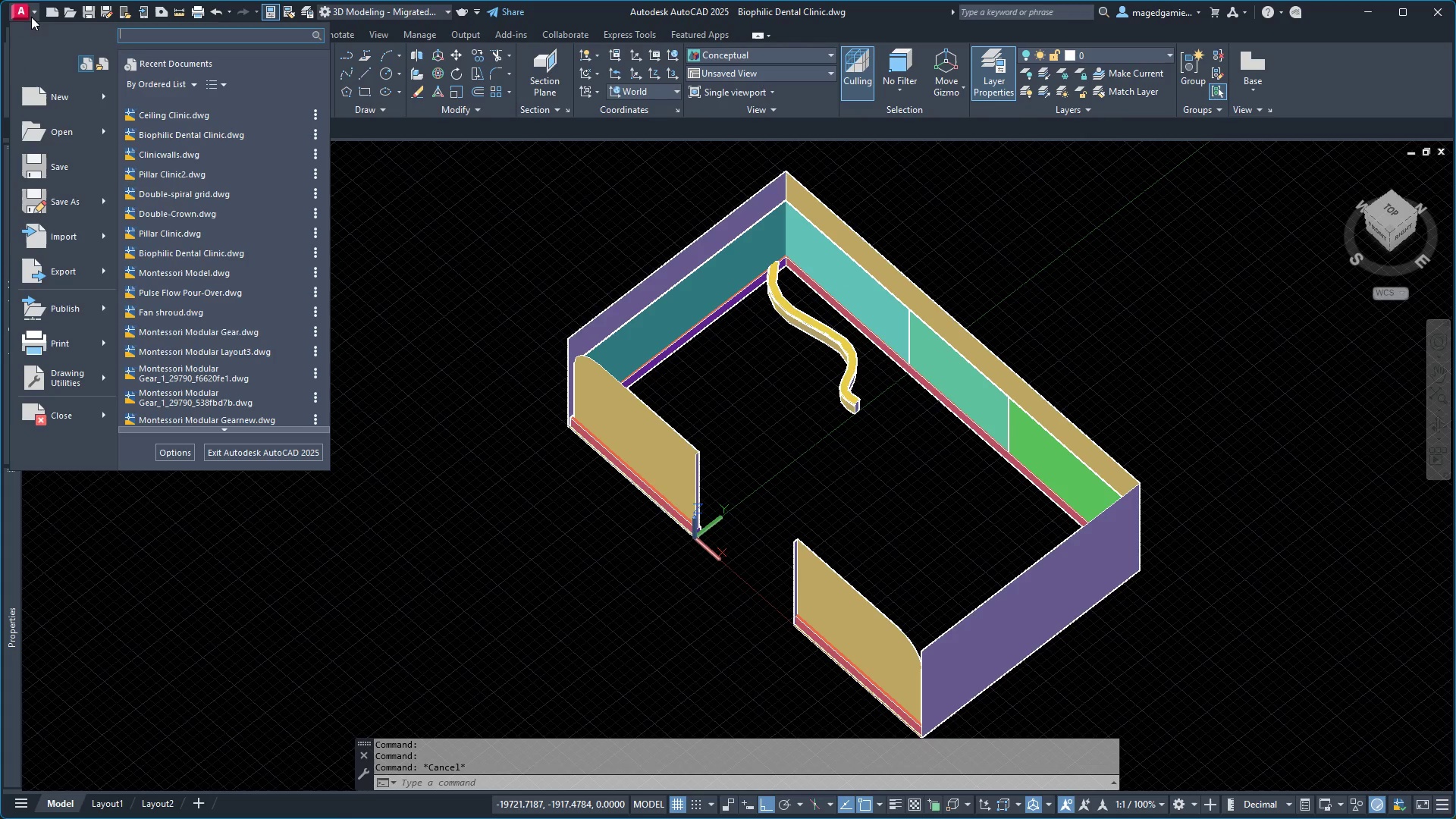 
left_click([93, 206])
 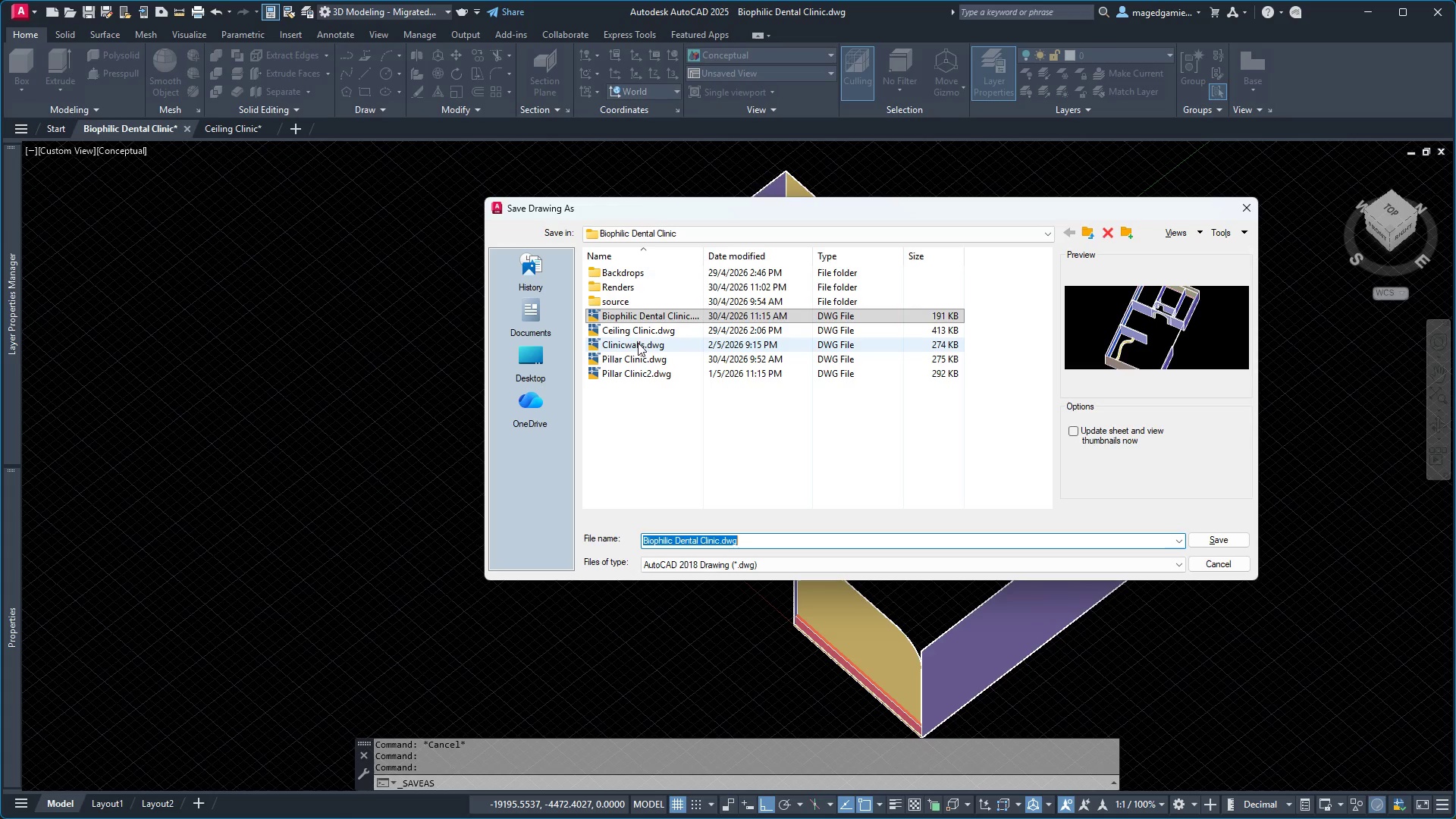 
wait(6.47)
 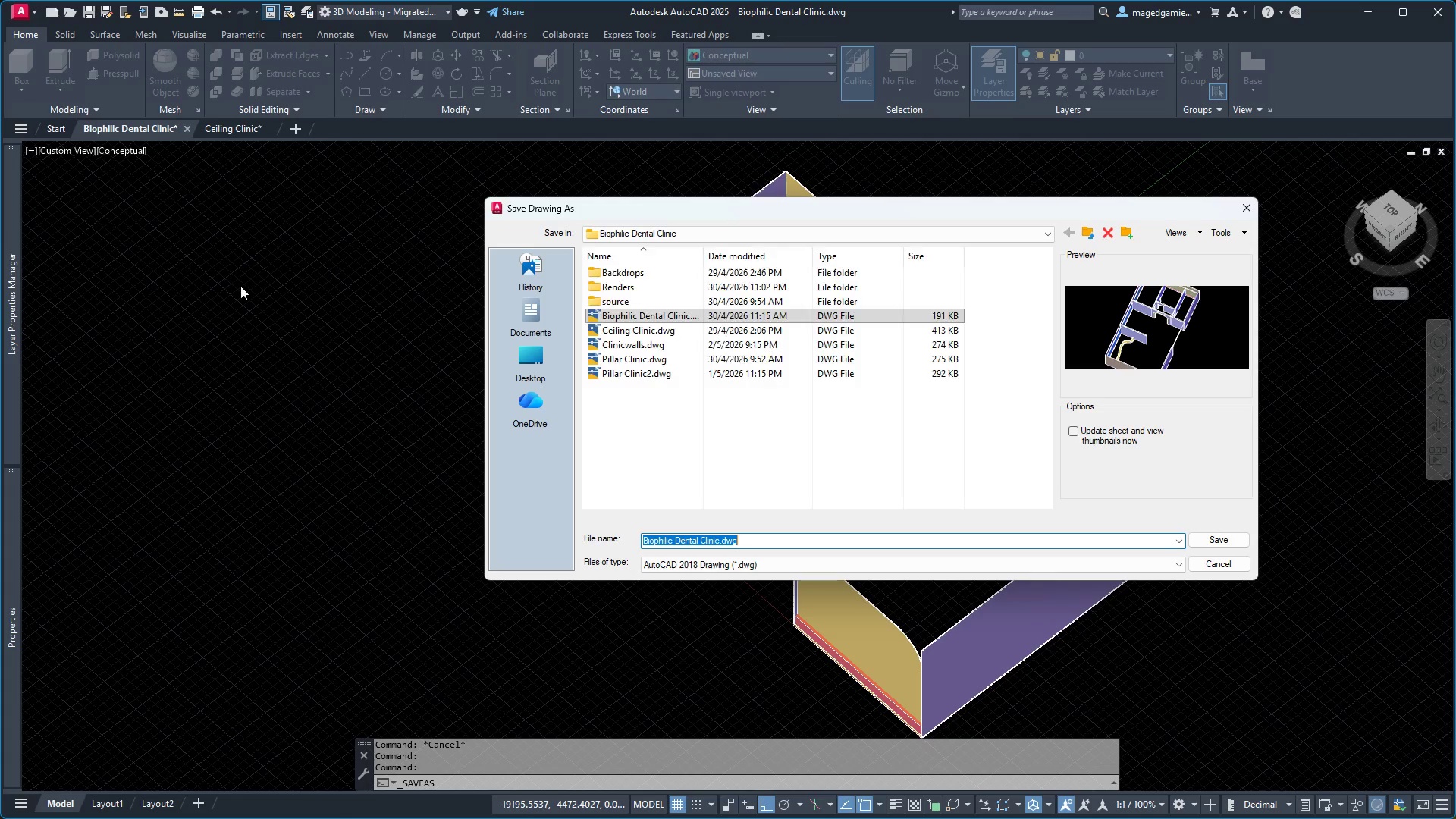 
left_click([643, 344])
 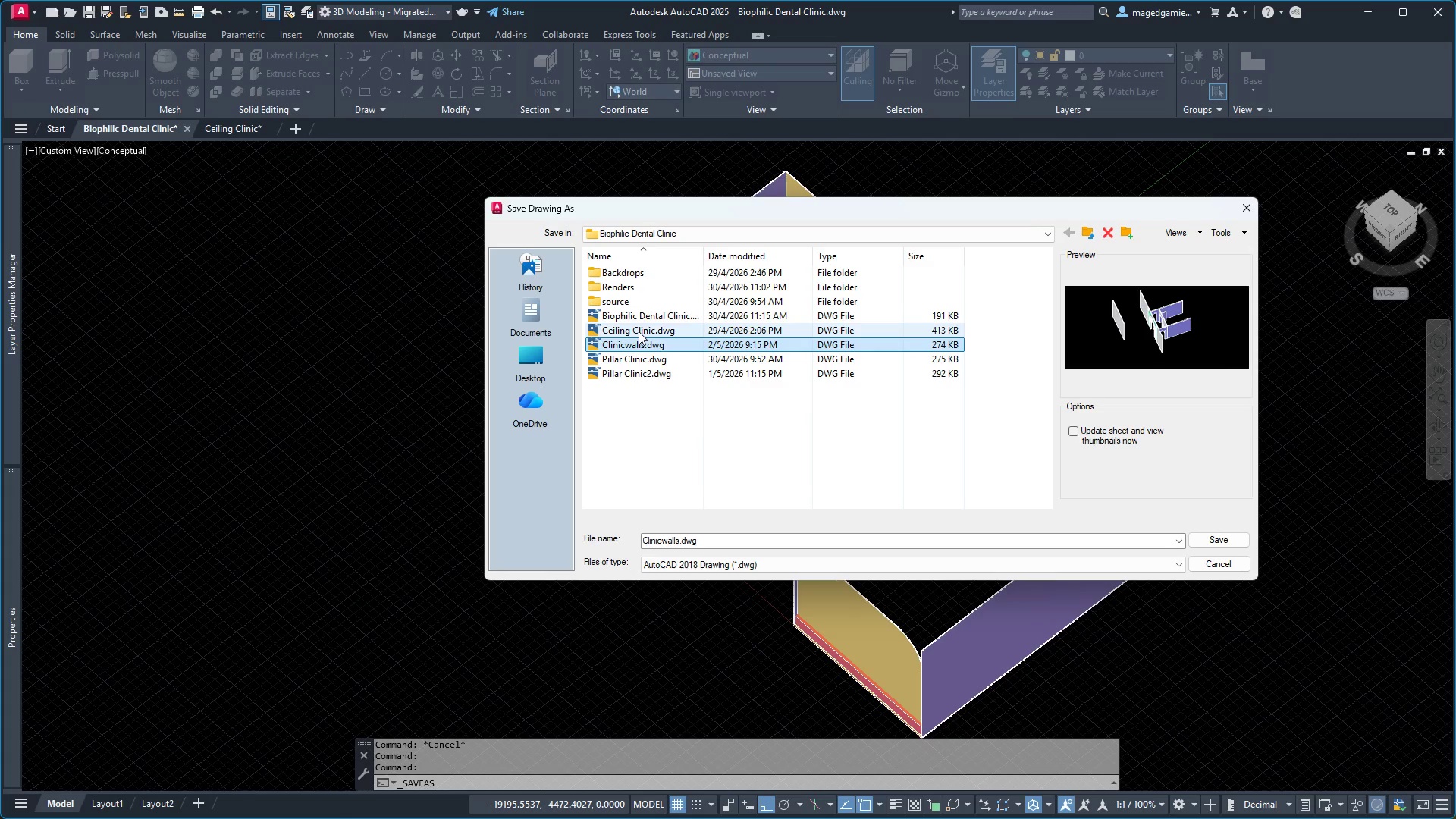 
left_click([639, 331])
 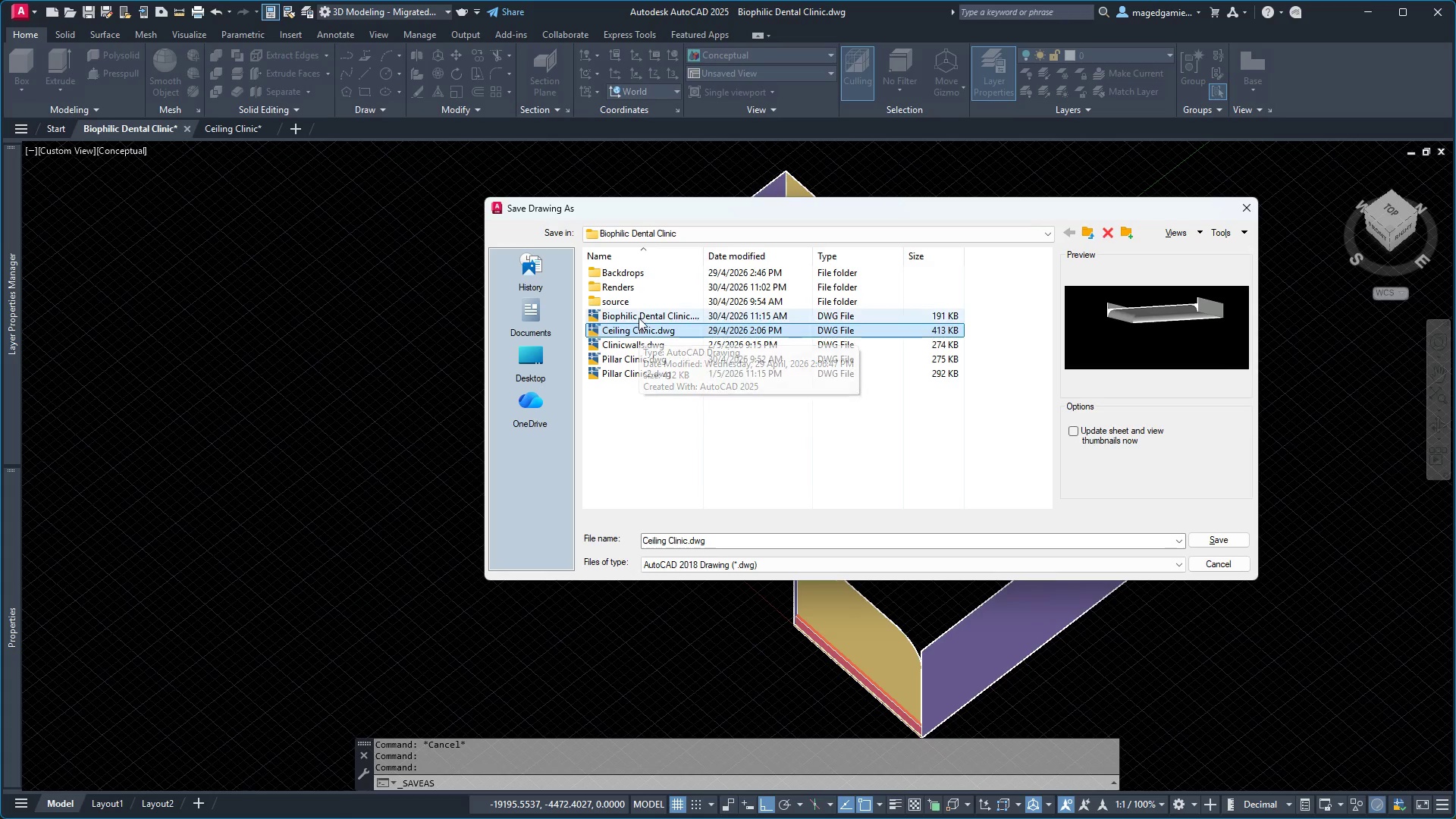 
left_click([639, 318])
 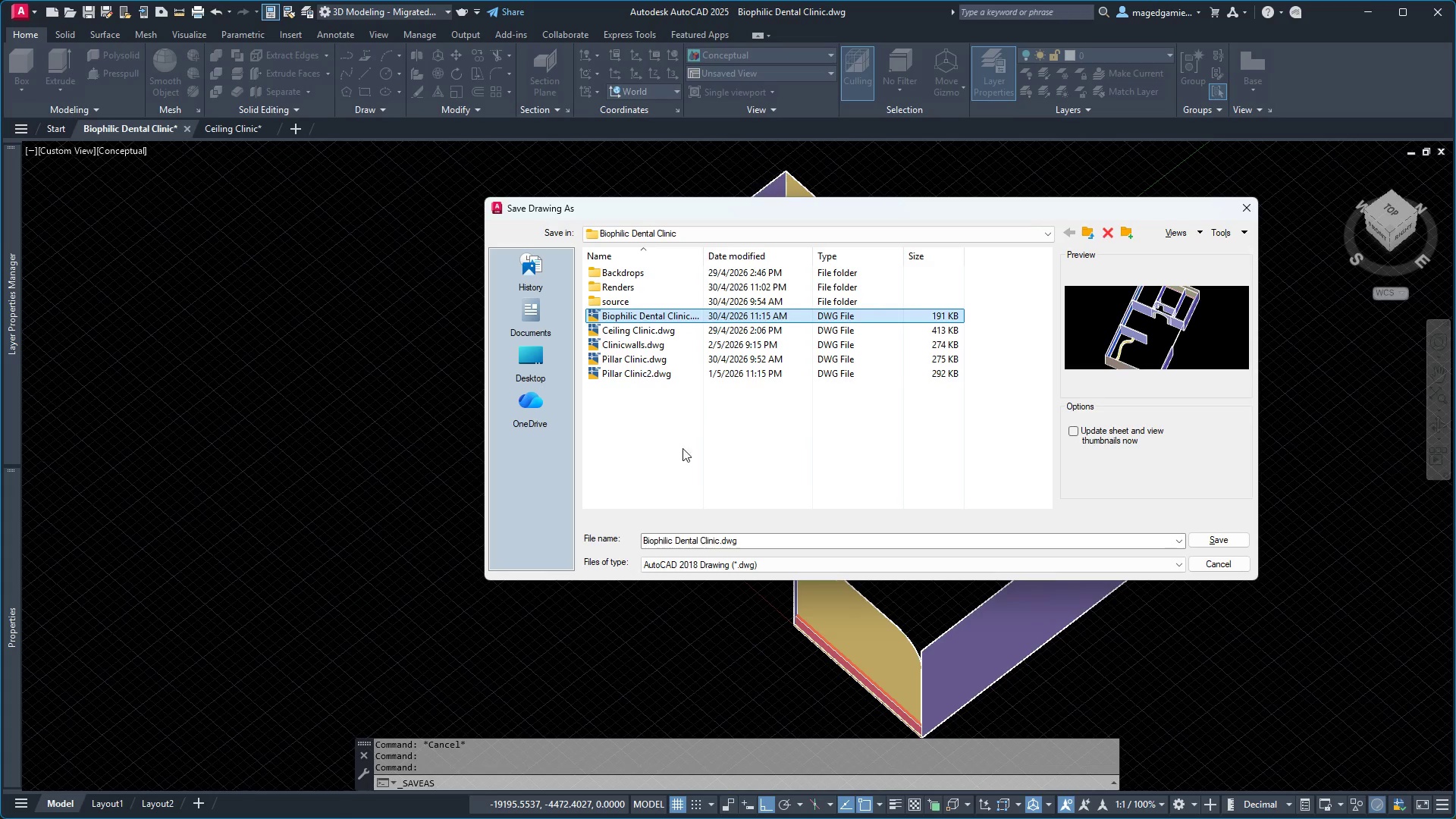 
left_click([706, 541])
 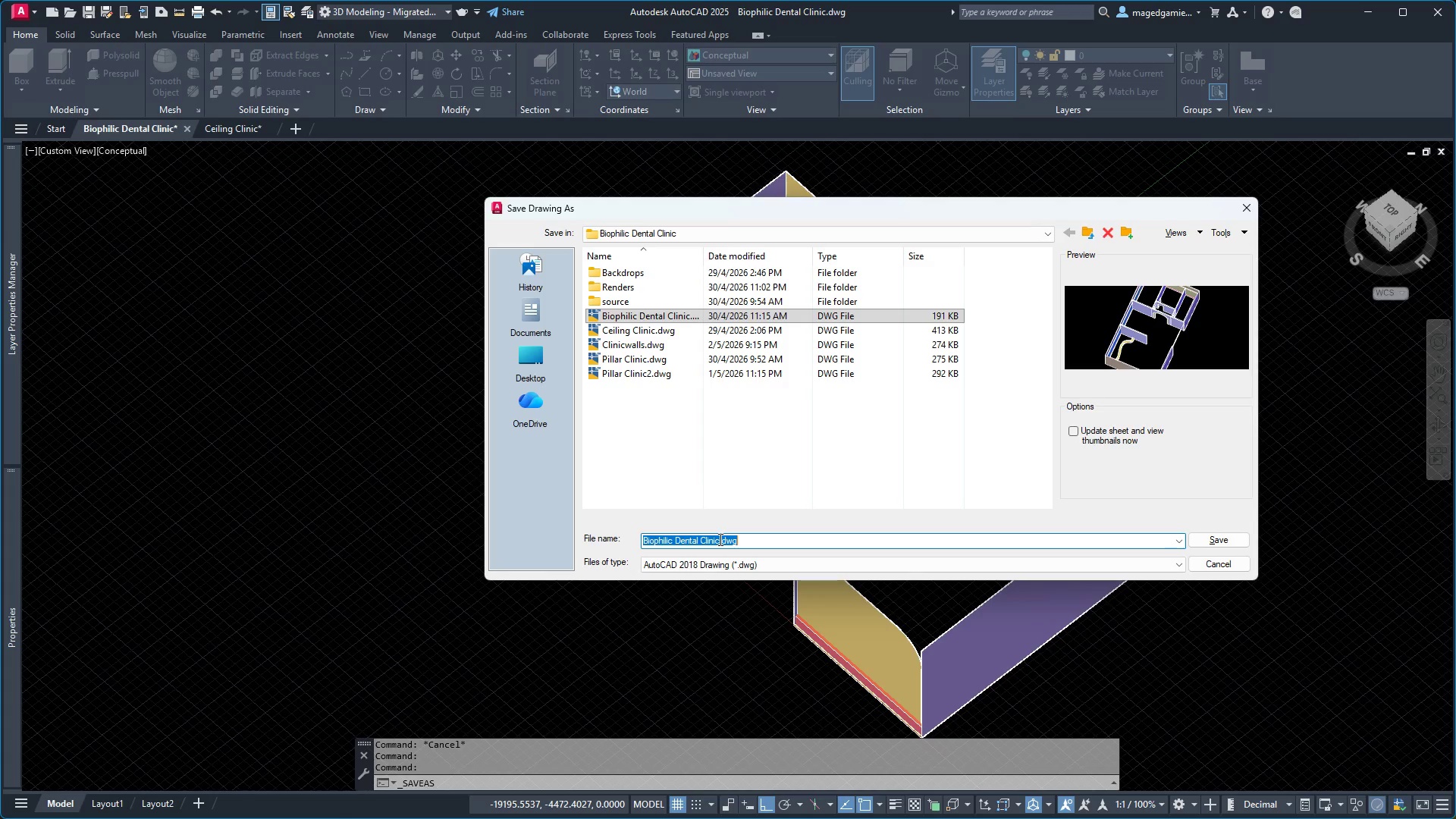 
left_click_drag(start_coordinate=[719, 539], to_coordinate=[674, 538])
 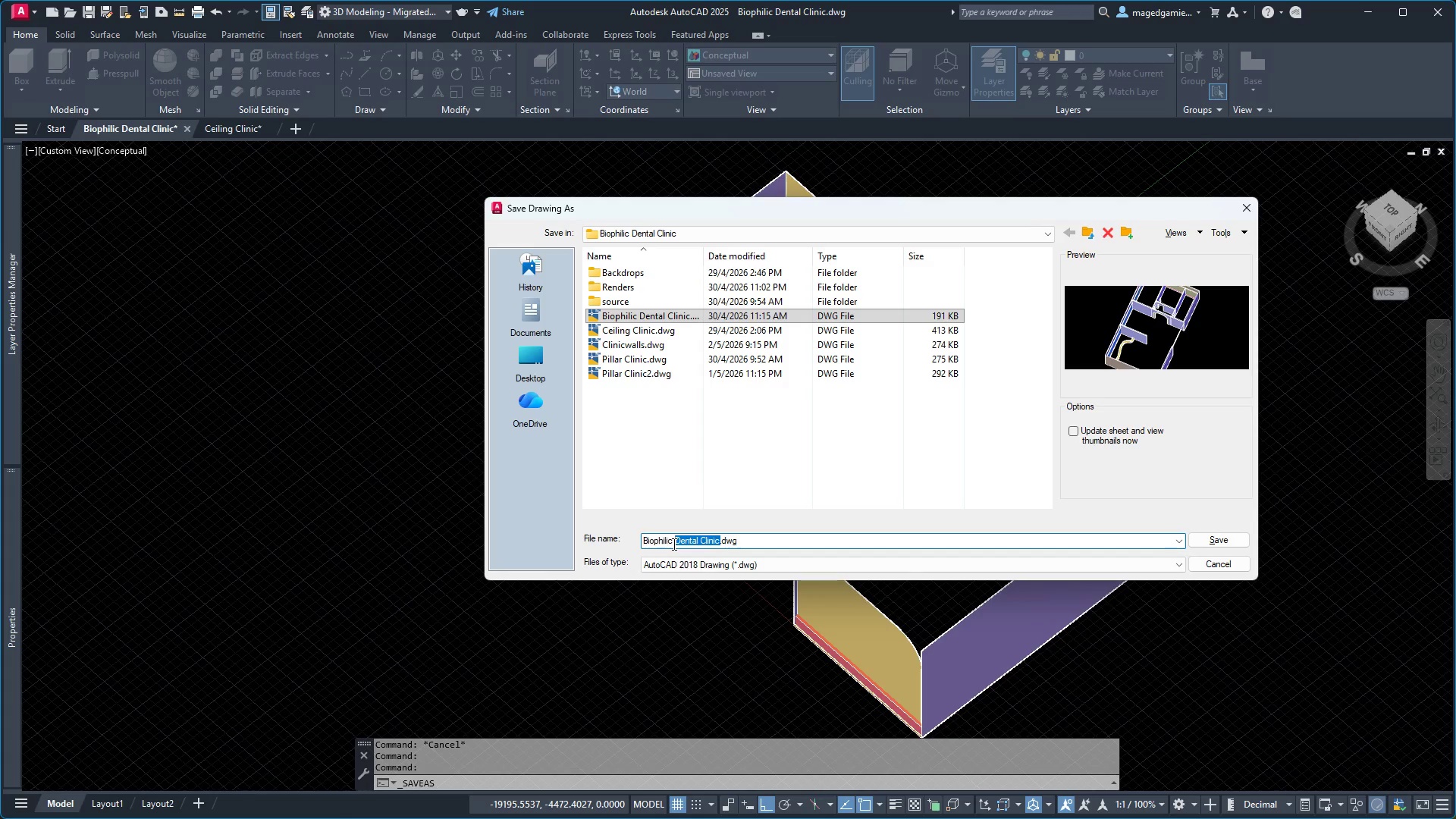 
left_click_drag(start_coordinate=[673, 544], to_coordinate=[630, 541])
 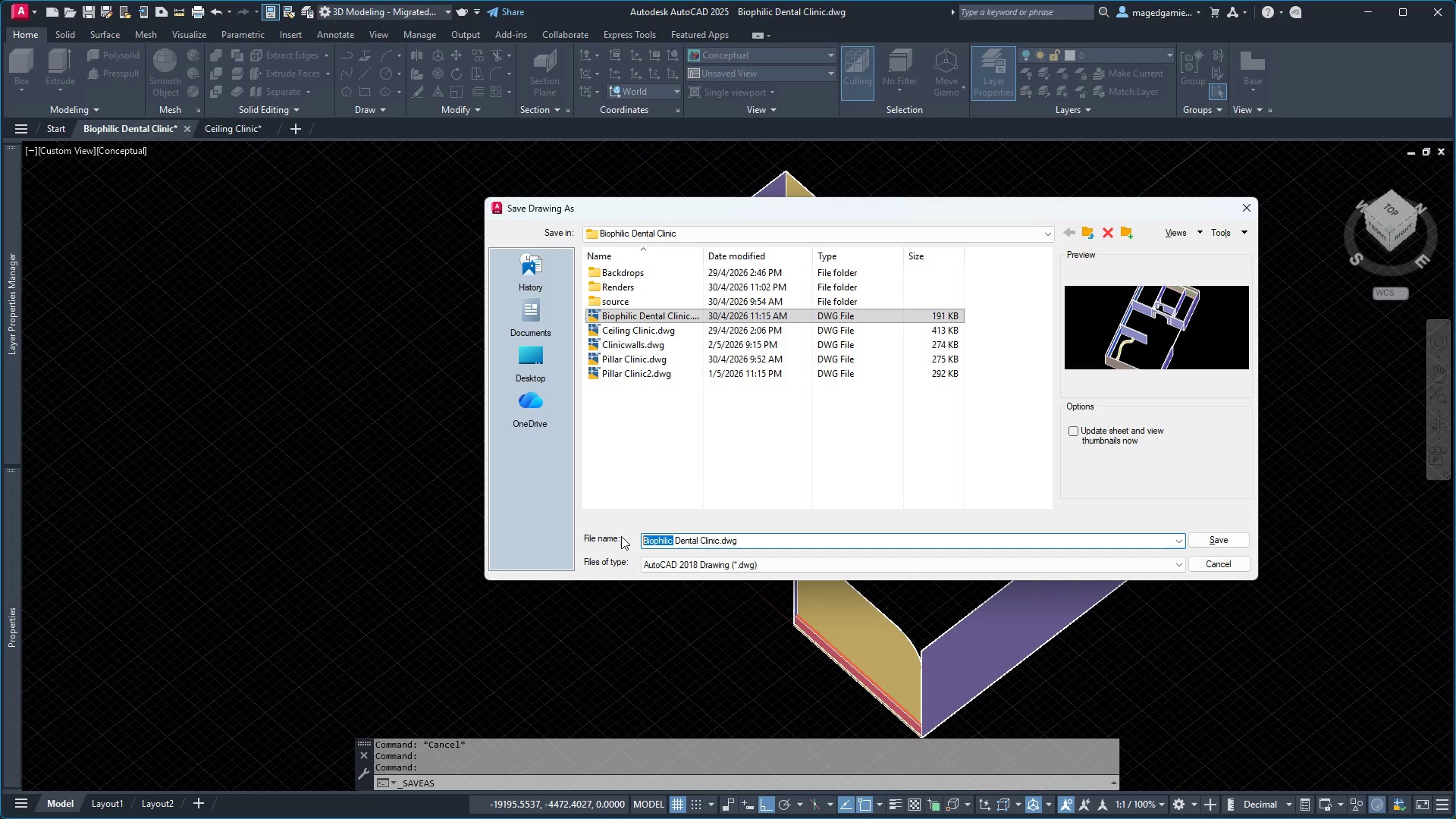 
type(O)
key(Backspace)
type(Exterior walls)
 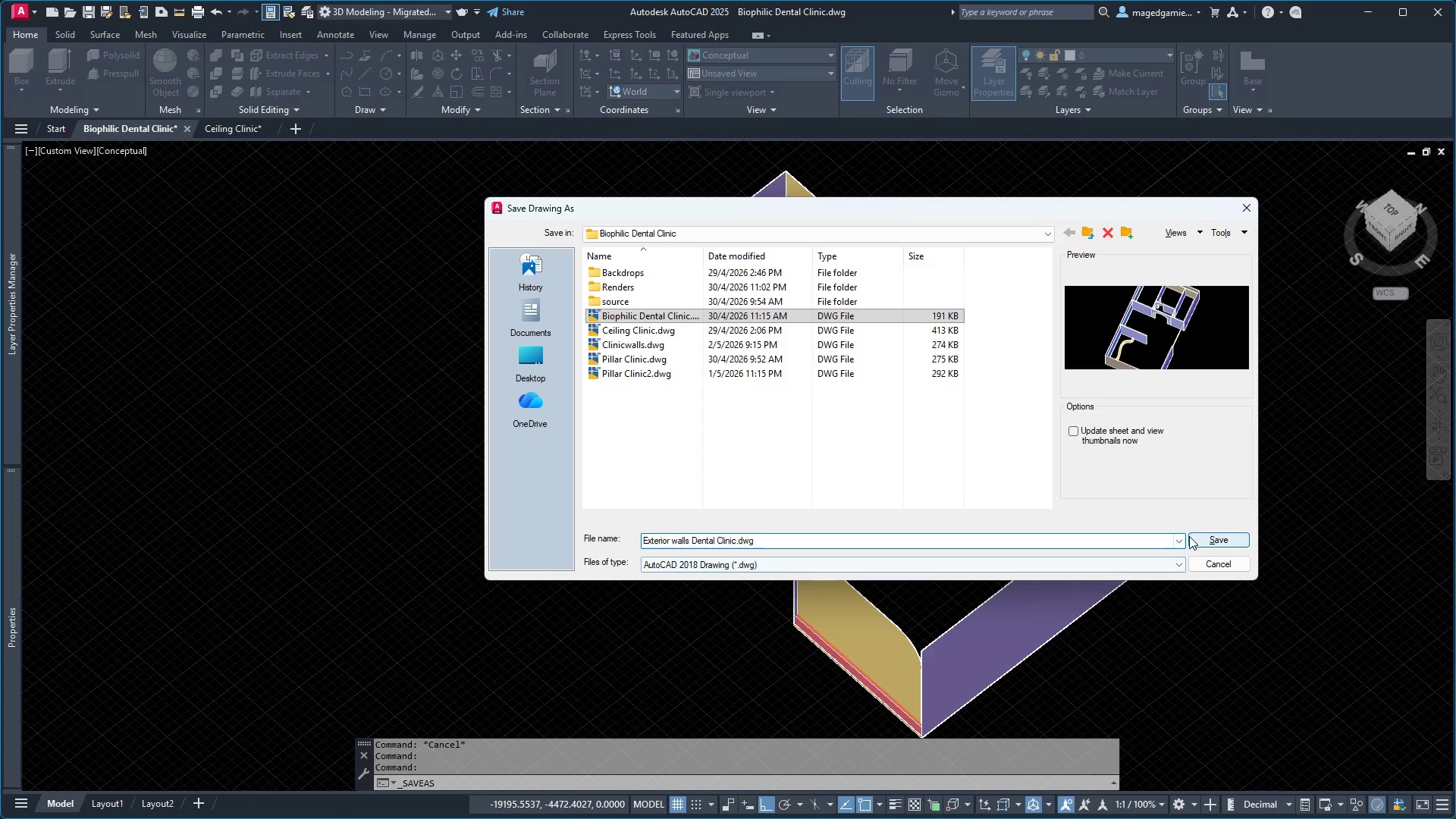 
left_click([1203, 538])
 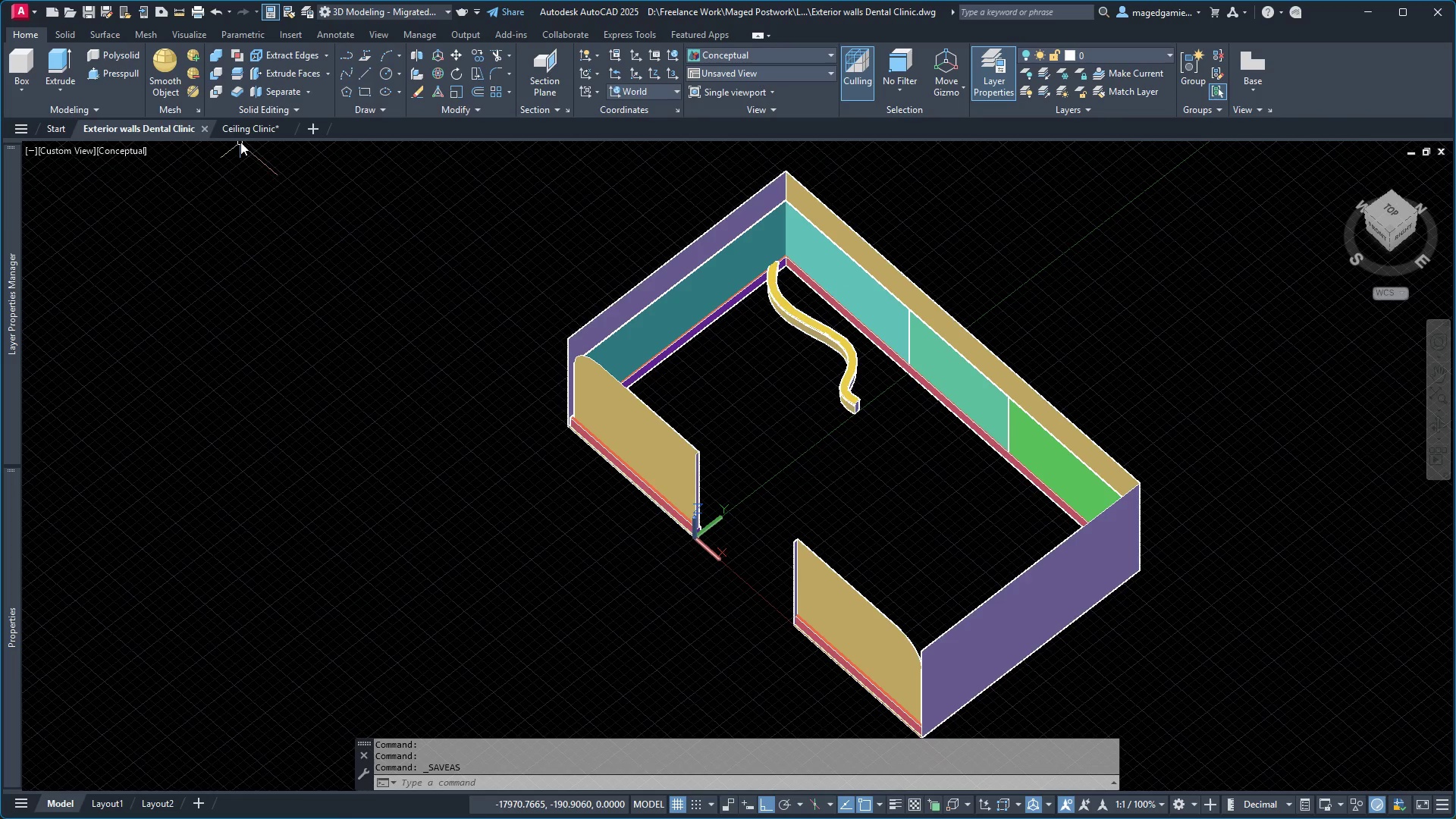 
left_click([256, 131])
 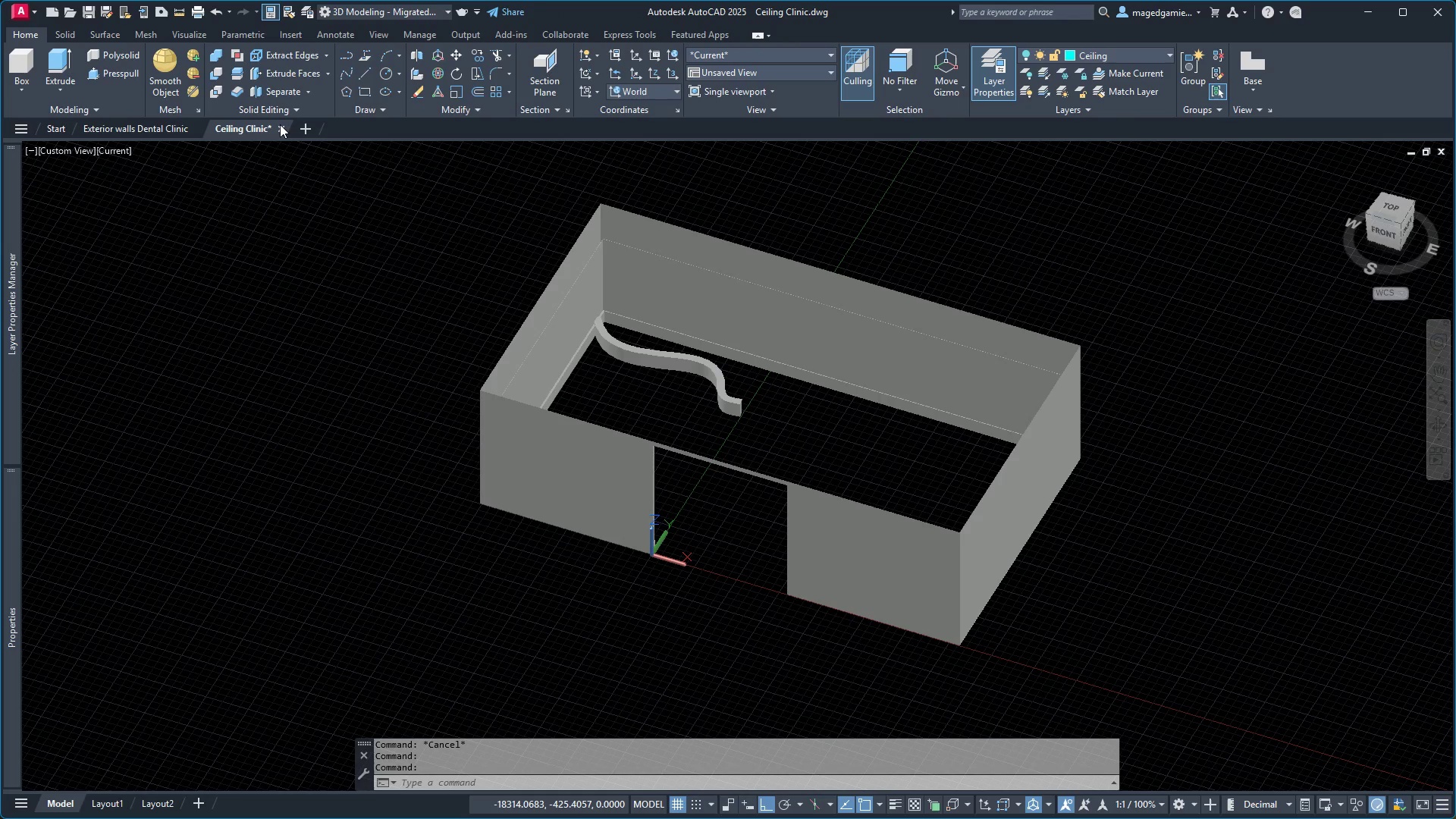 
left_click([280, 124])
 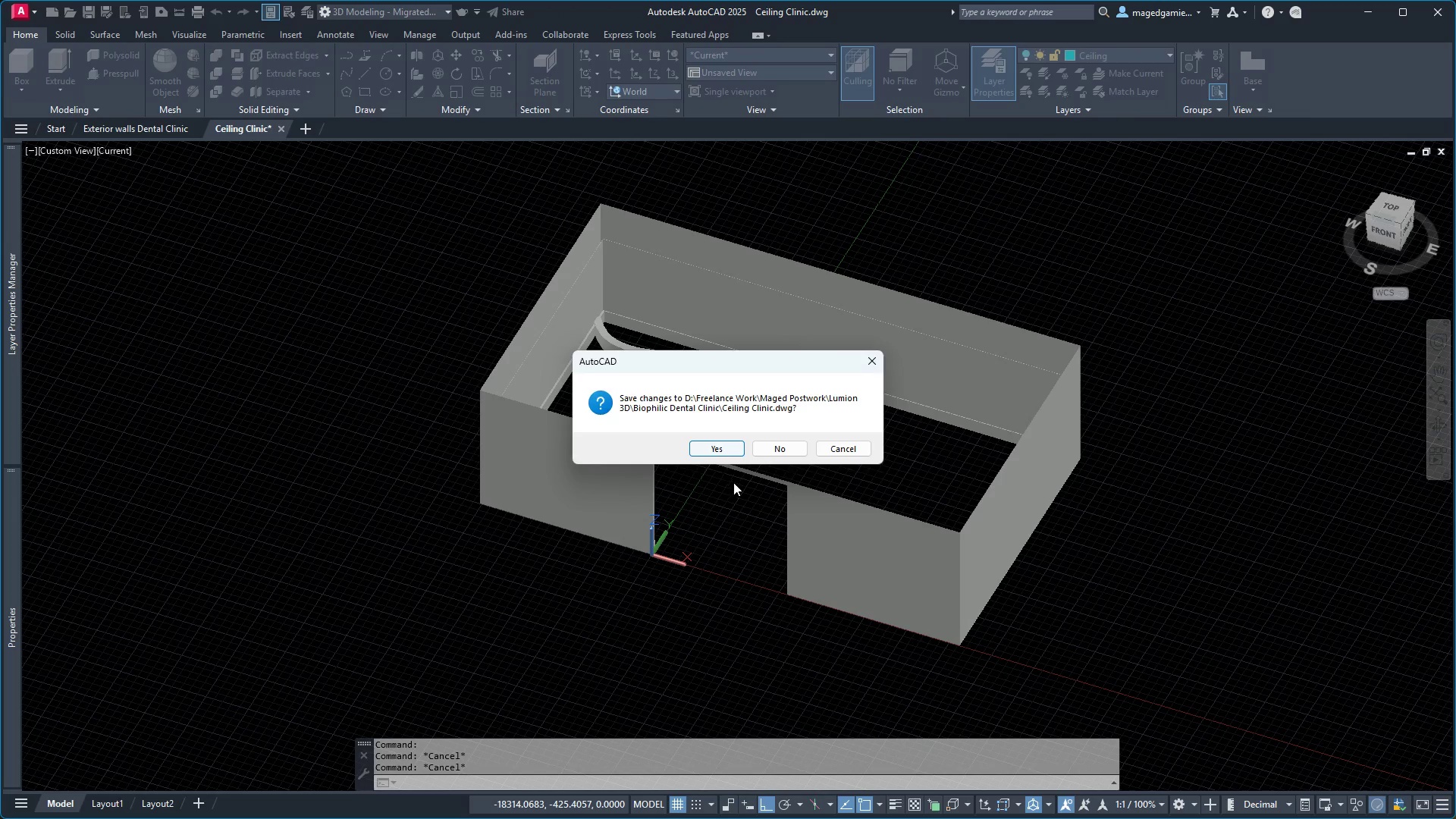 
left_click([766, 447])
 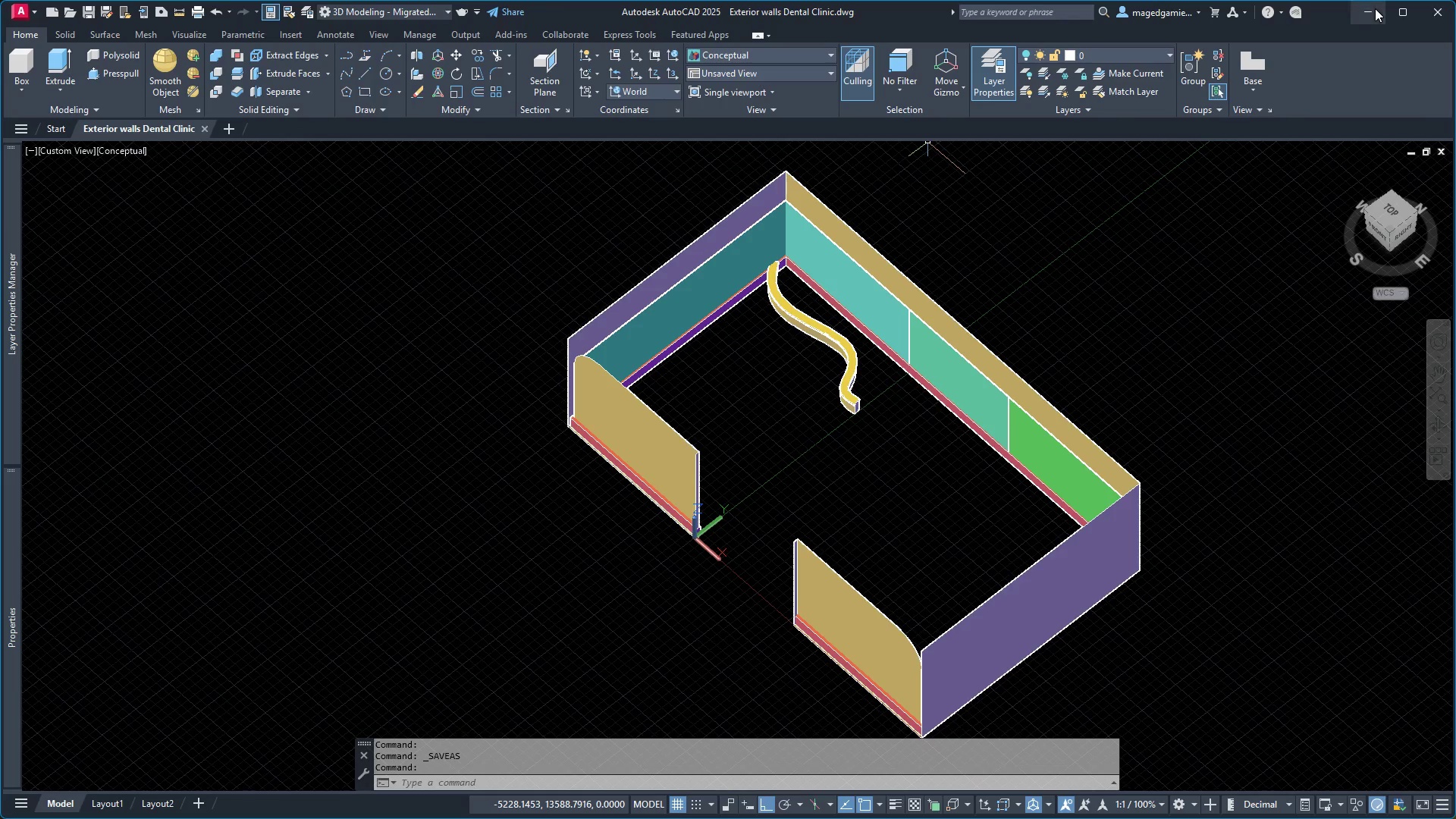 
left_click([1365, 8])
 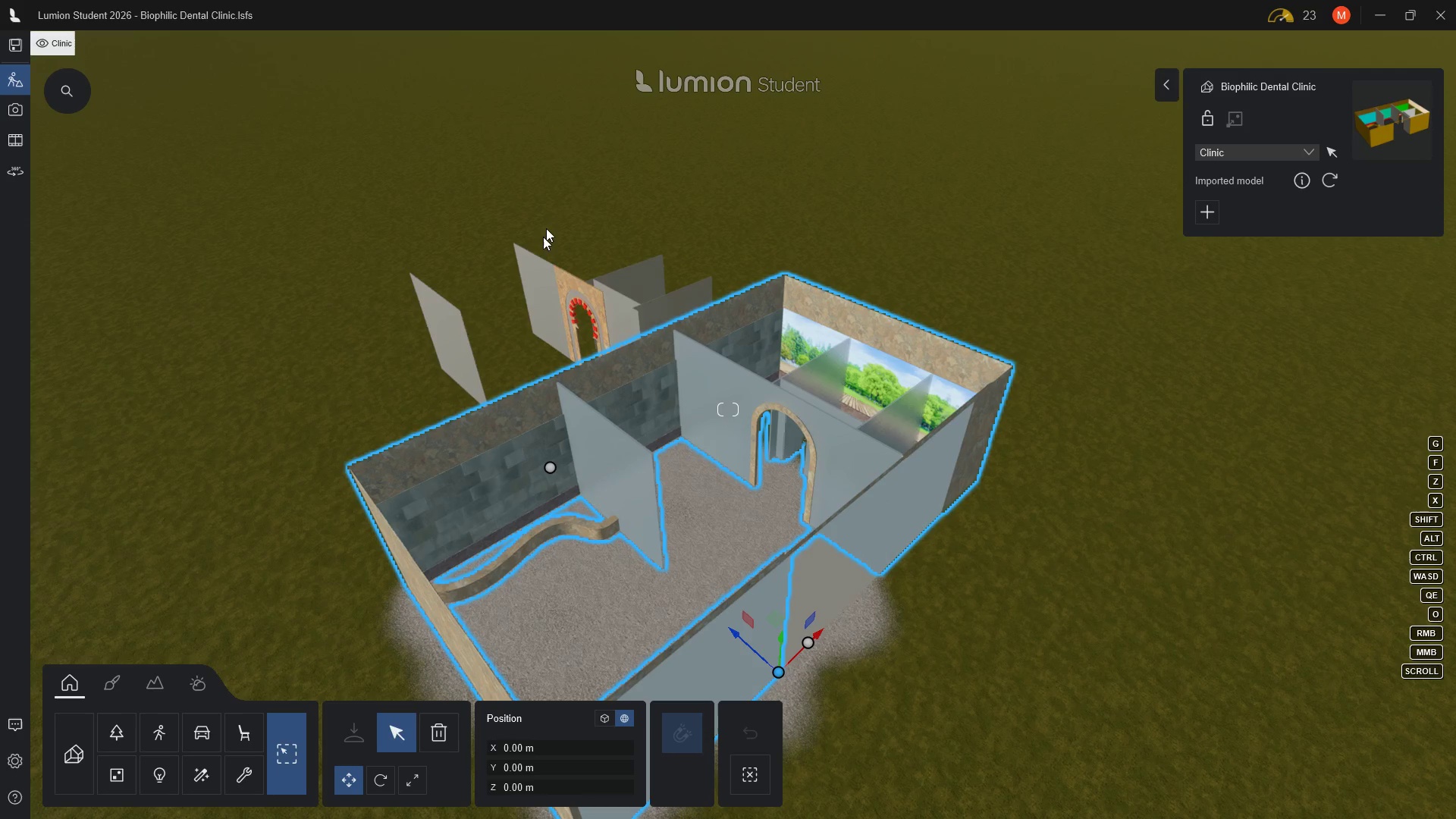 
wait(7.72)
 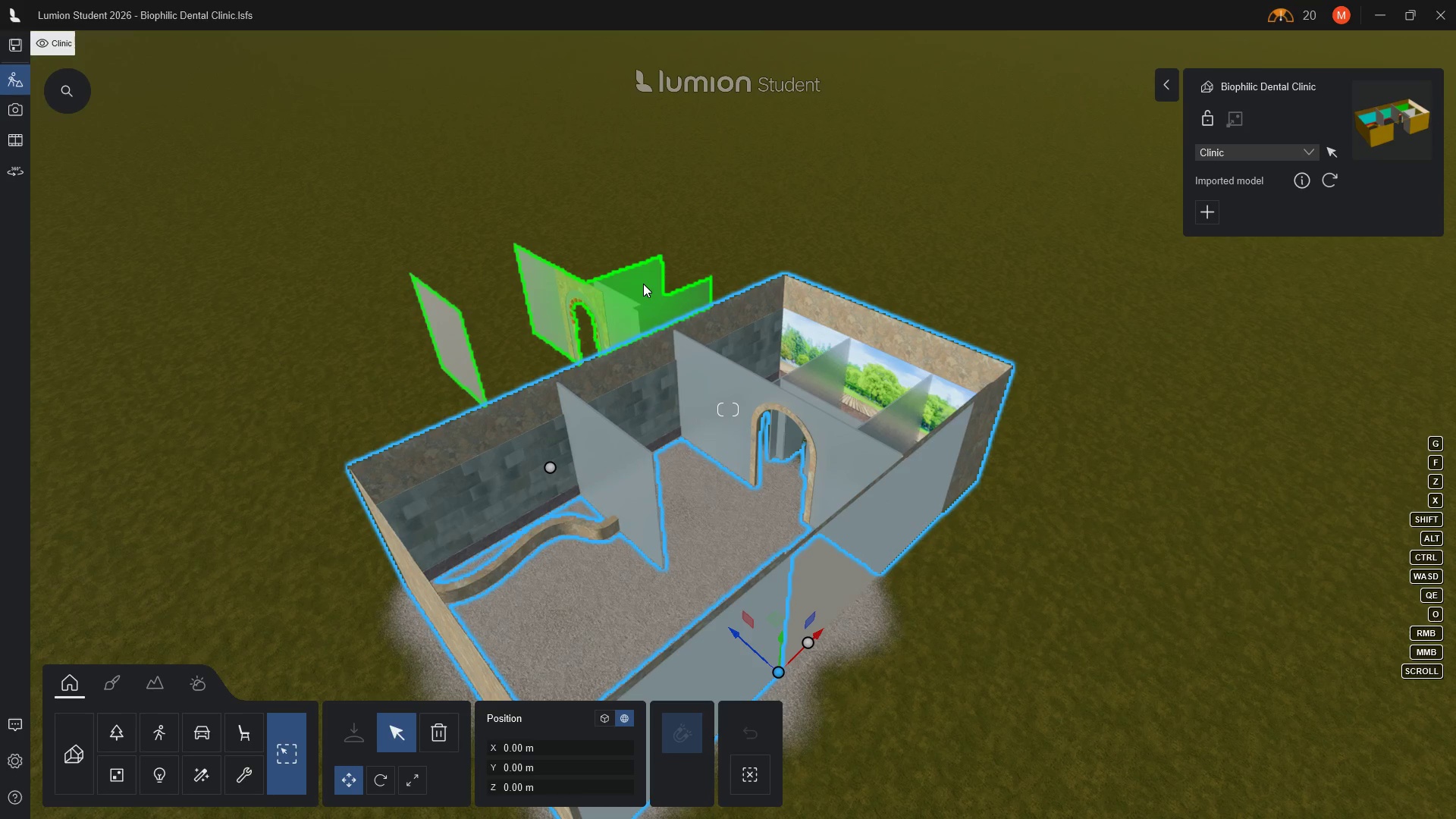 
left_click([366, 736])
 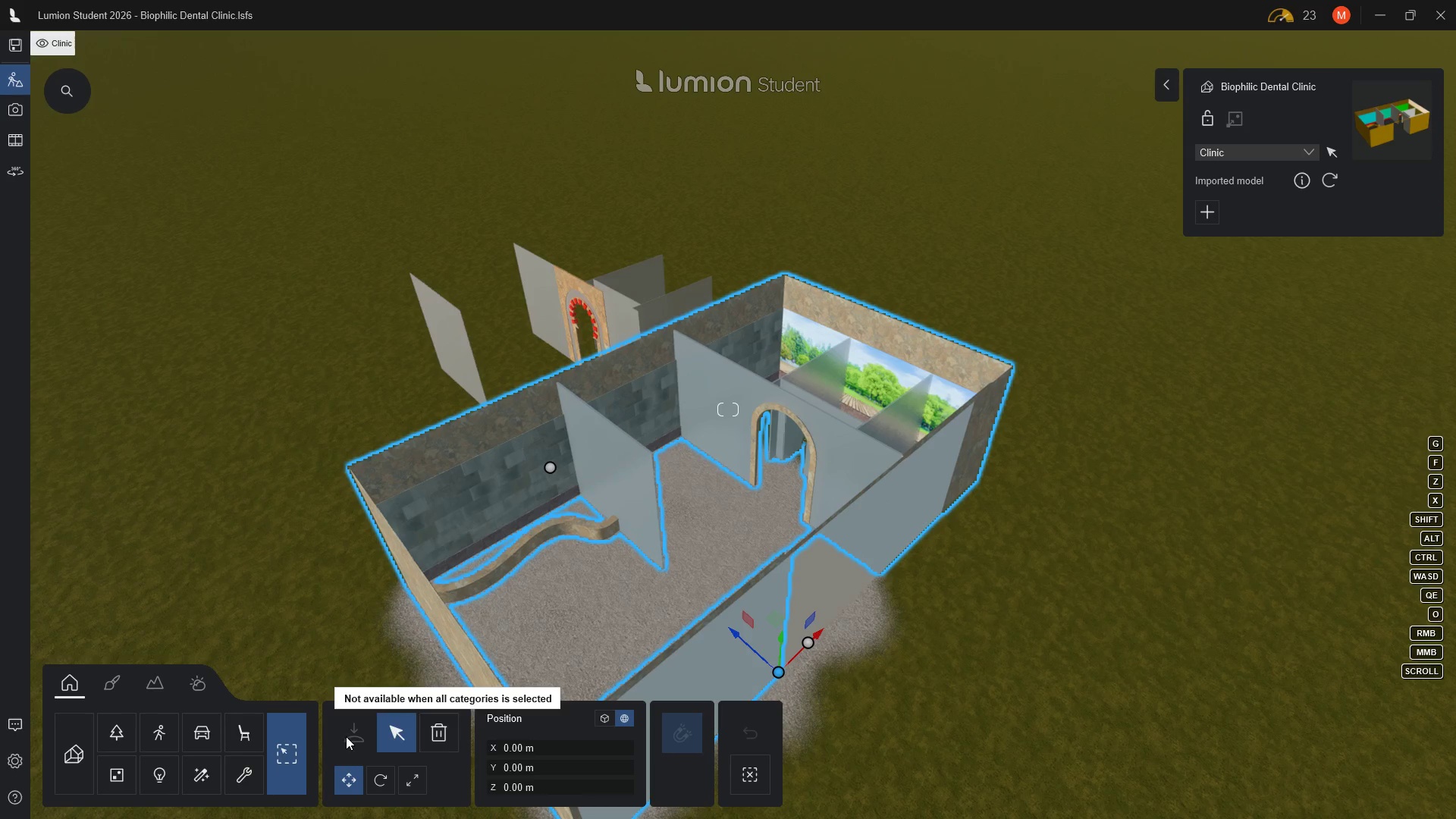 
left_click([346, 736])
 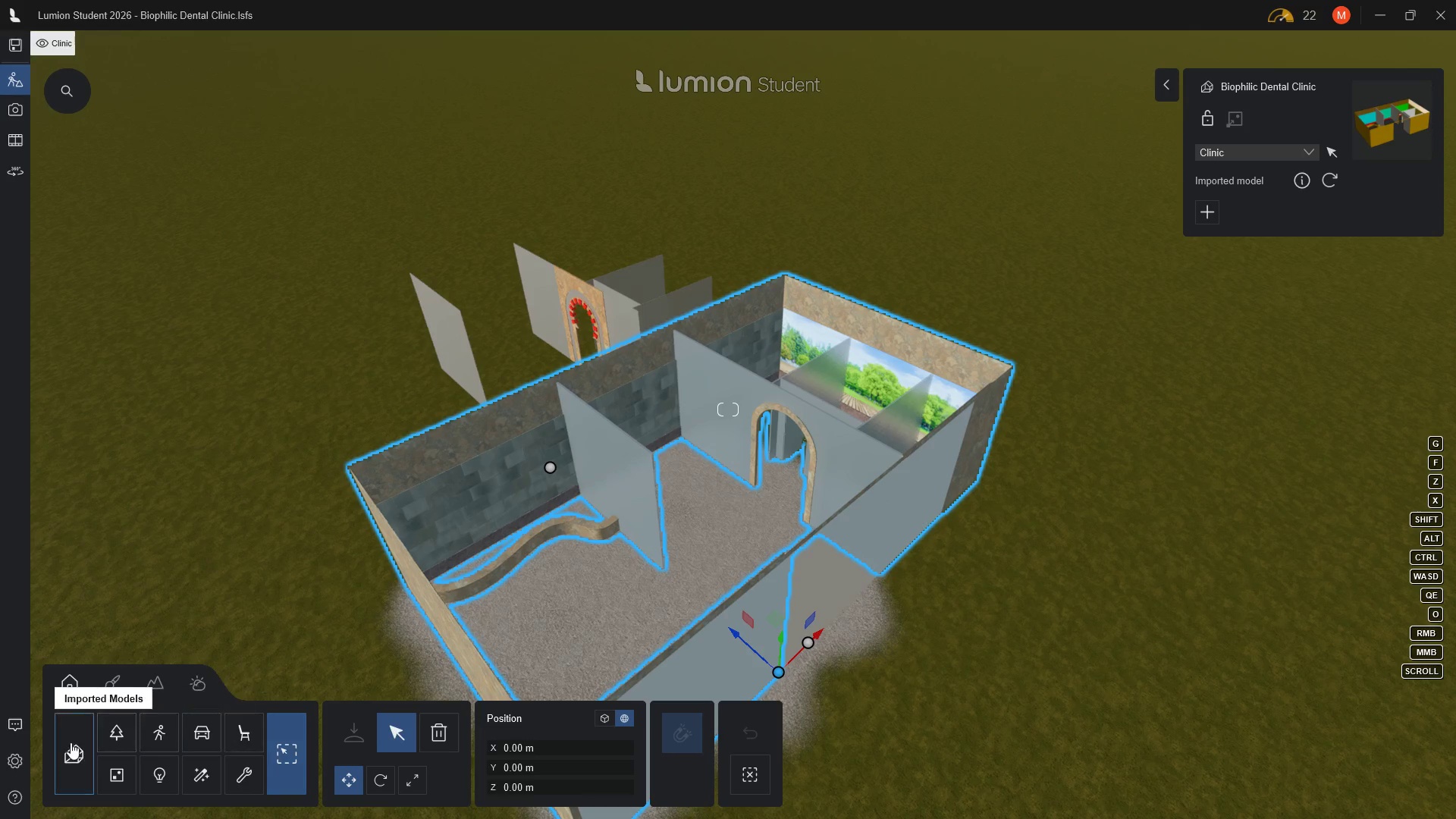 
left_click([71, 742])
 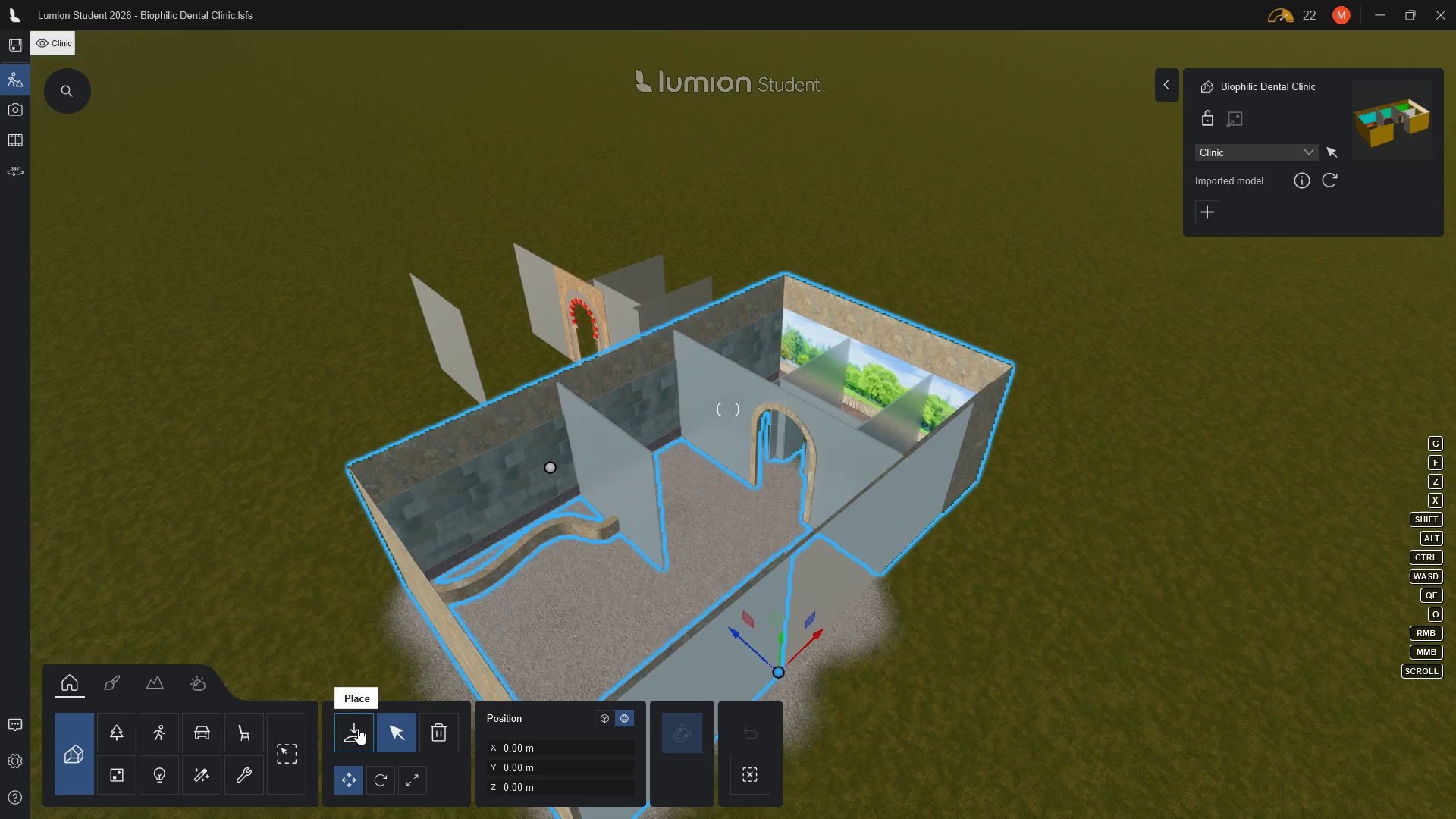 
left_click([358, 728])
 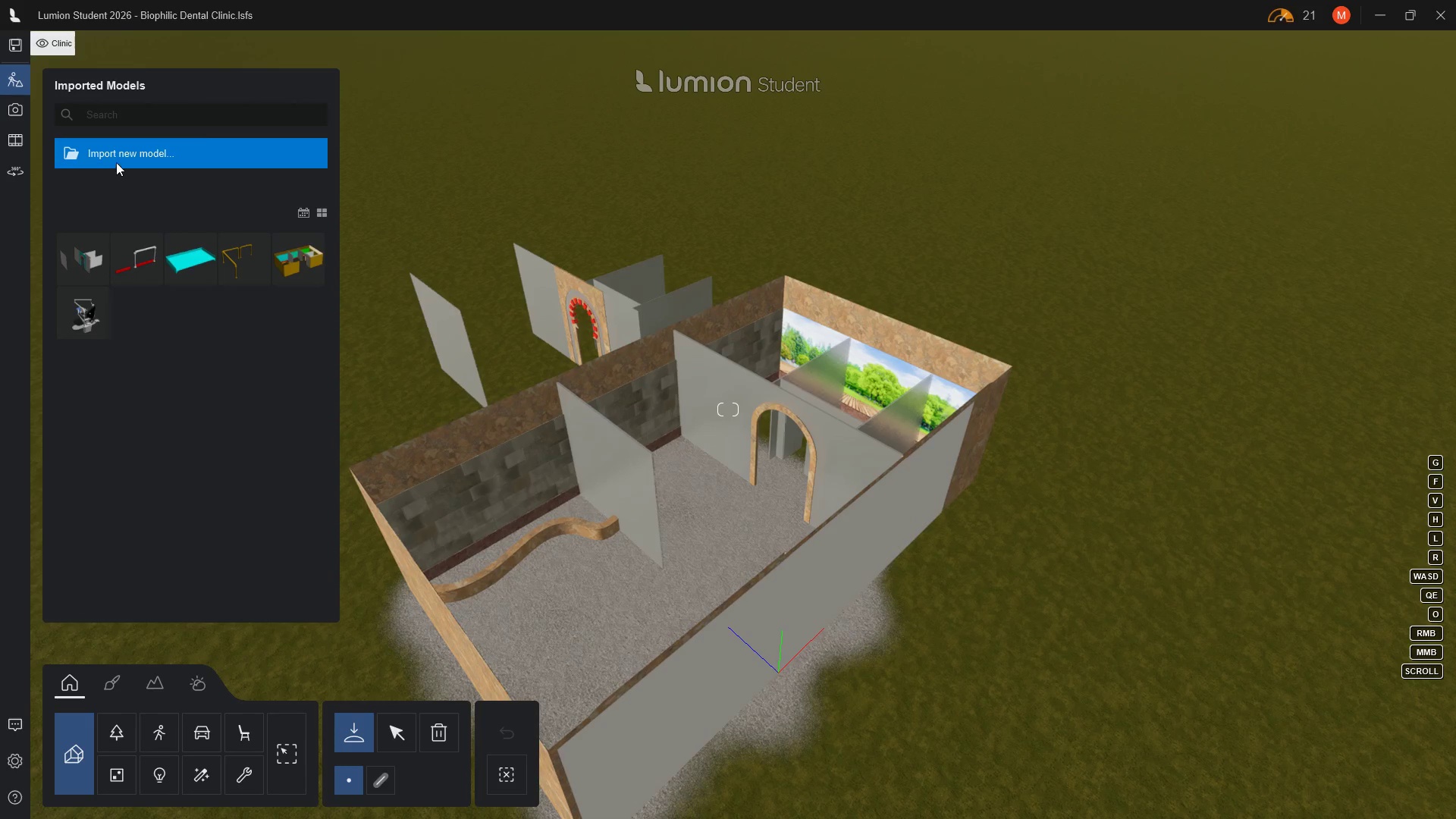 
left_click([116, 152])
 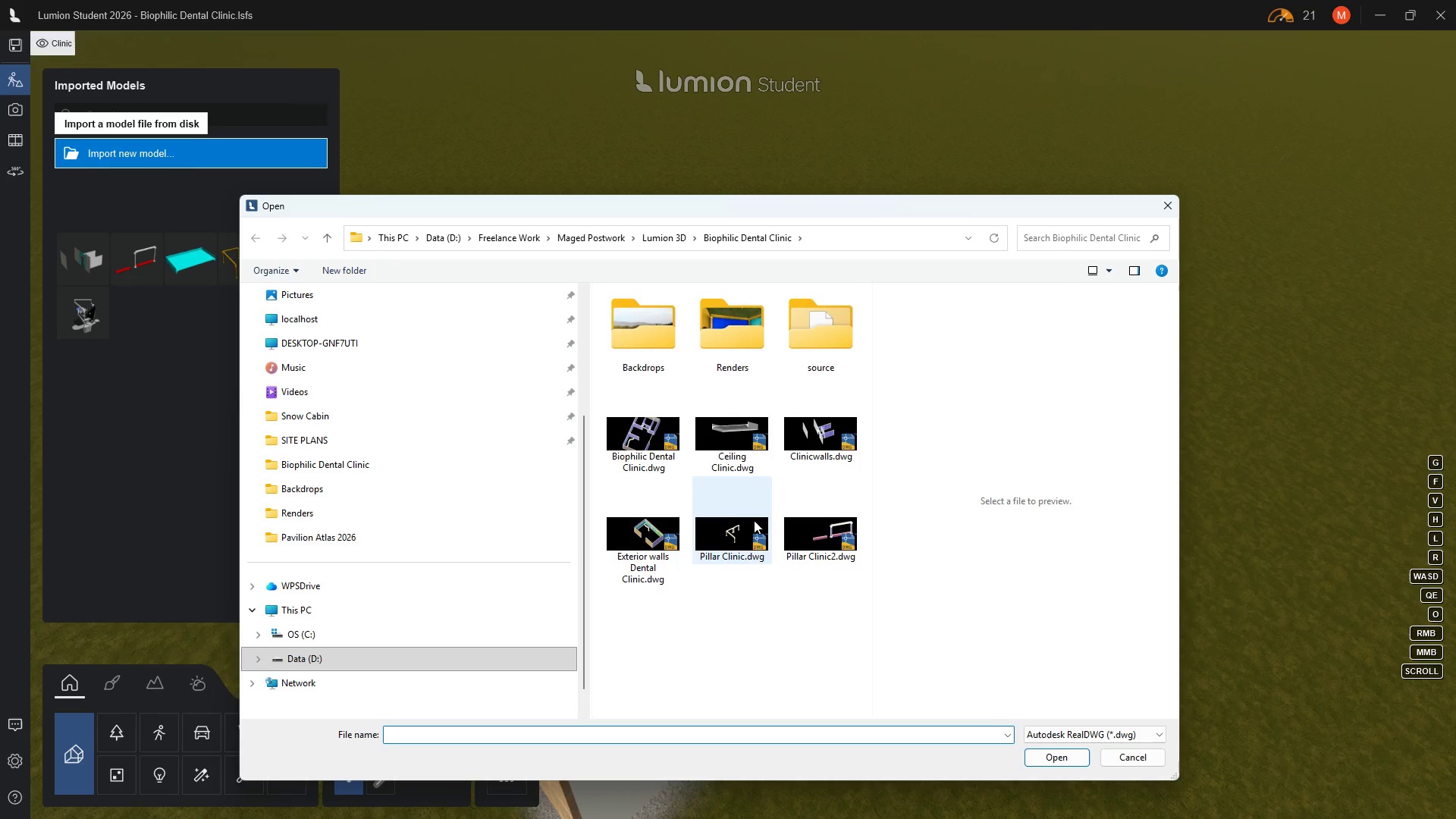 
left_click([635, 539])
 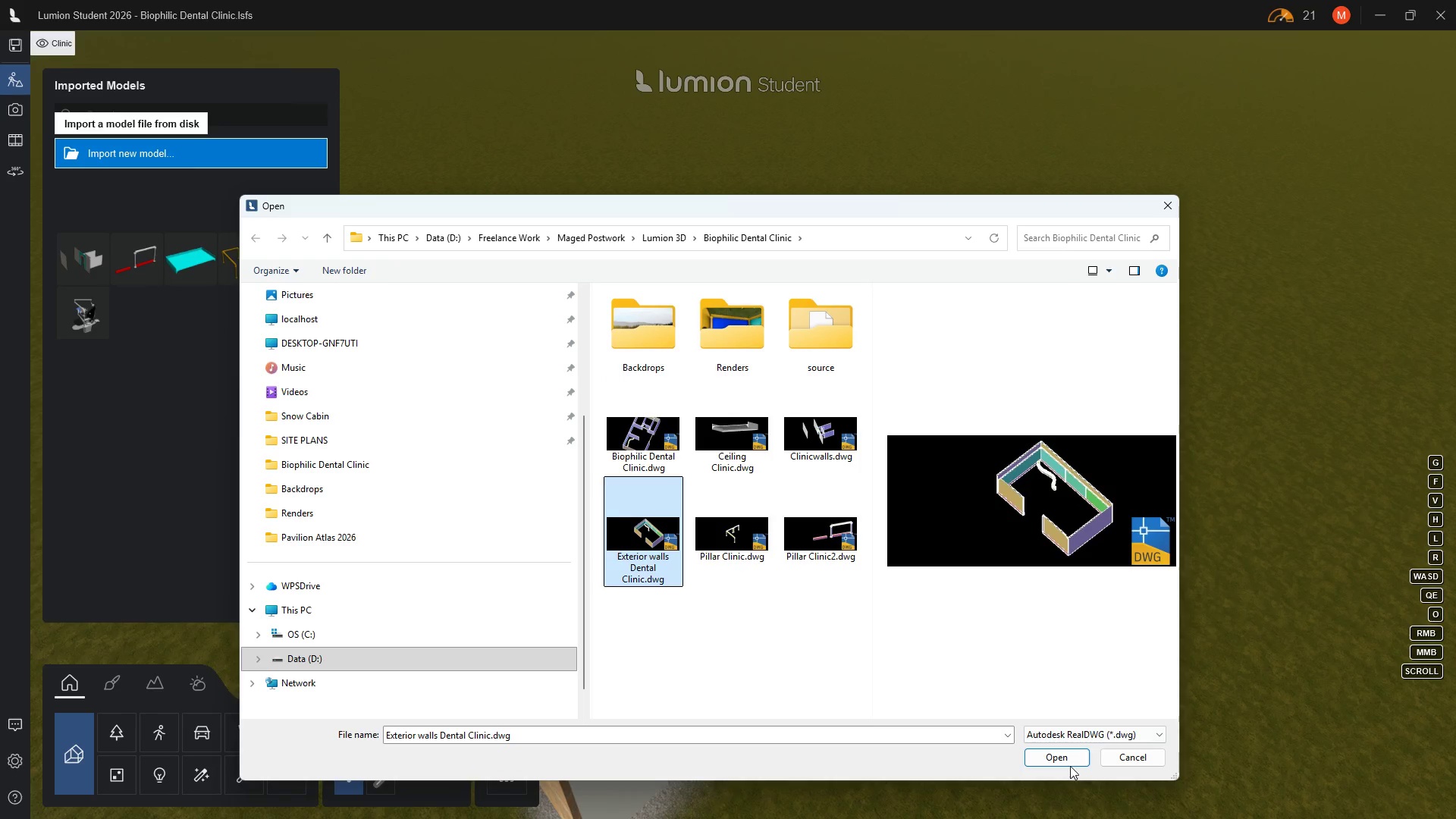 
left_click([1068, 761])
 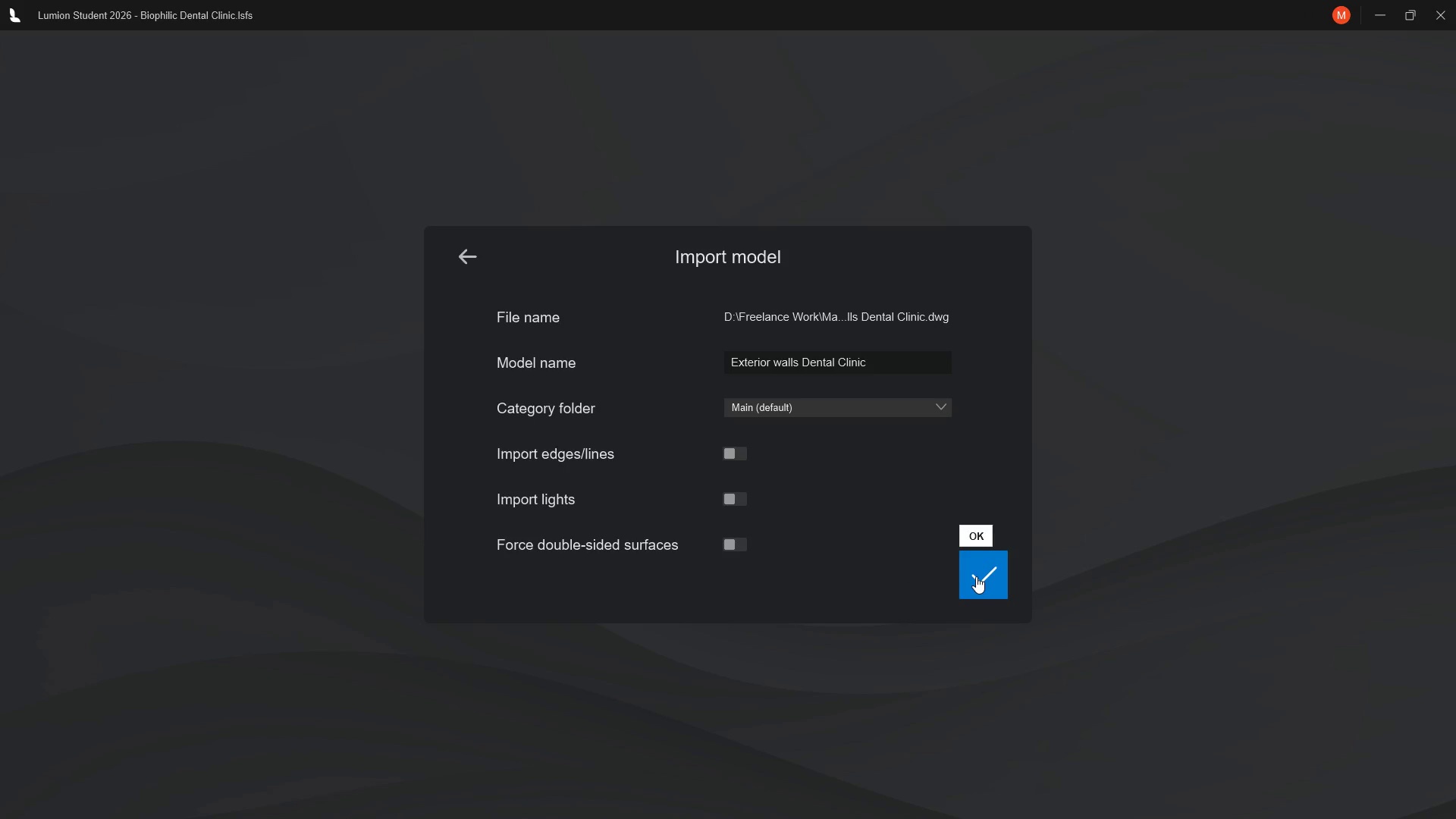 
left_click([976, 576])
 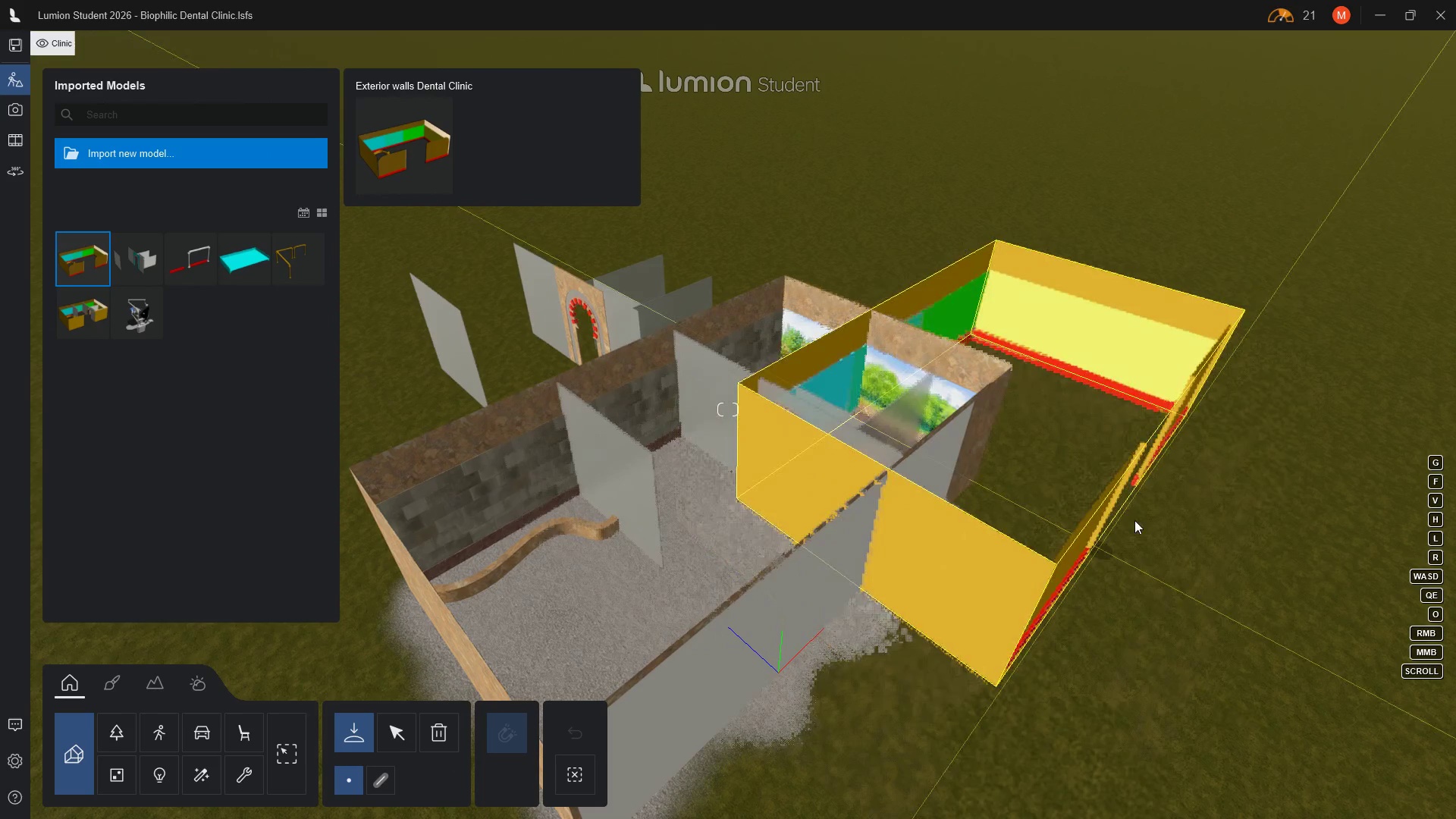 
wait(7.97)
 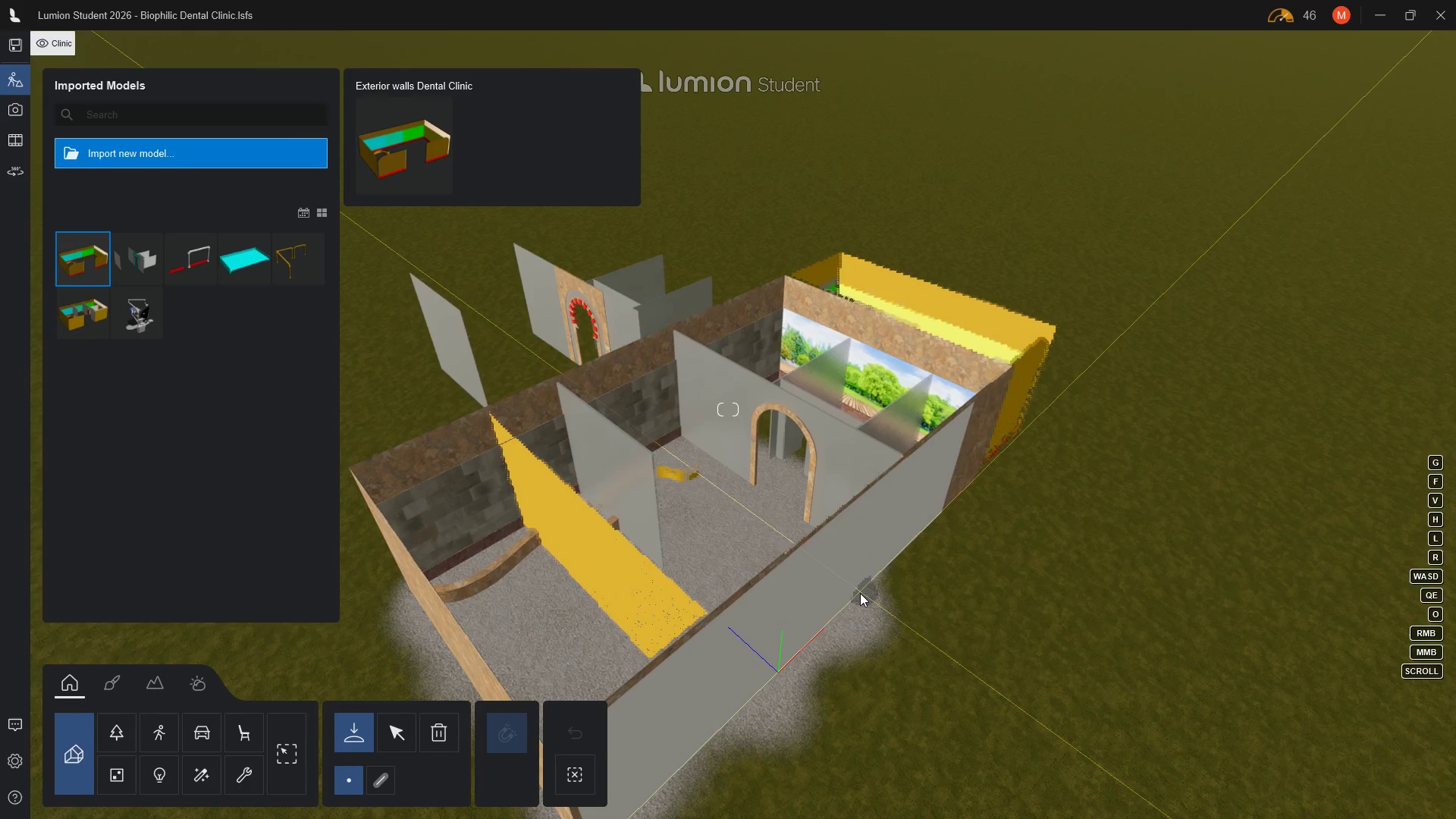 
scroll: coordinate [1054, 536], scroll_direction: down, amount: 2.0
 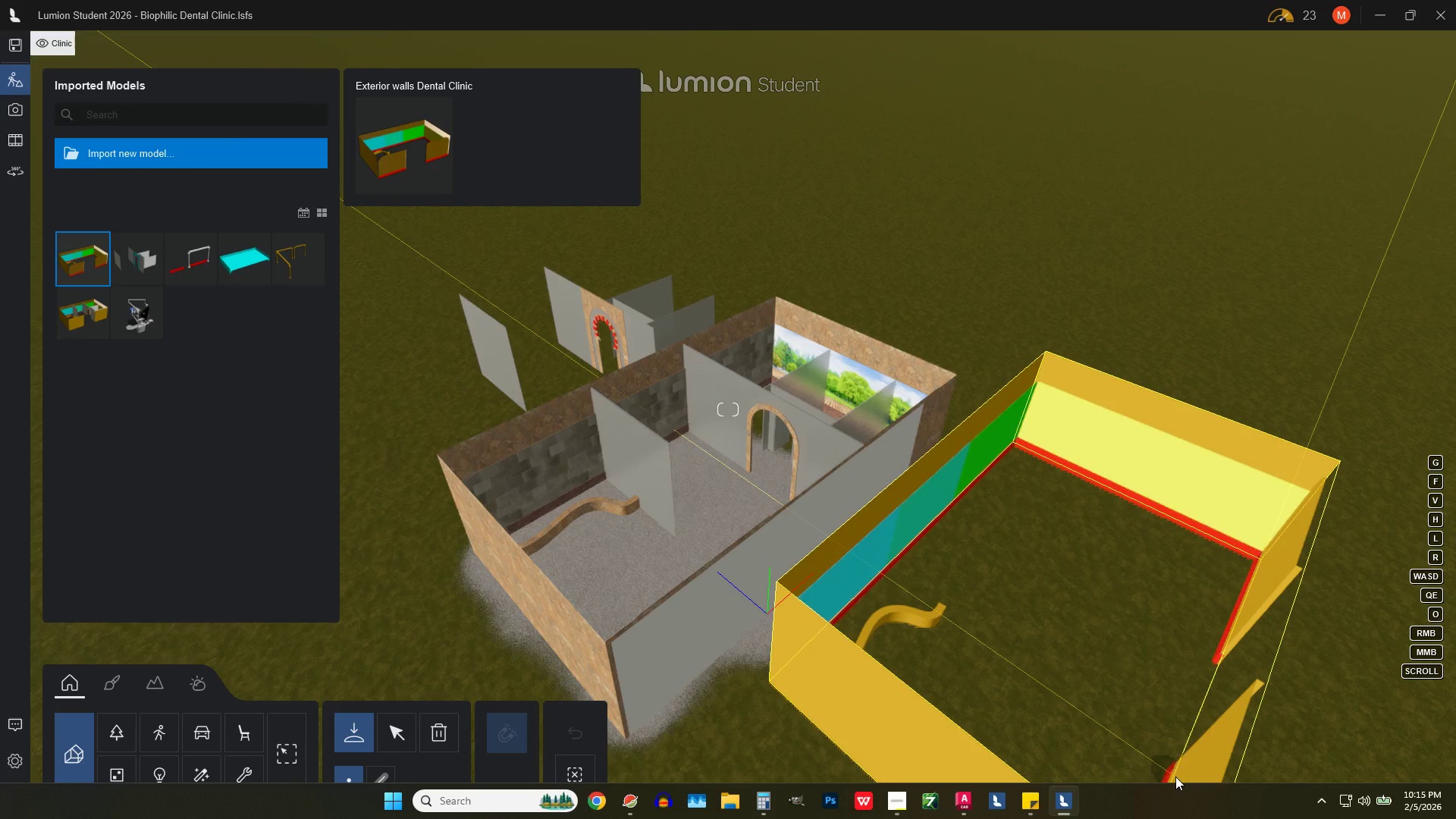 
wait(11.13)
 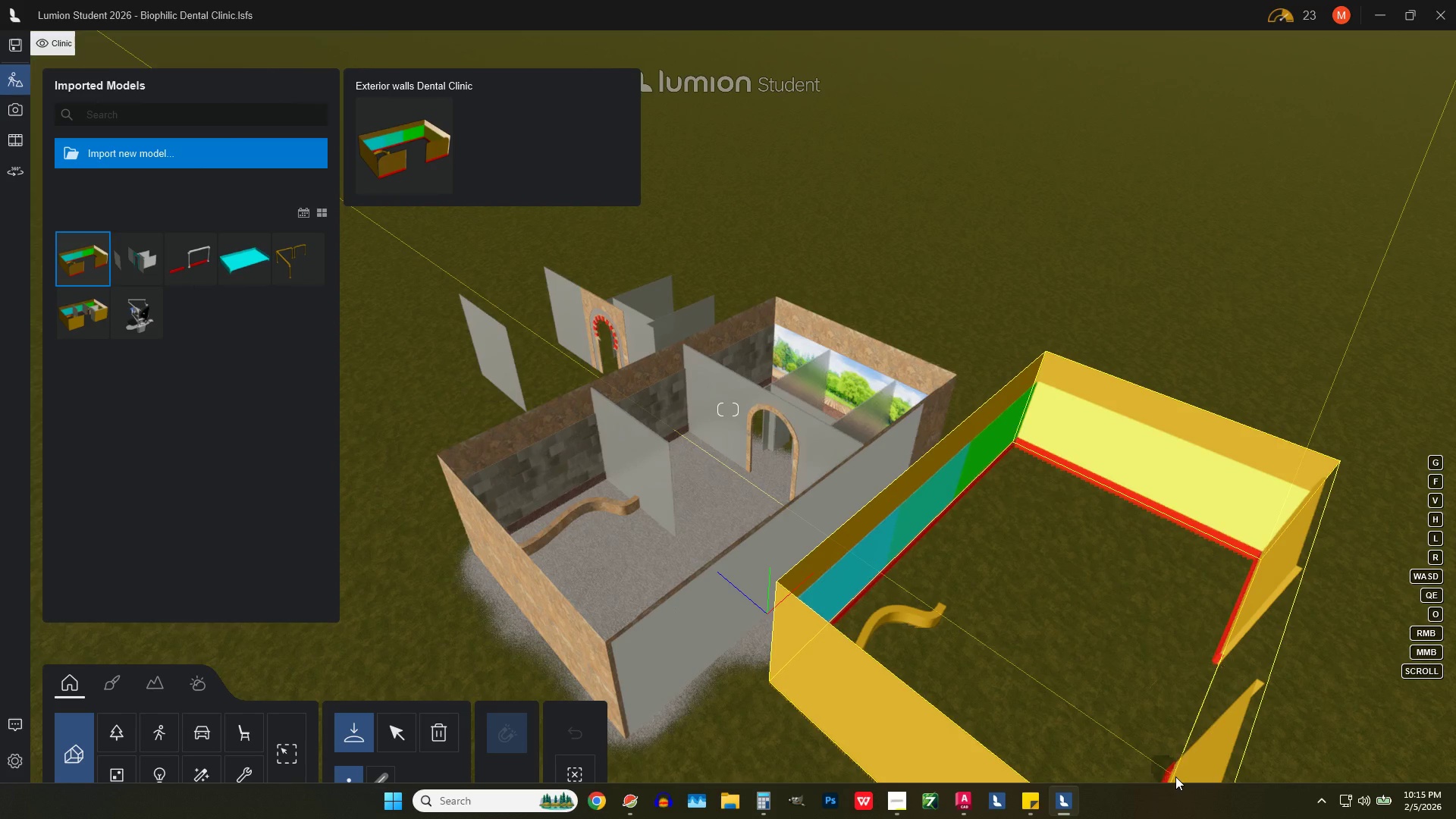 
scroll: coordinate [1101, 542], scroll_direction: down, amount: 2.0
 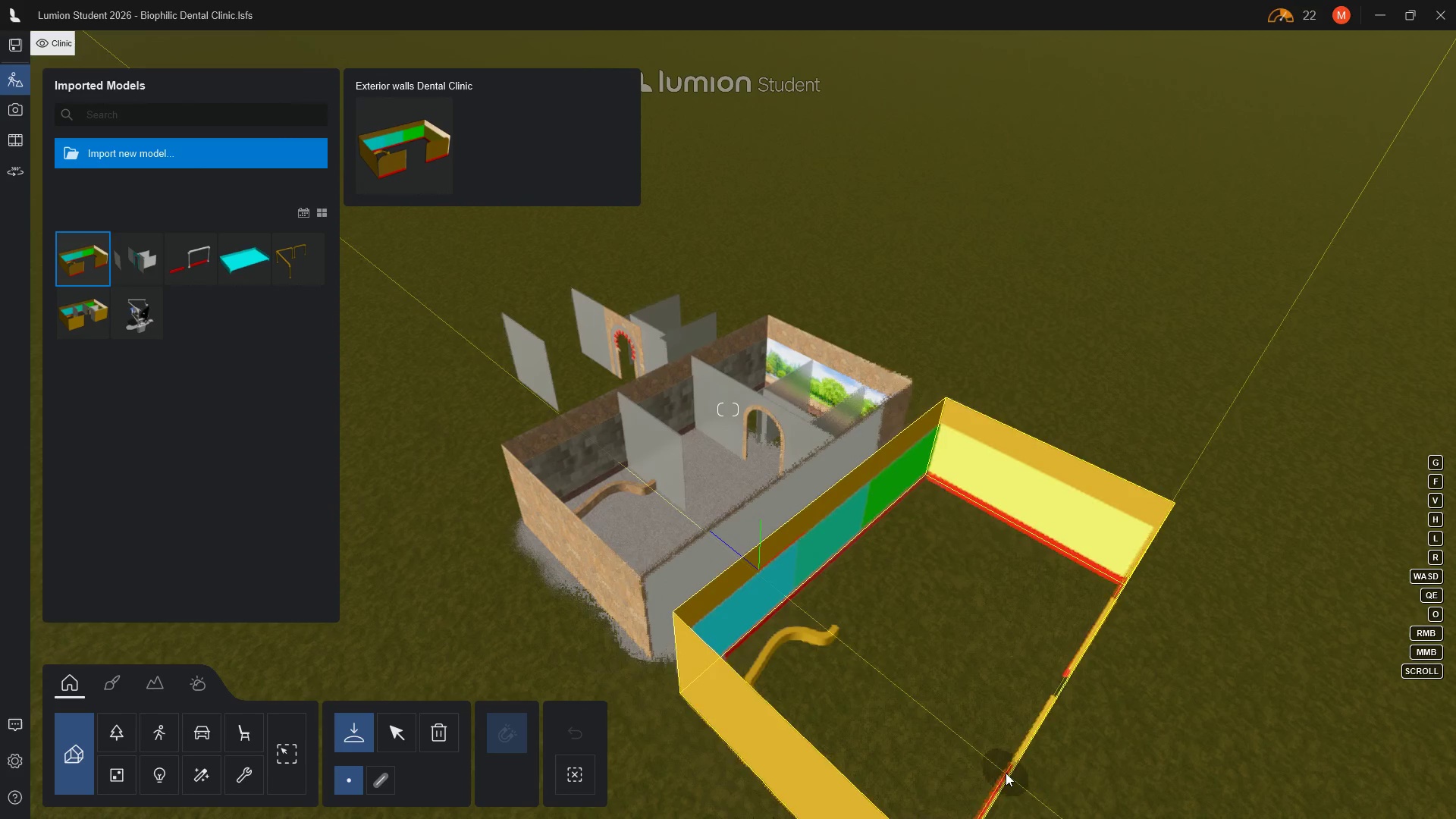 
left_click([1002, 773])
 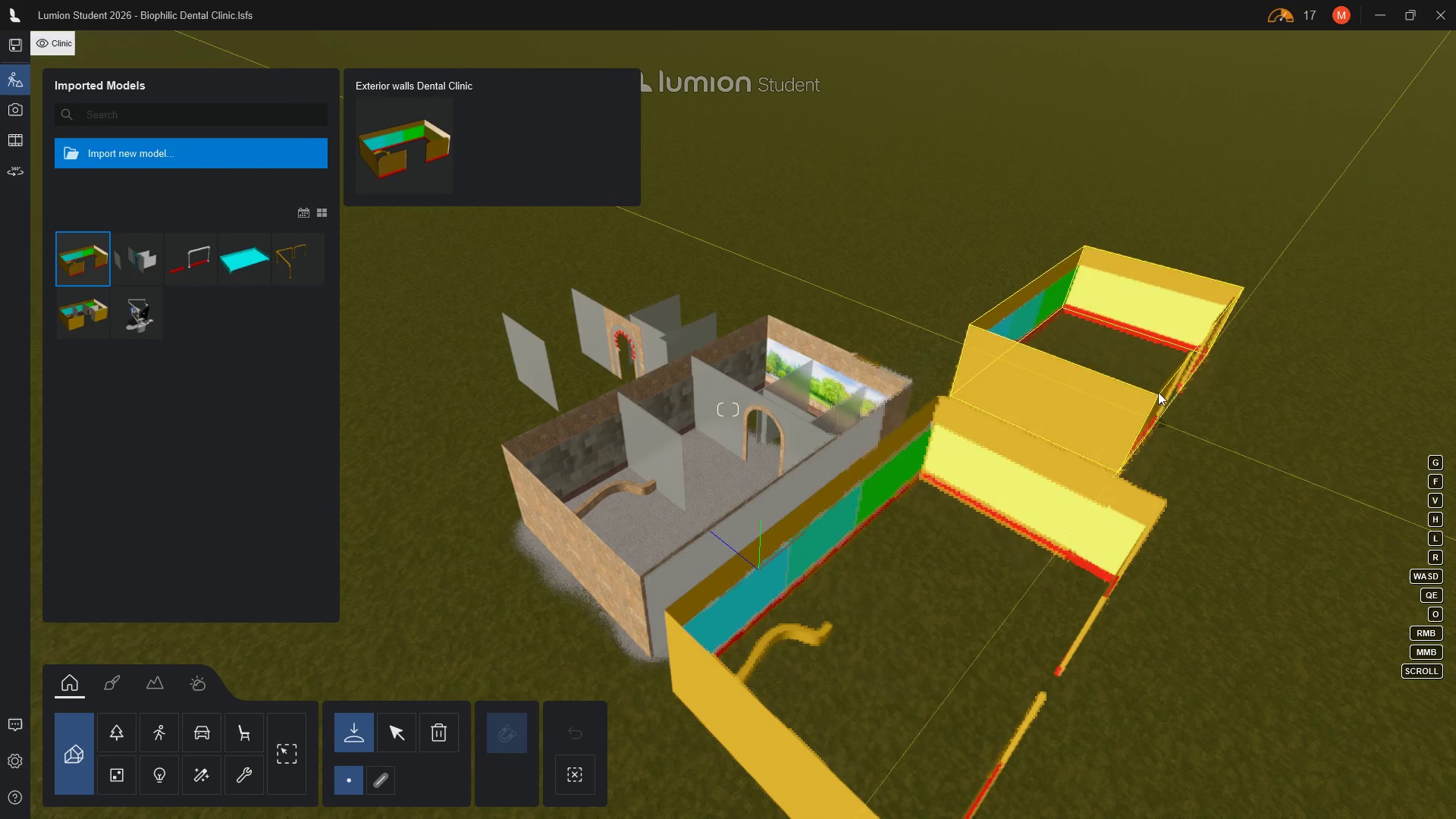 
key(Escape)
 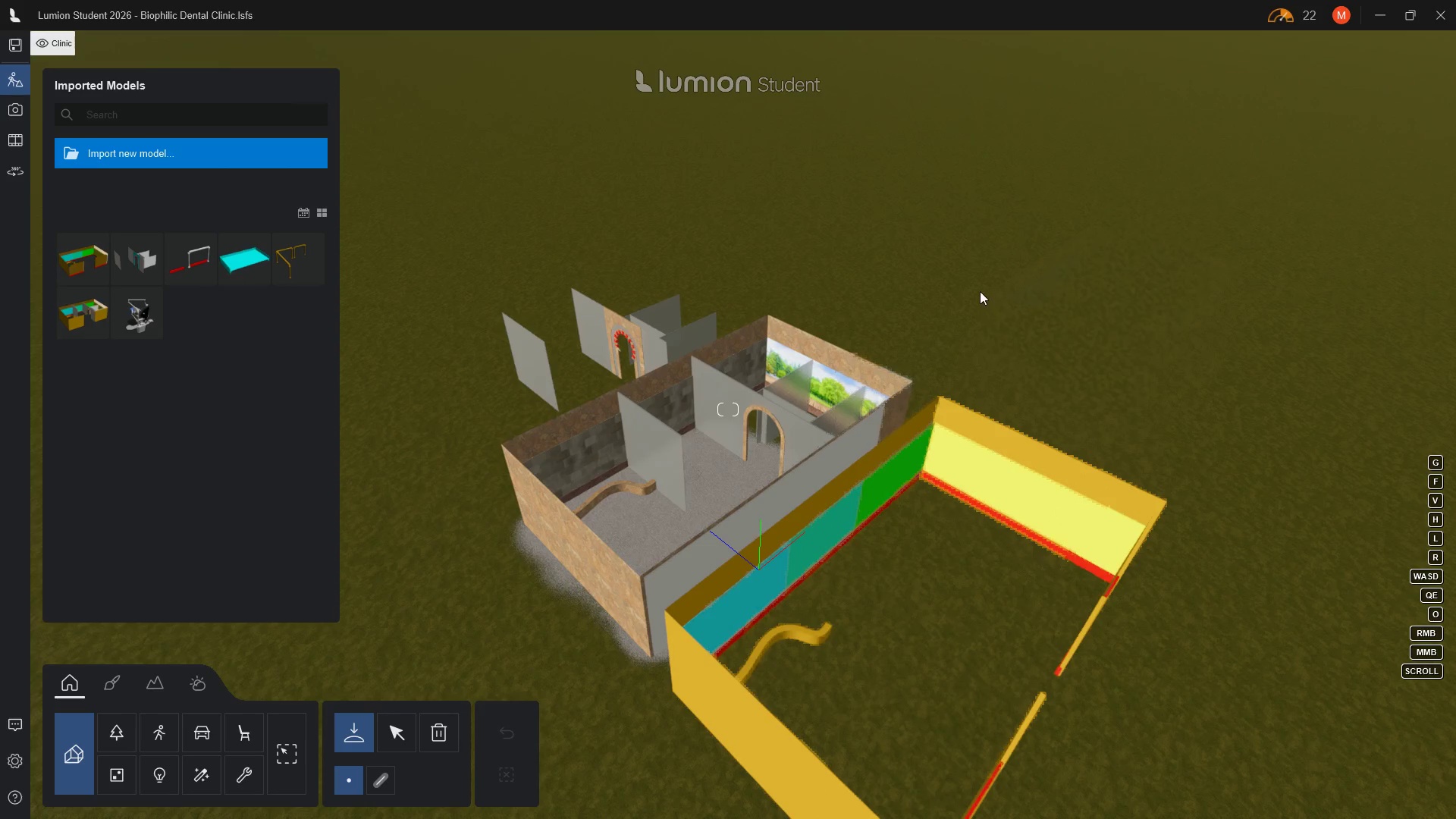 
scroll: coordinate [1075, 369], scroll_direction: up, amount: 7.0
 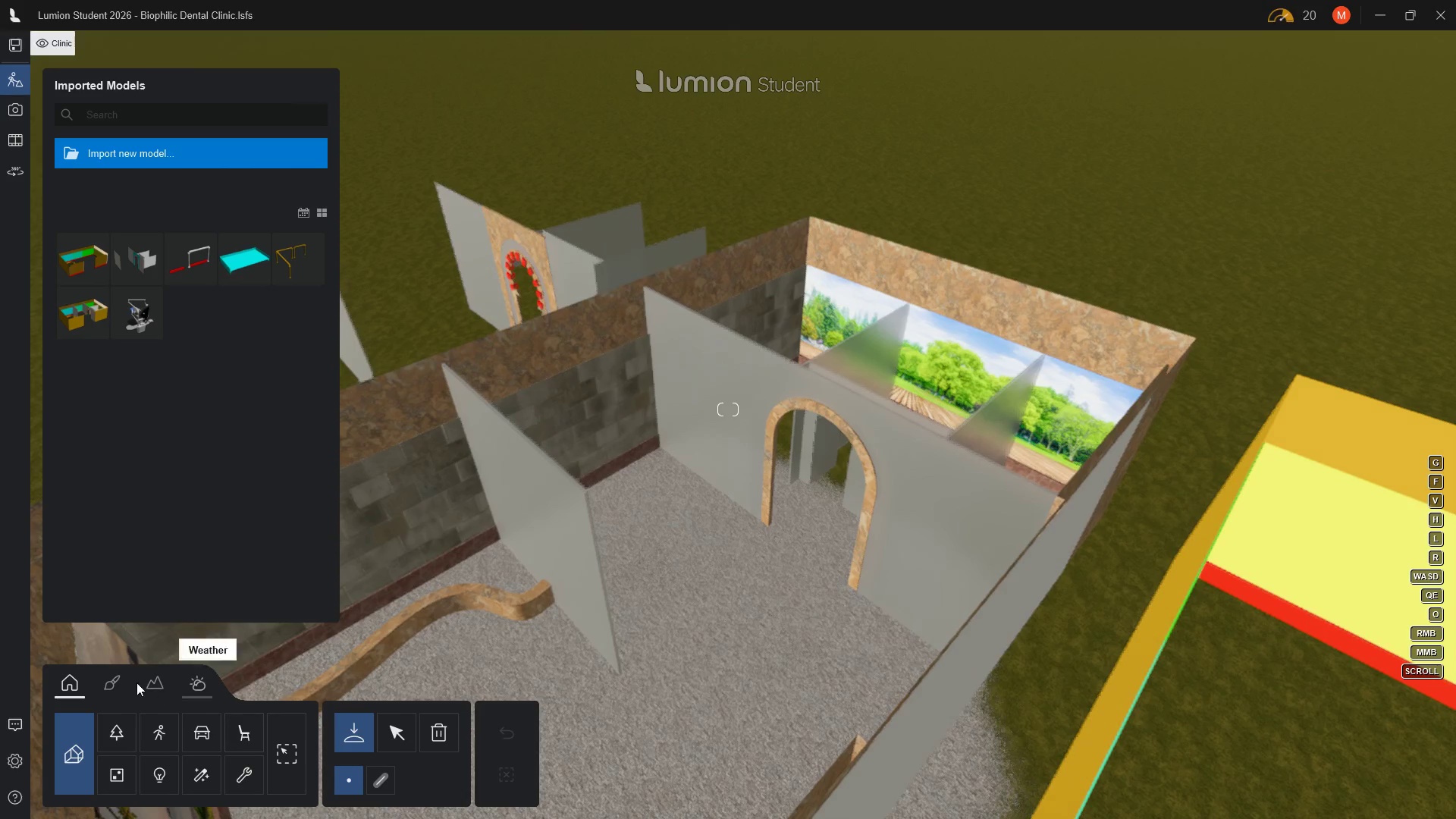 
left_click([121, 680])
 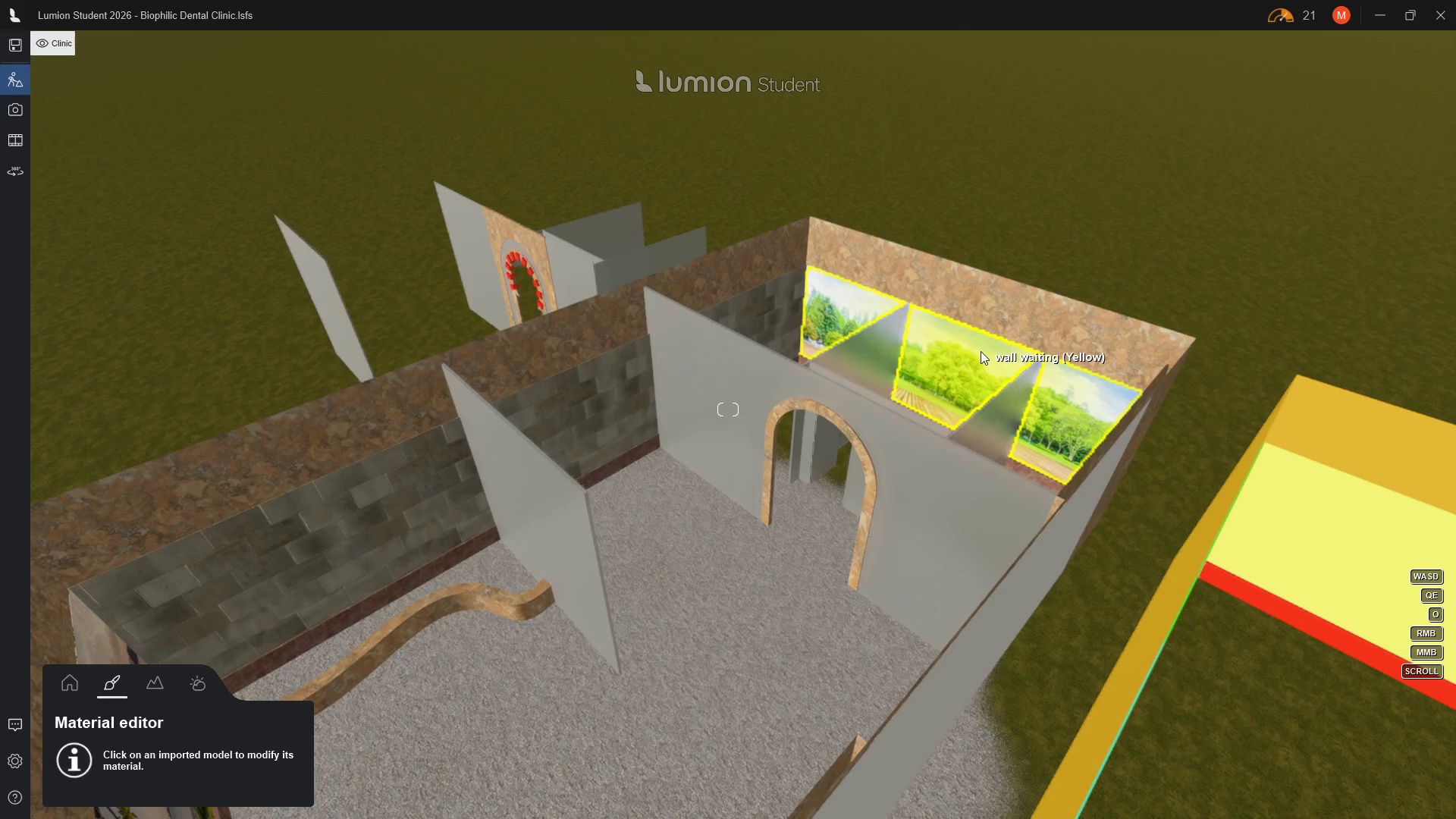 
left_click([981, 351])
 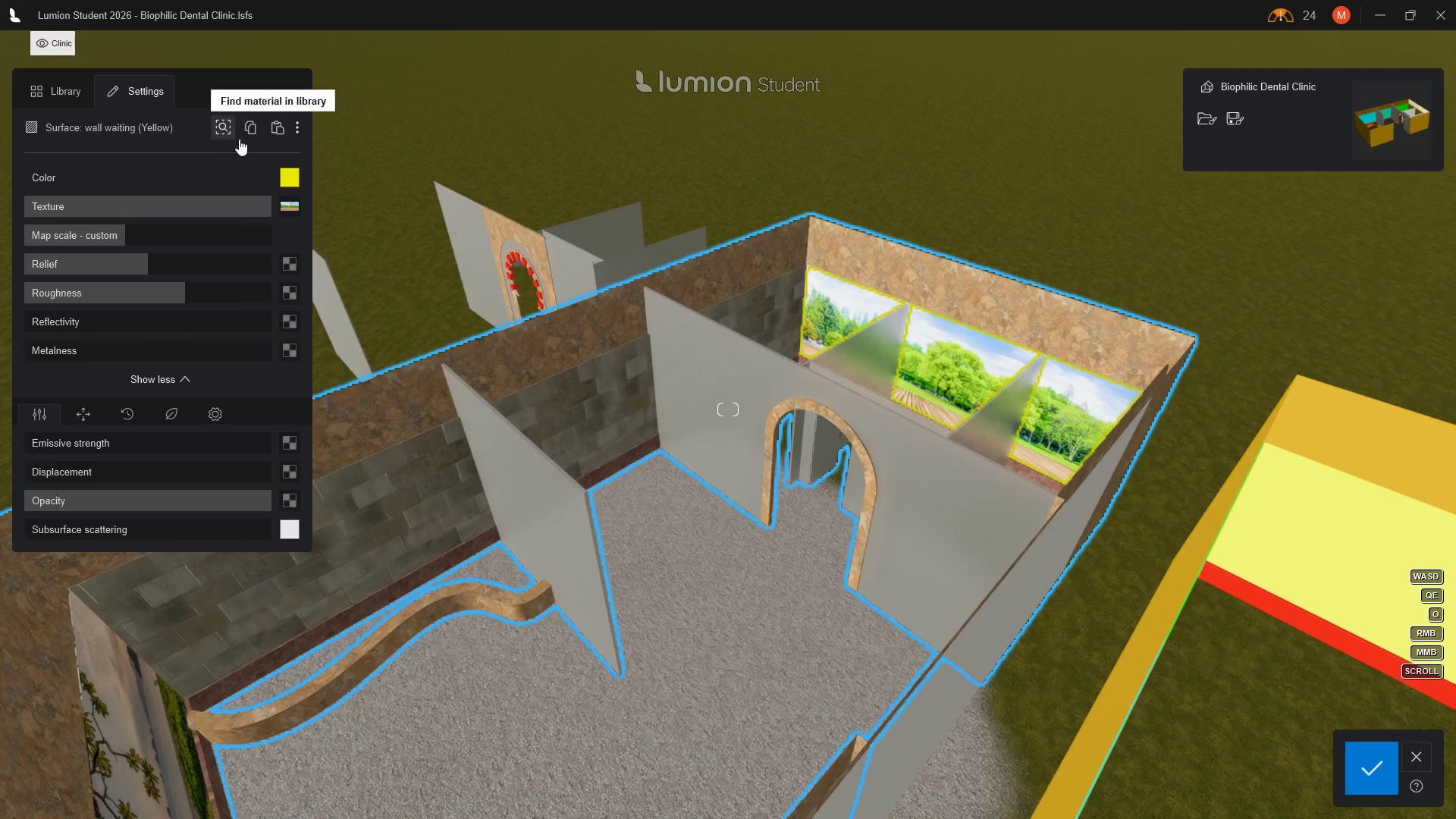 
left_click([249, 130])
 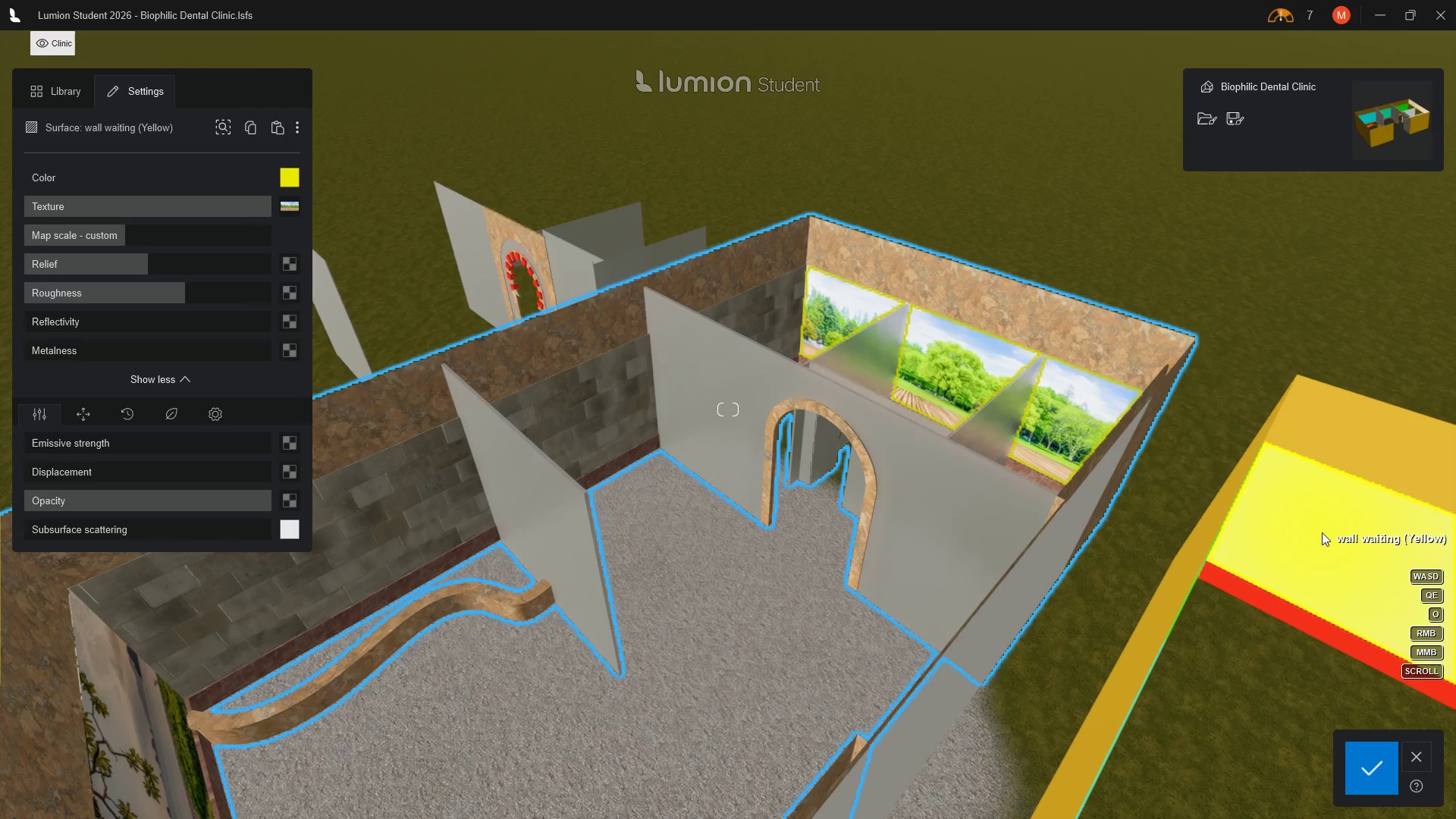 
left_click([1322, 532])
 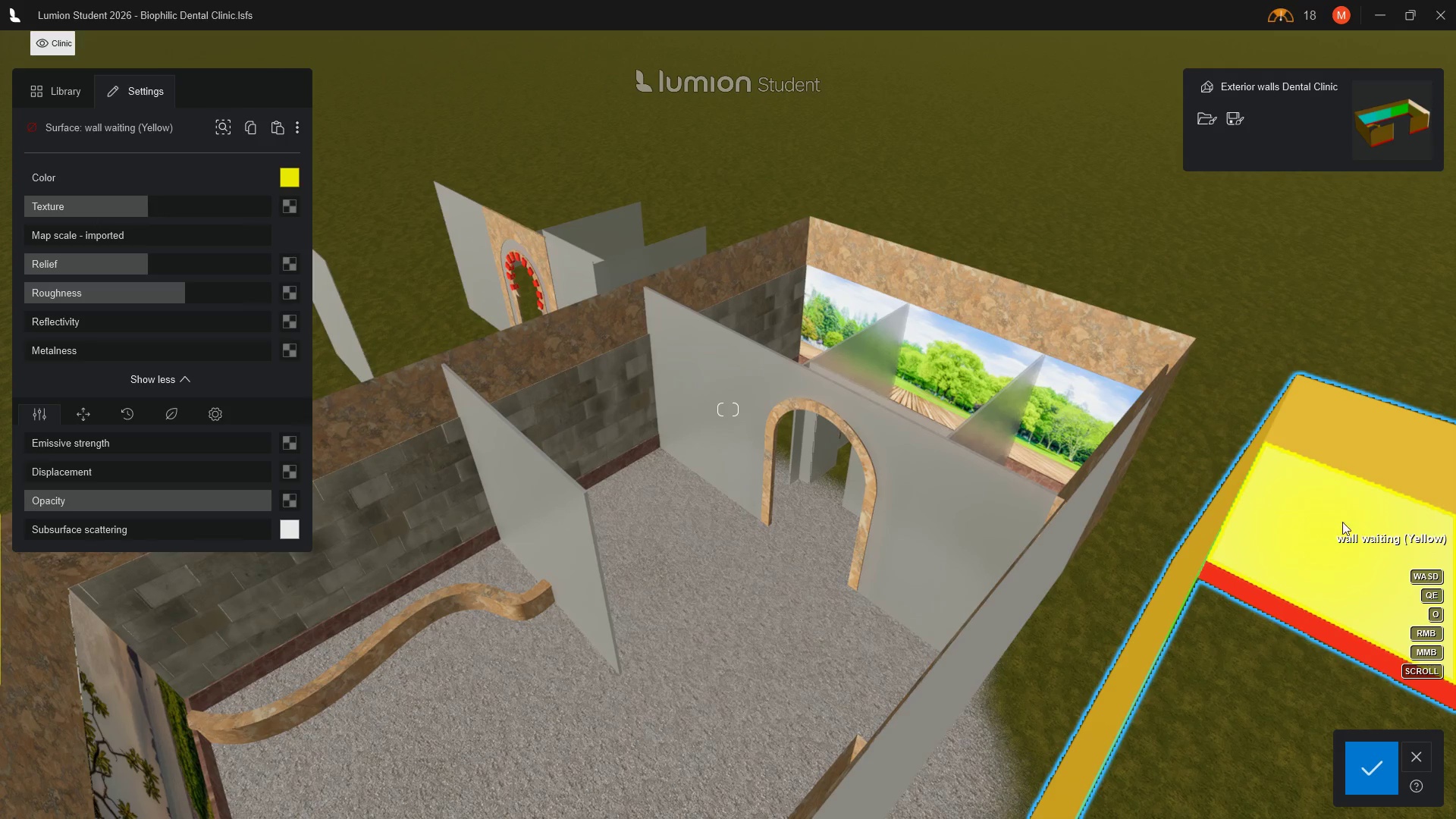 
left_click([1363, 505])
 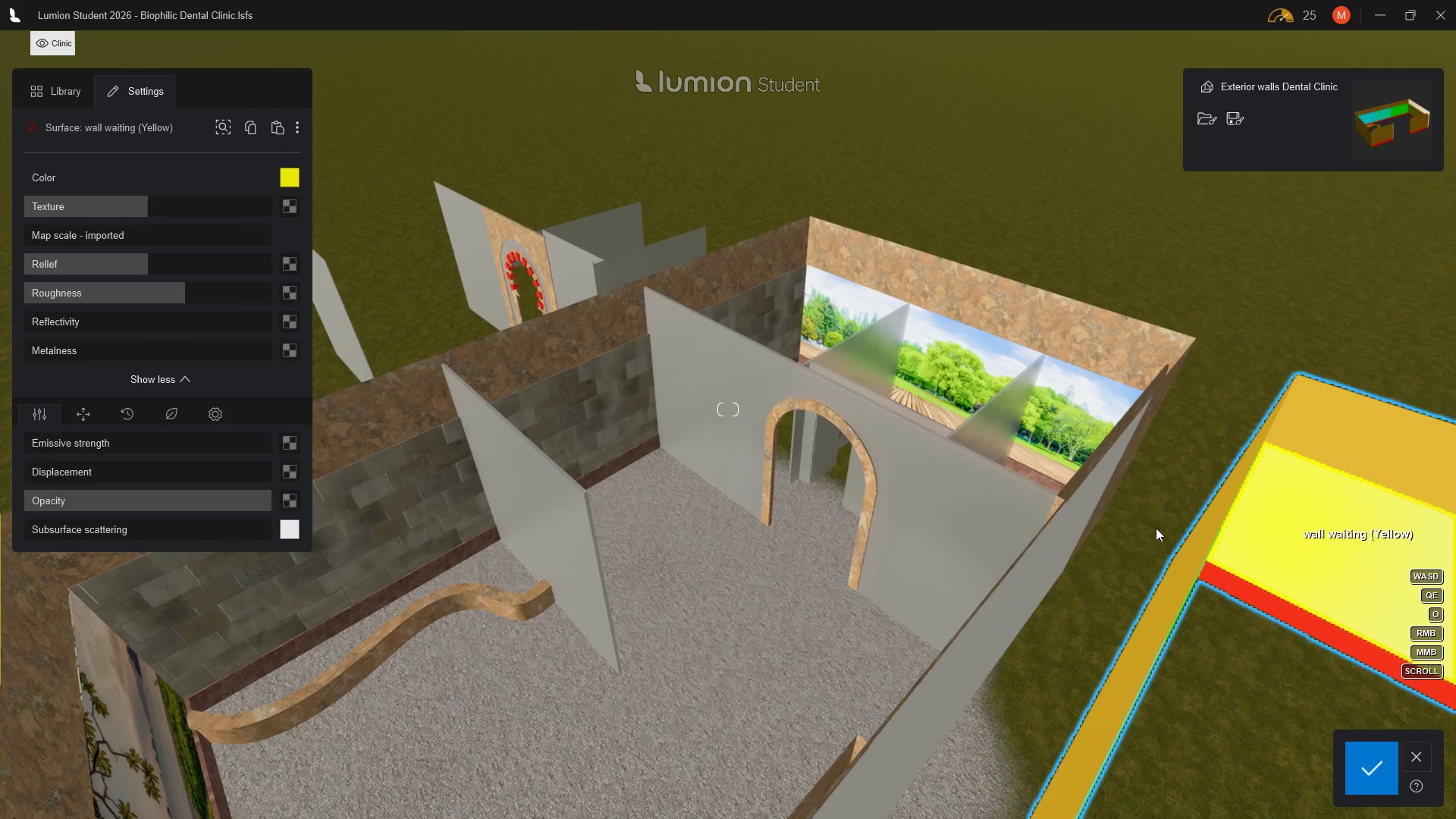 
scroll: coordinate [990, 523], scroll_direction: down, amount: 6.0
 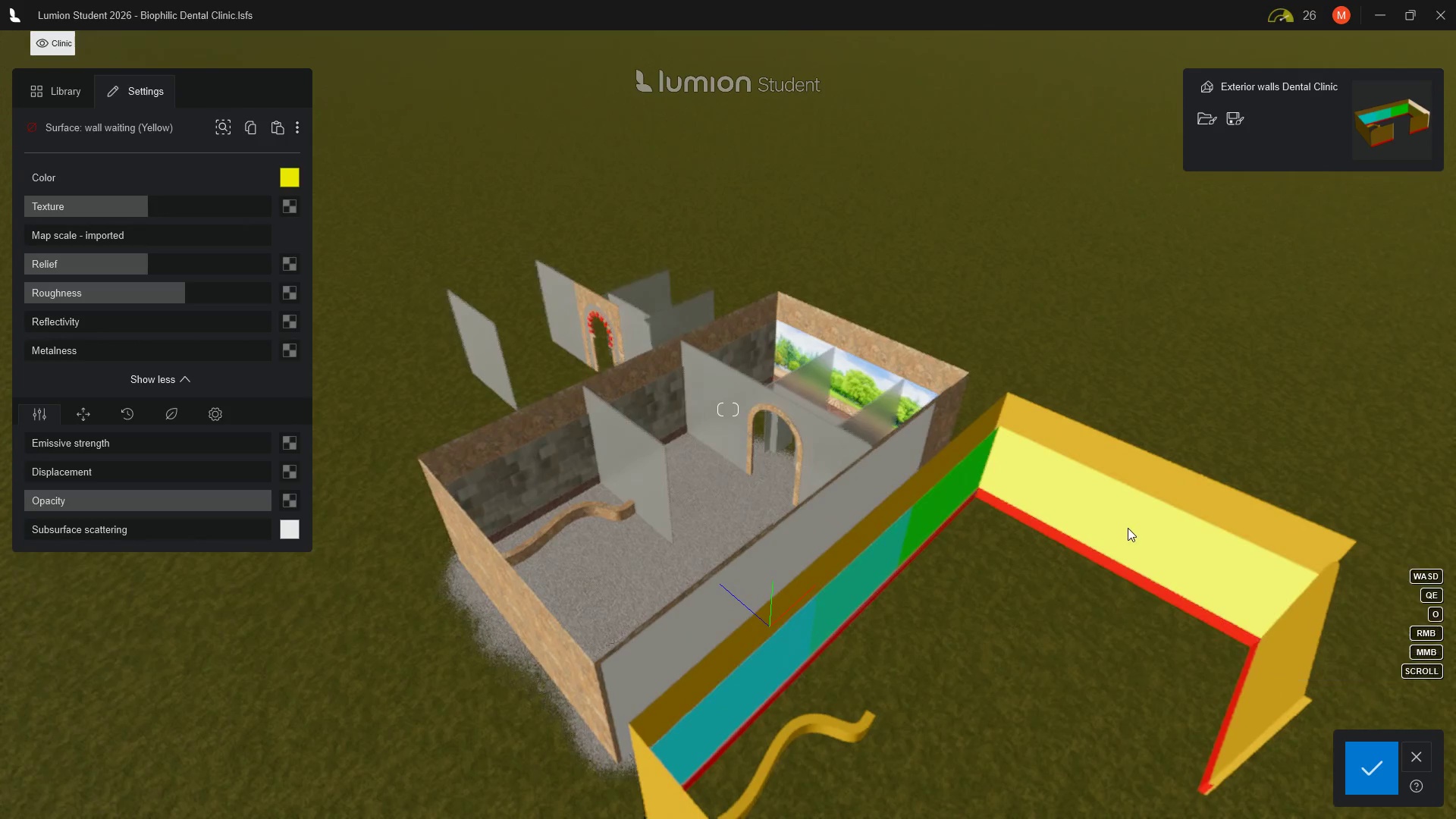 
left_click([1128, 528])
 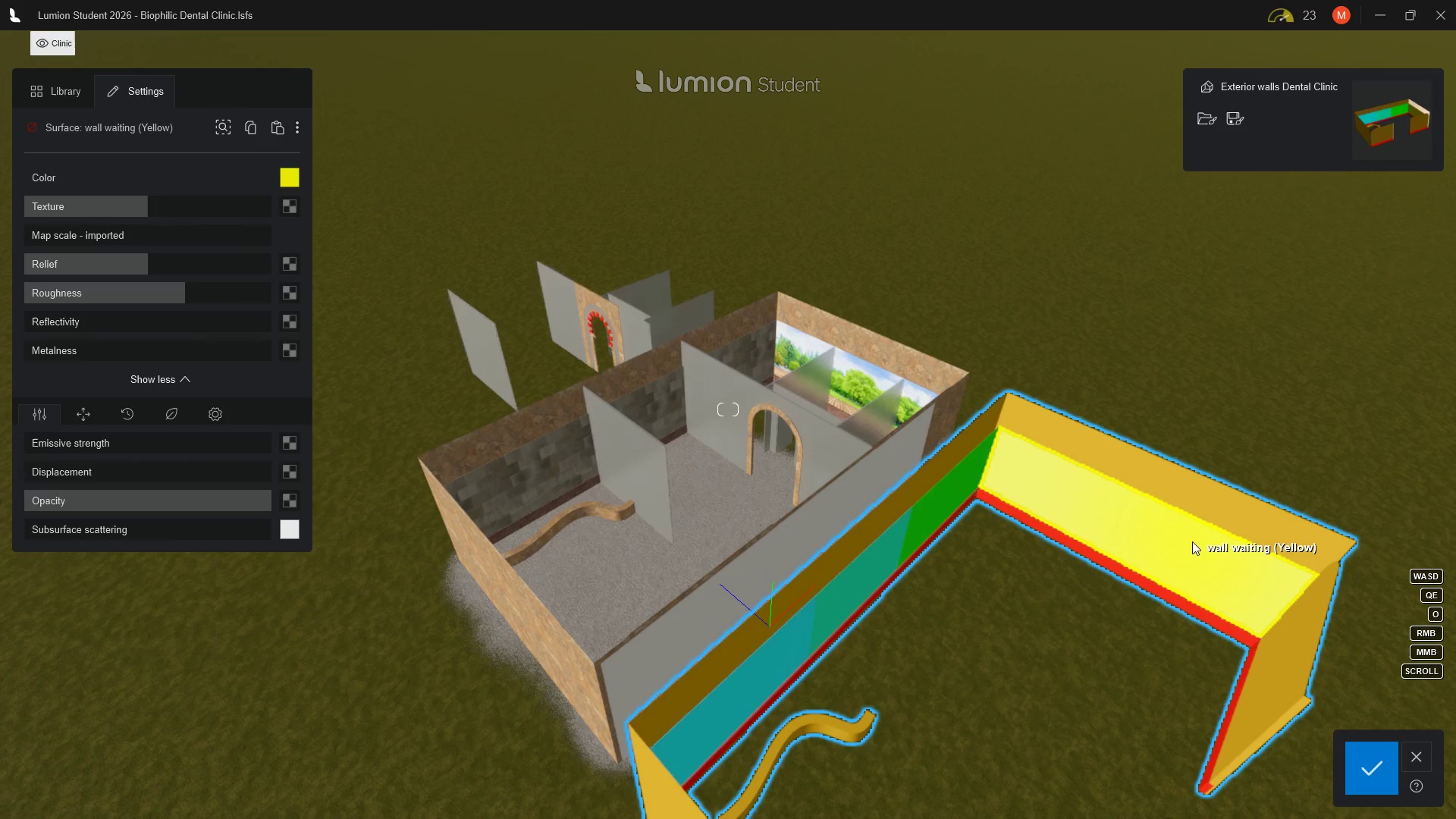 
double_click([1192, 541])
 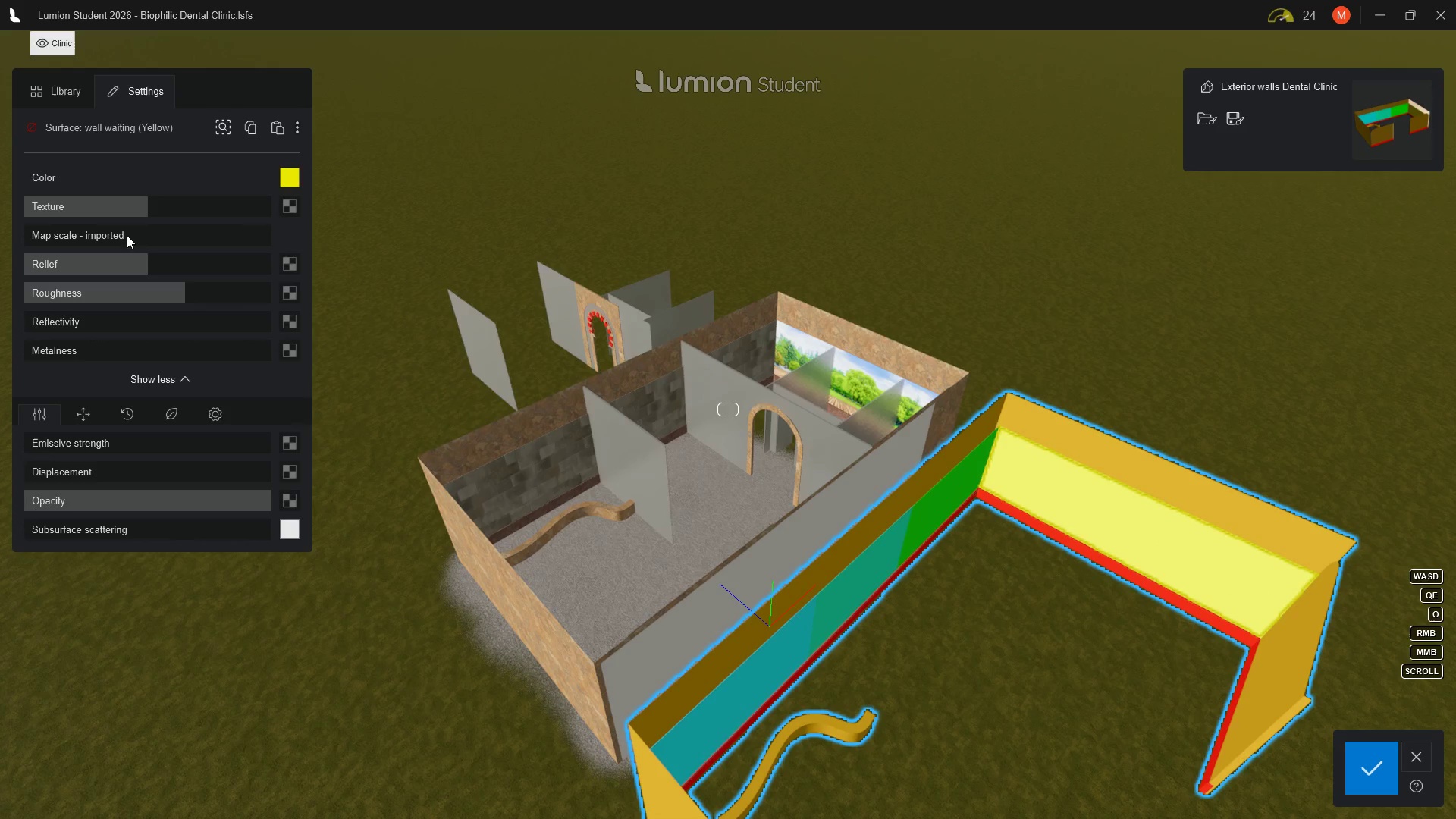 
wait(5.77)
 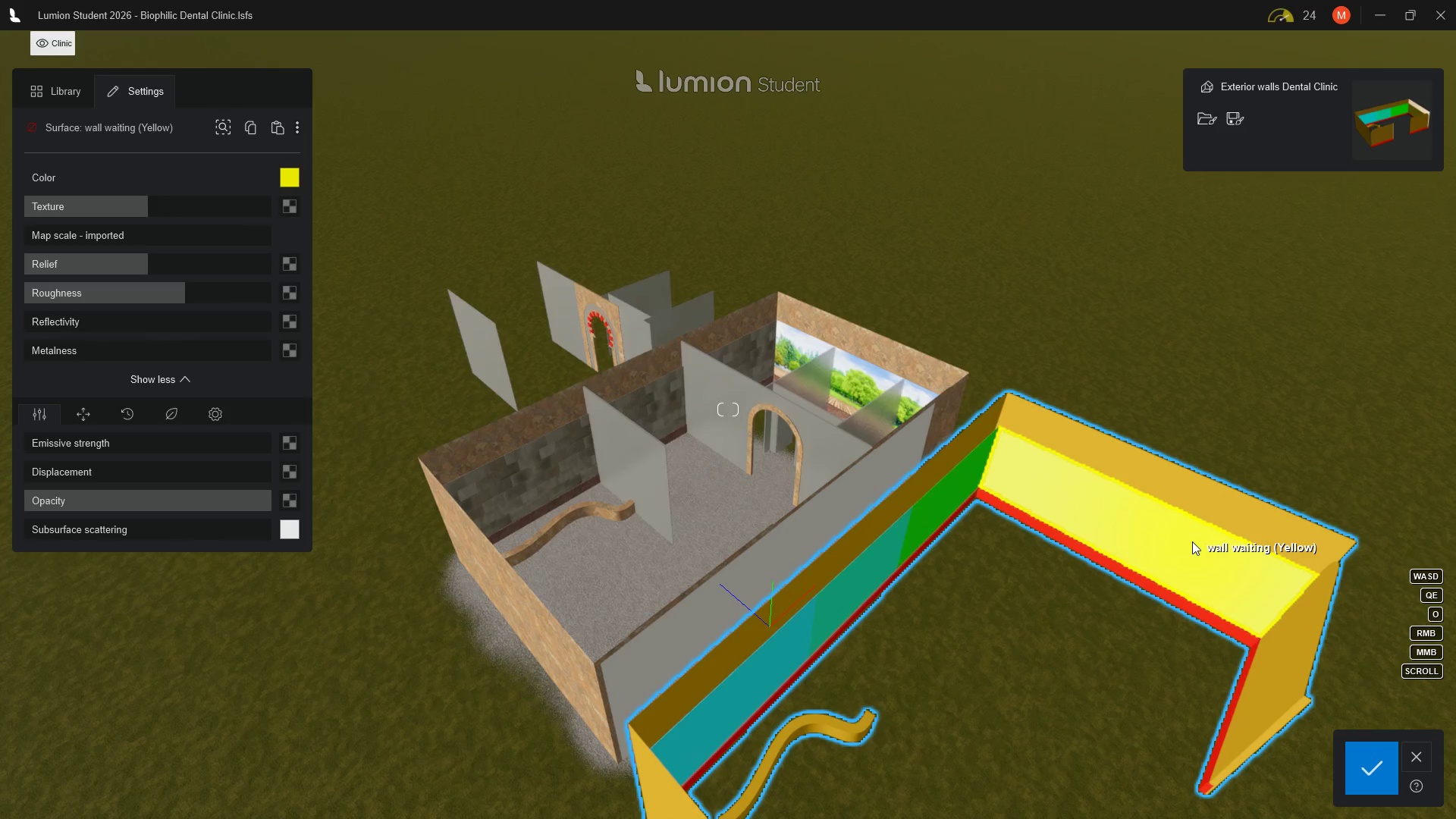 
left_click([276, 127])
 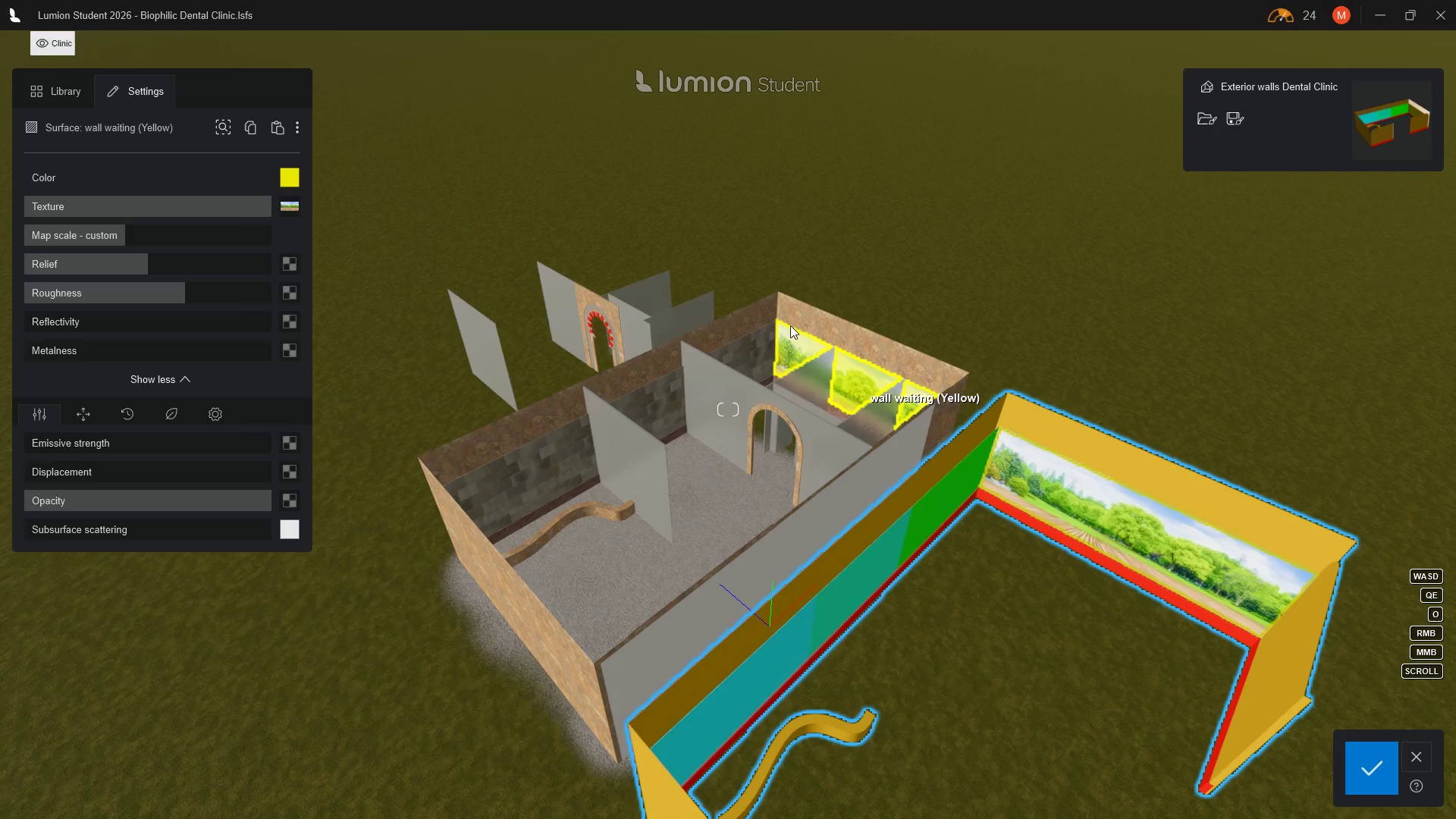 
wait(7.44)
 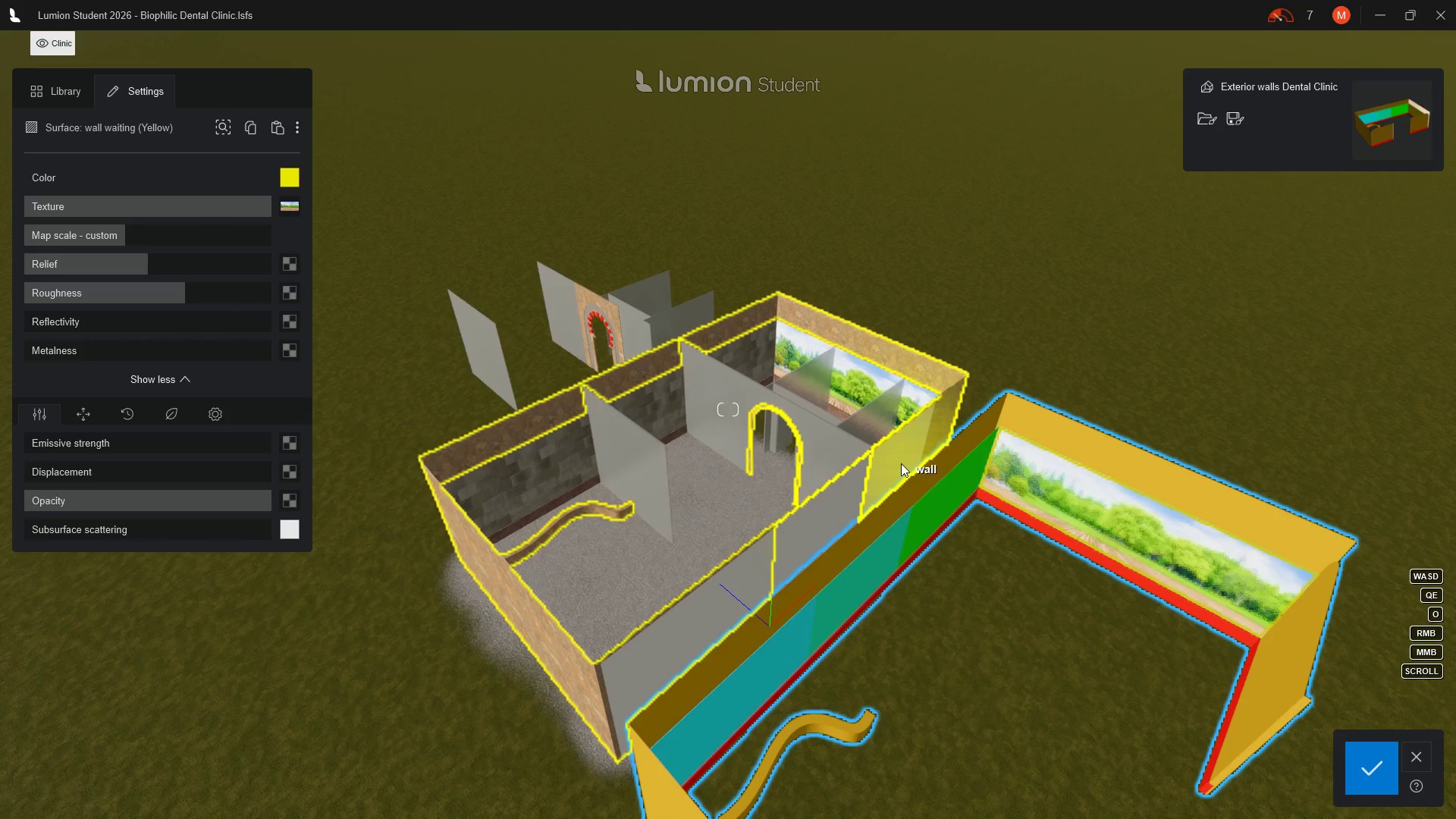 
double_click([755, 349])
 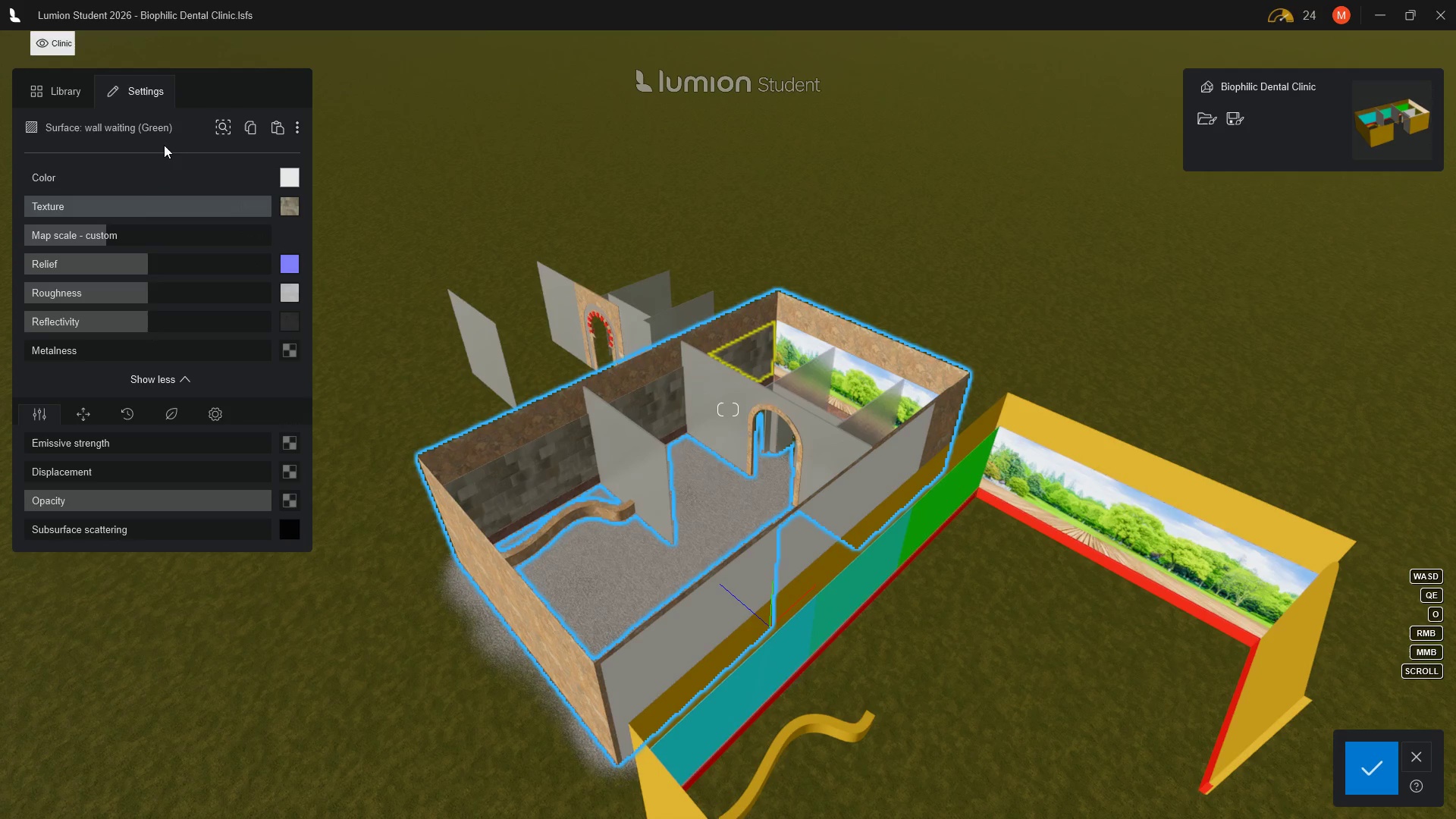 
left_click([250, 127])
 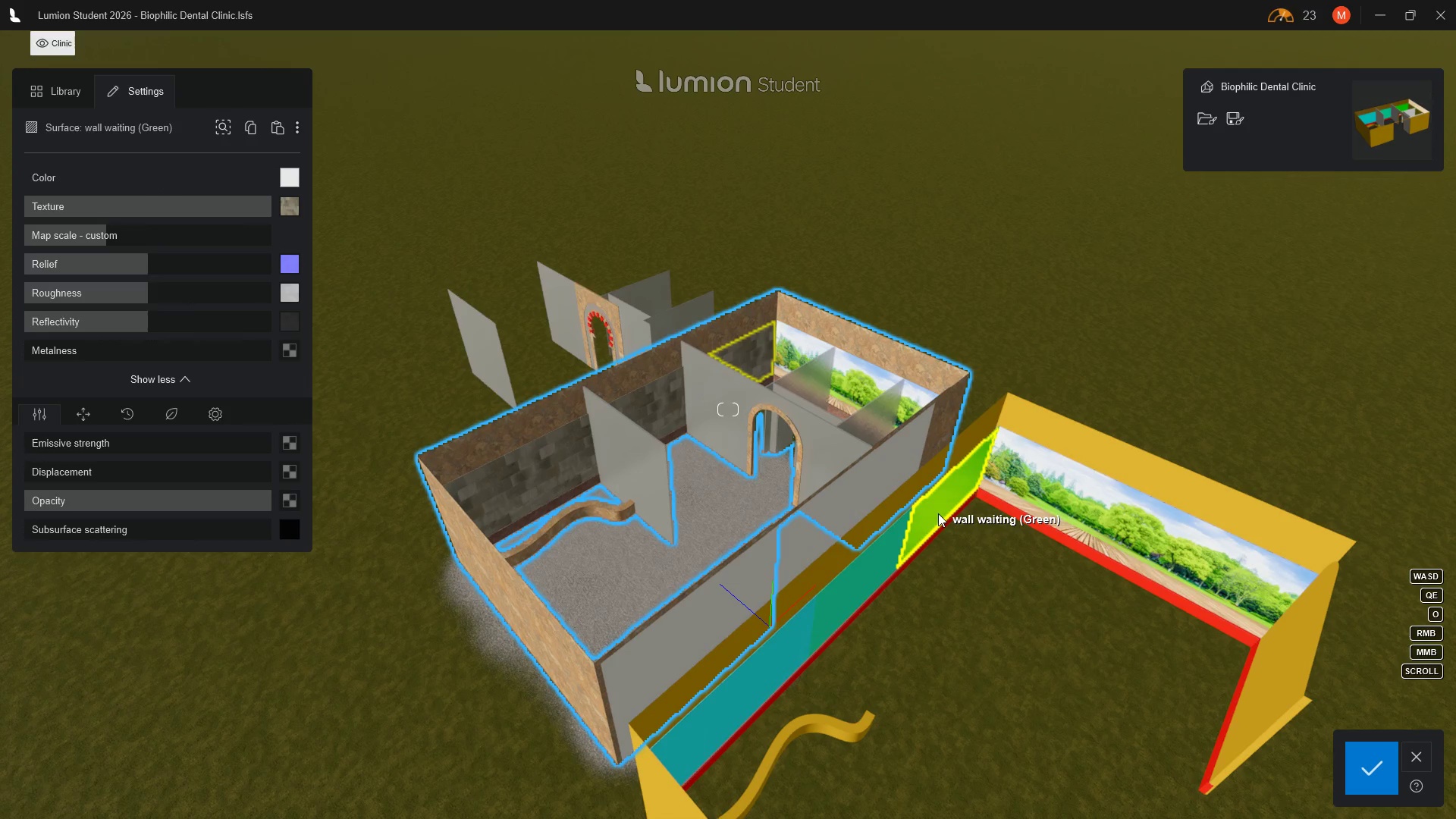 
double_click([938, 513])
 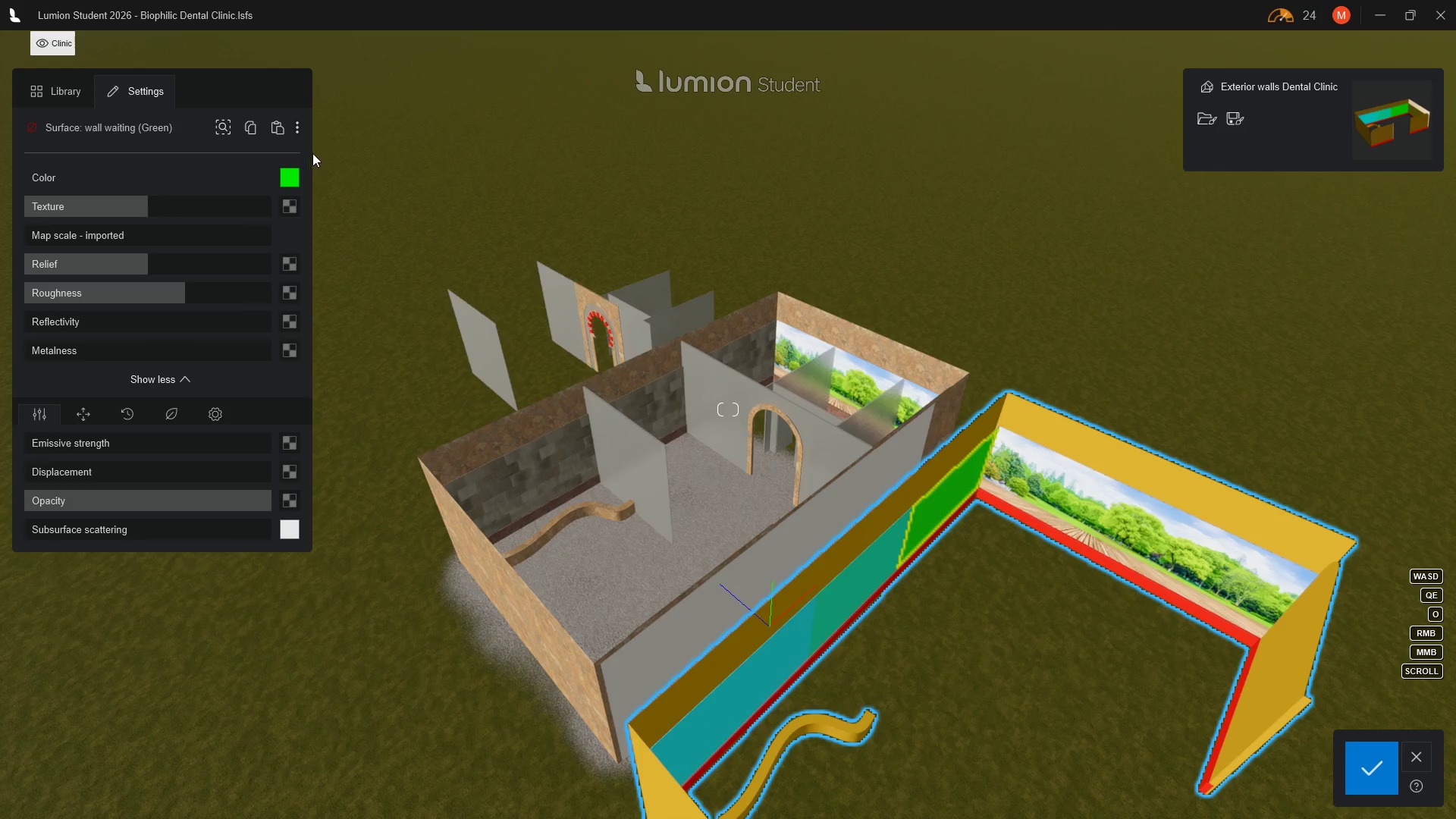 
left_click([278, 126])
 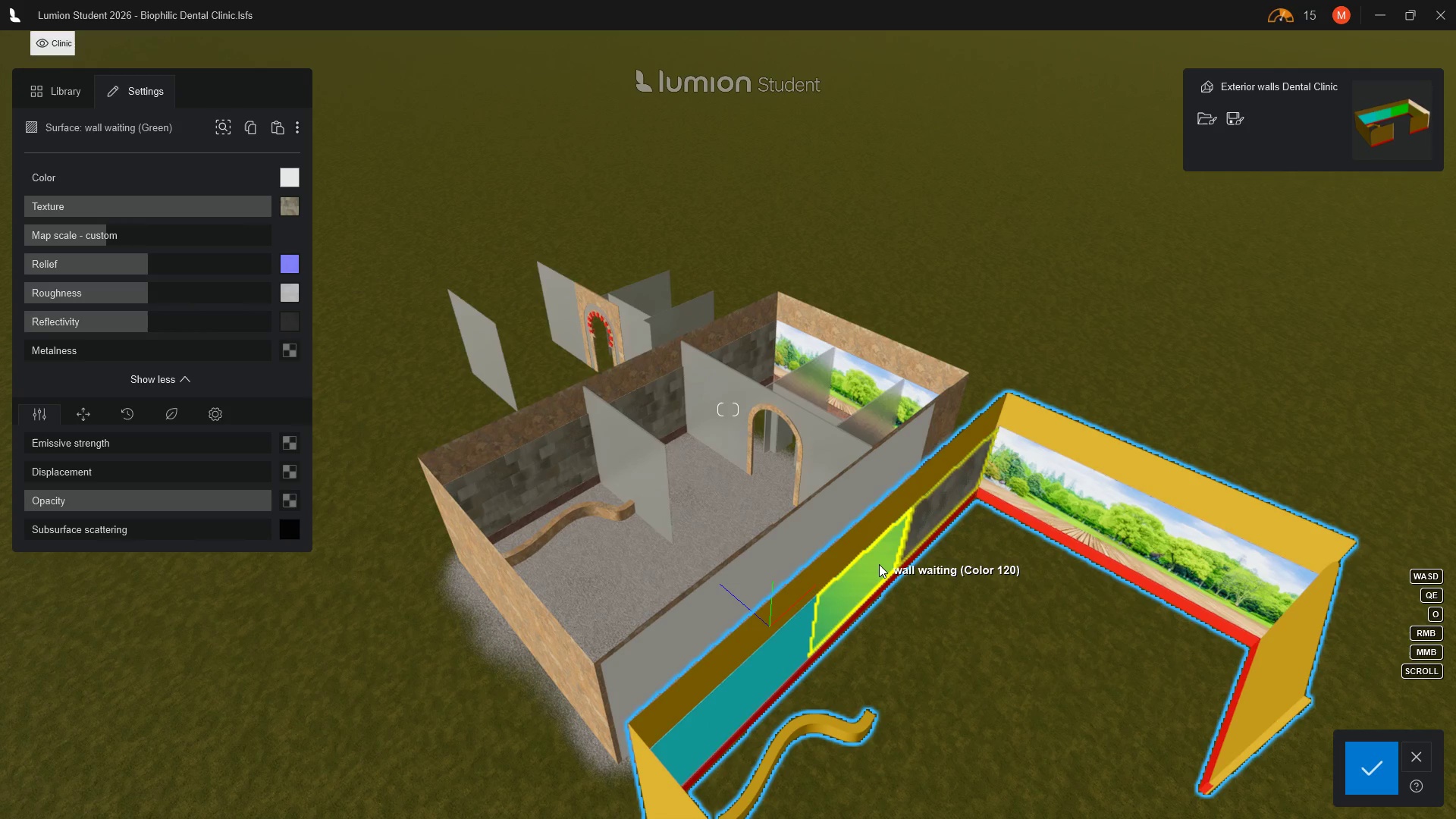 
left_click([879, 564])
 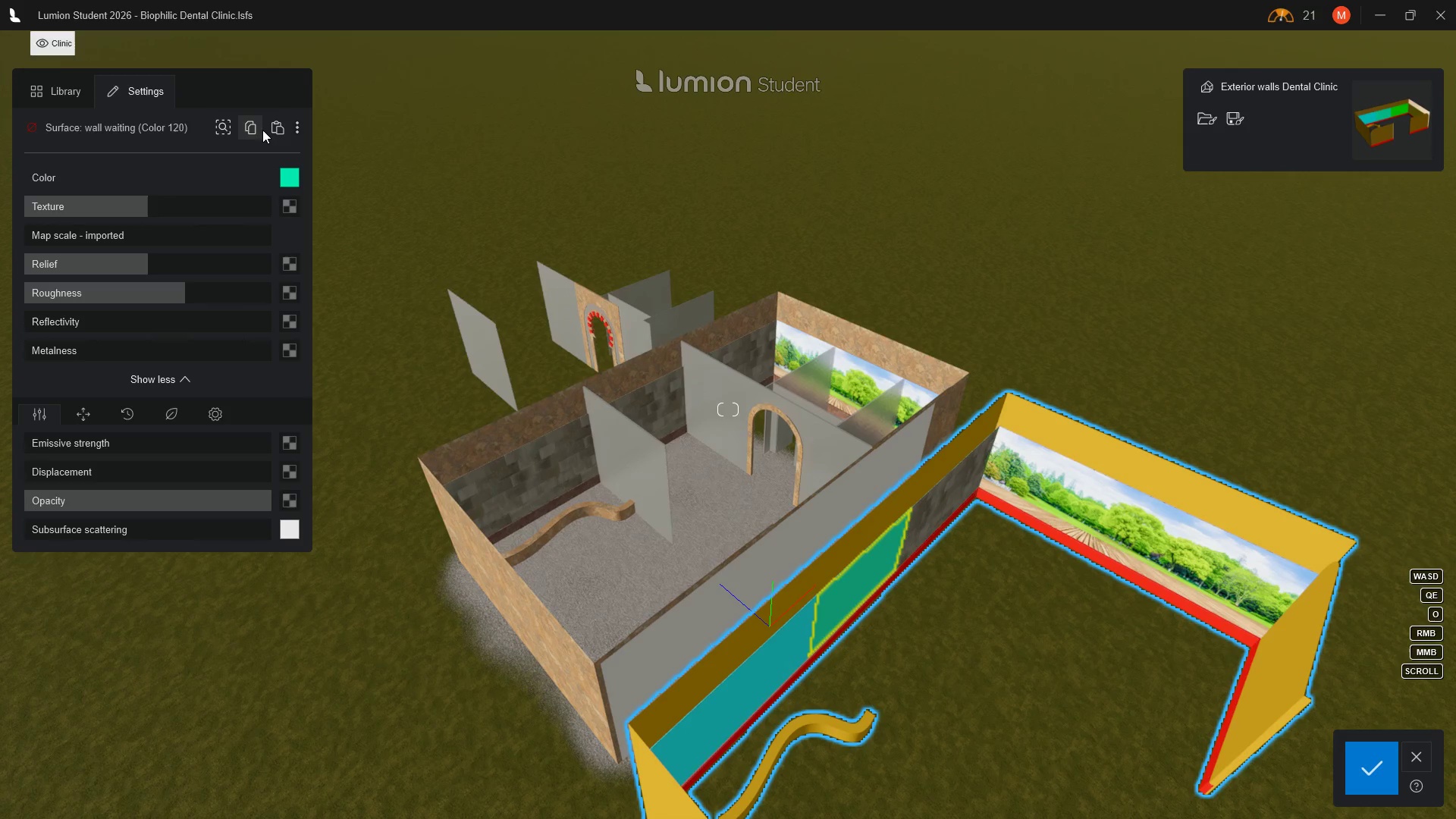 
left_click([278, 130])
 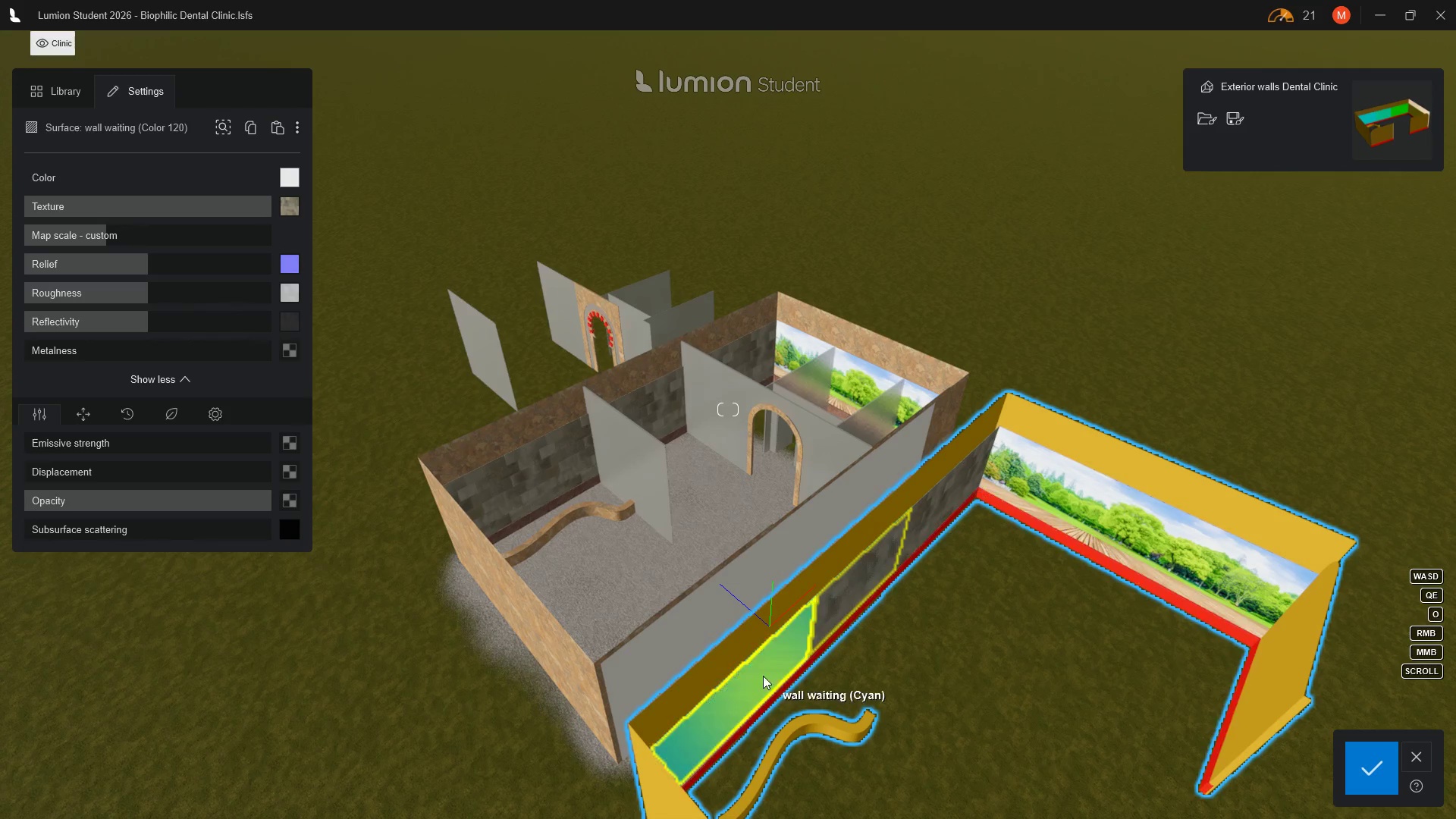 
left_click([761, 669])
 